 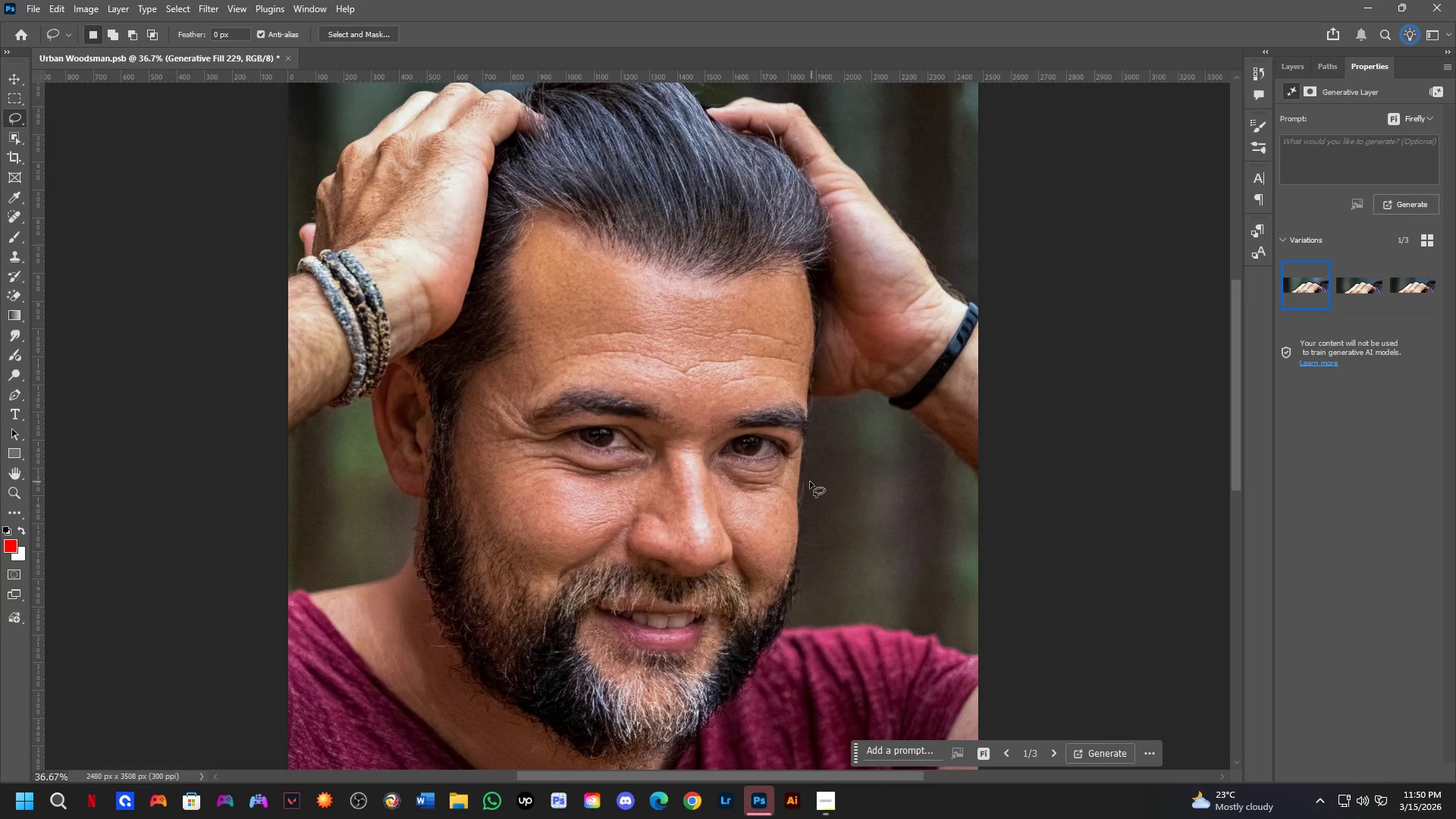 
scroll: coordinate [656, 413], scroll_direction: down, amount: 3.0
 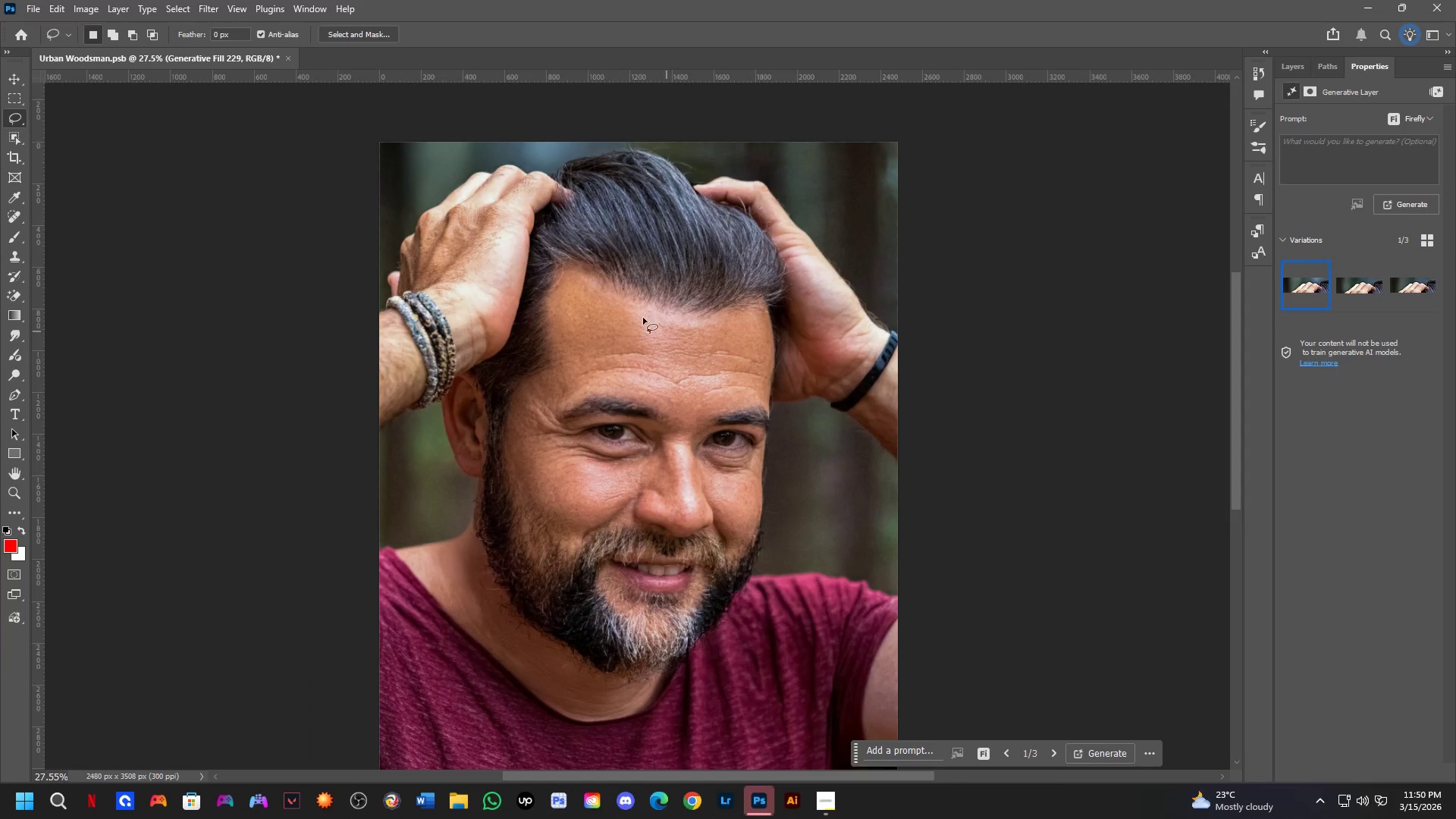 
hold_key(key=Space, duration=0.48)
 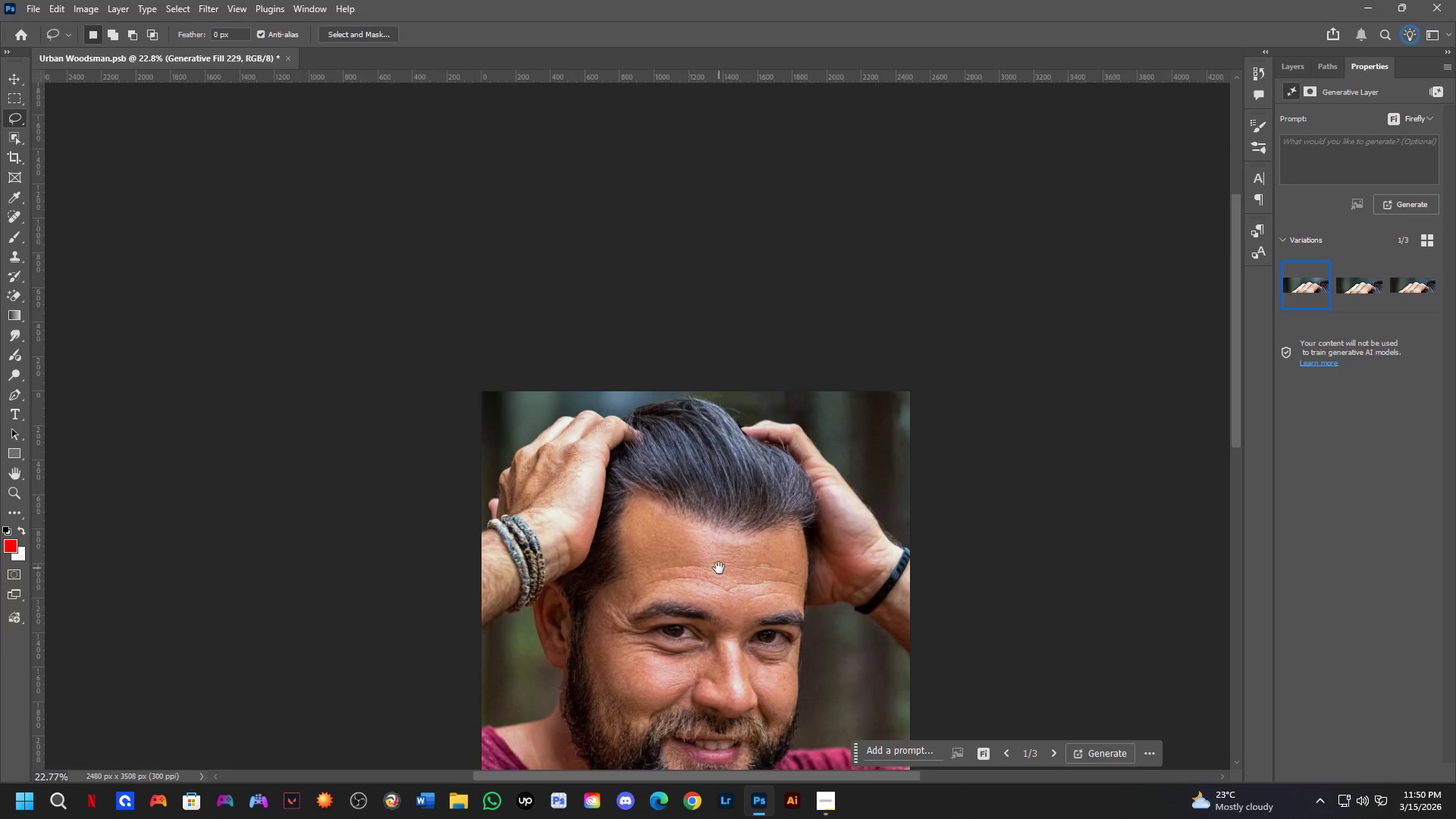 
left_click_drag(start_coordinate=[562, 265], to_coordinate=[612, 508])
 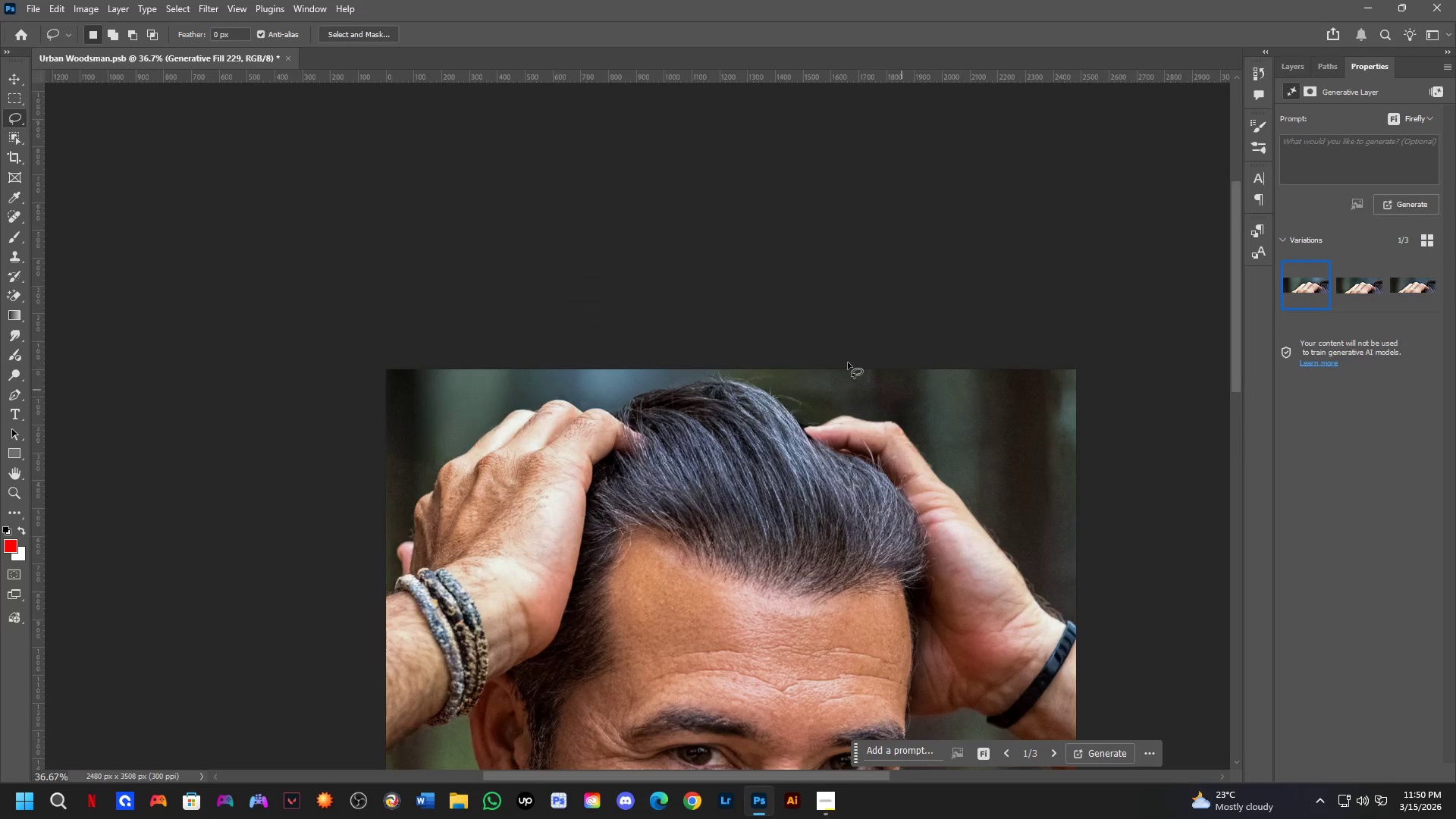 
scroll: coordinate [512, 192], scroll_direction: up, amount: 3.0
 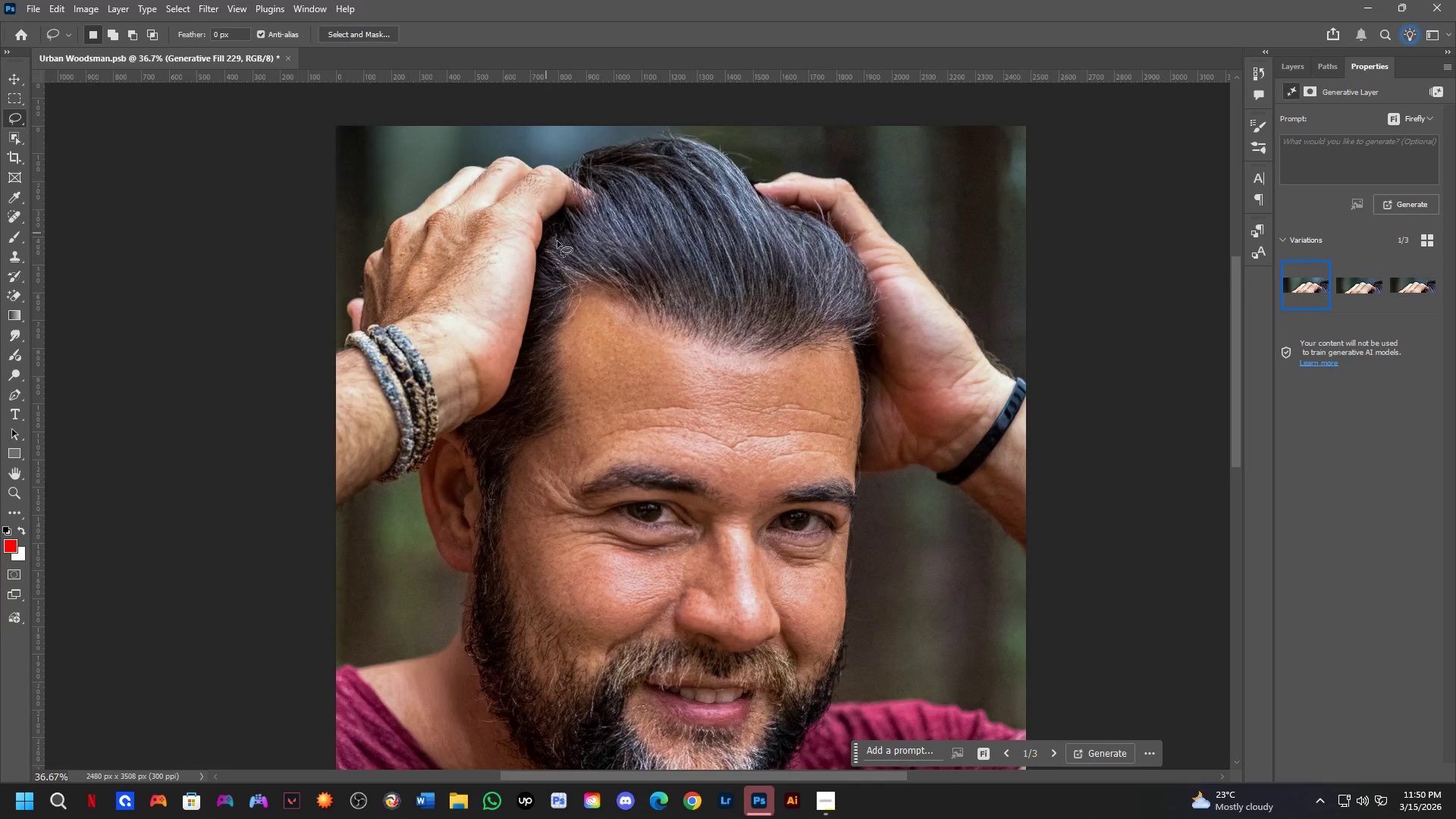 
hold_key(key=Space, duration=0.55)
 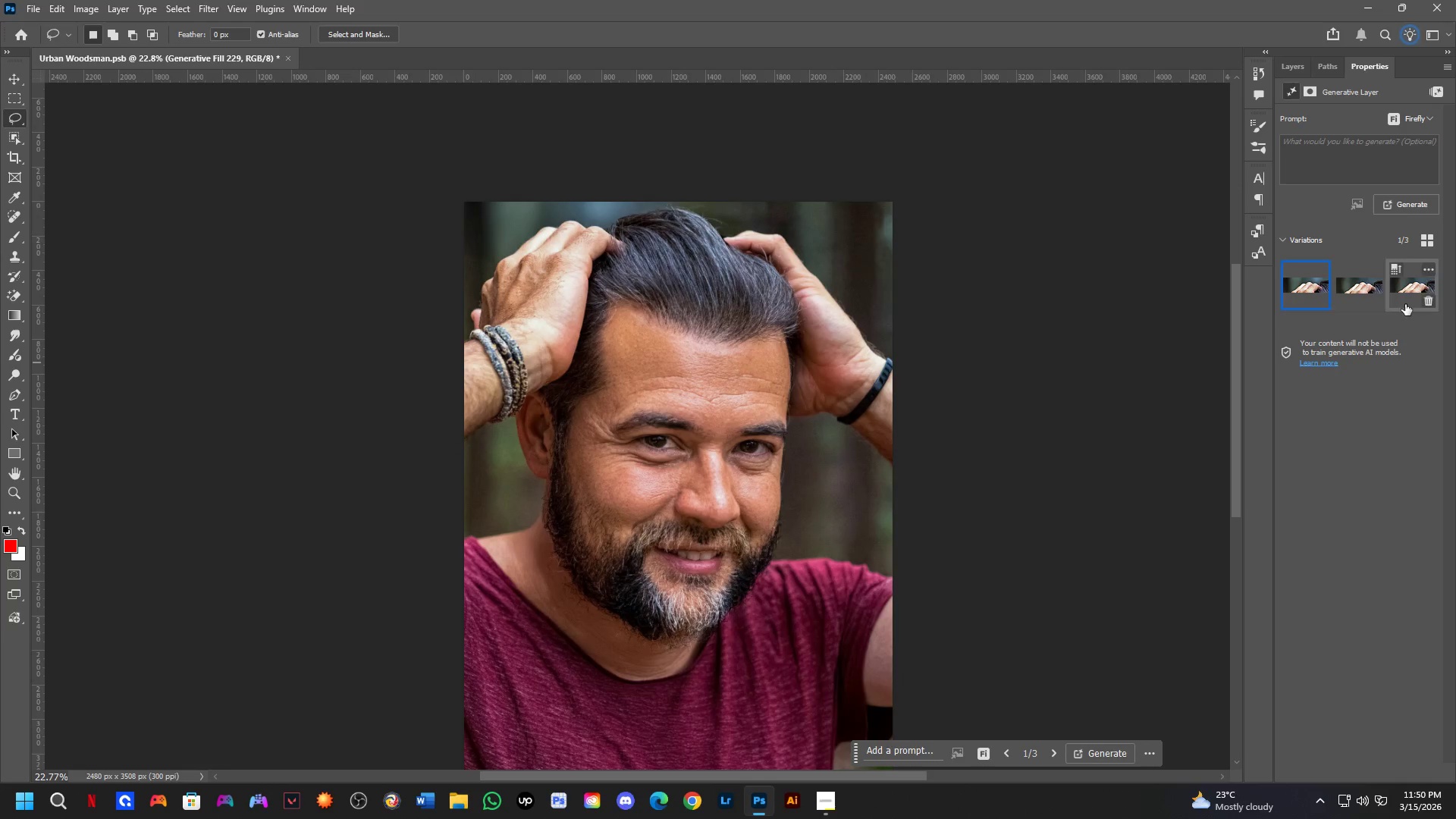 
left_click_drag(start_coordinate=[715, 525], to_coordinate=[698, 335])
 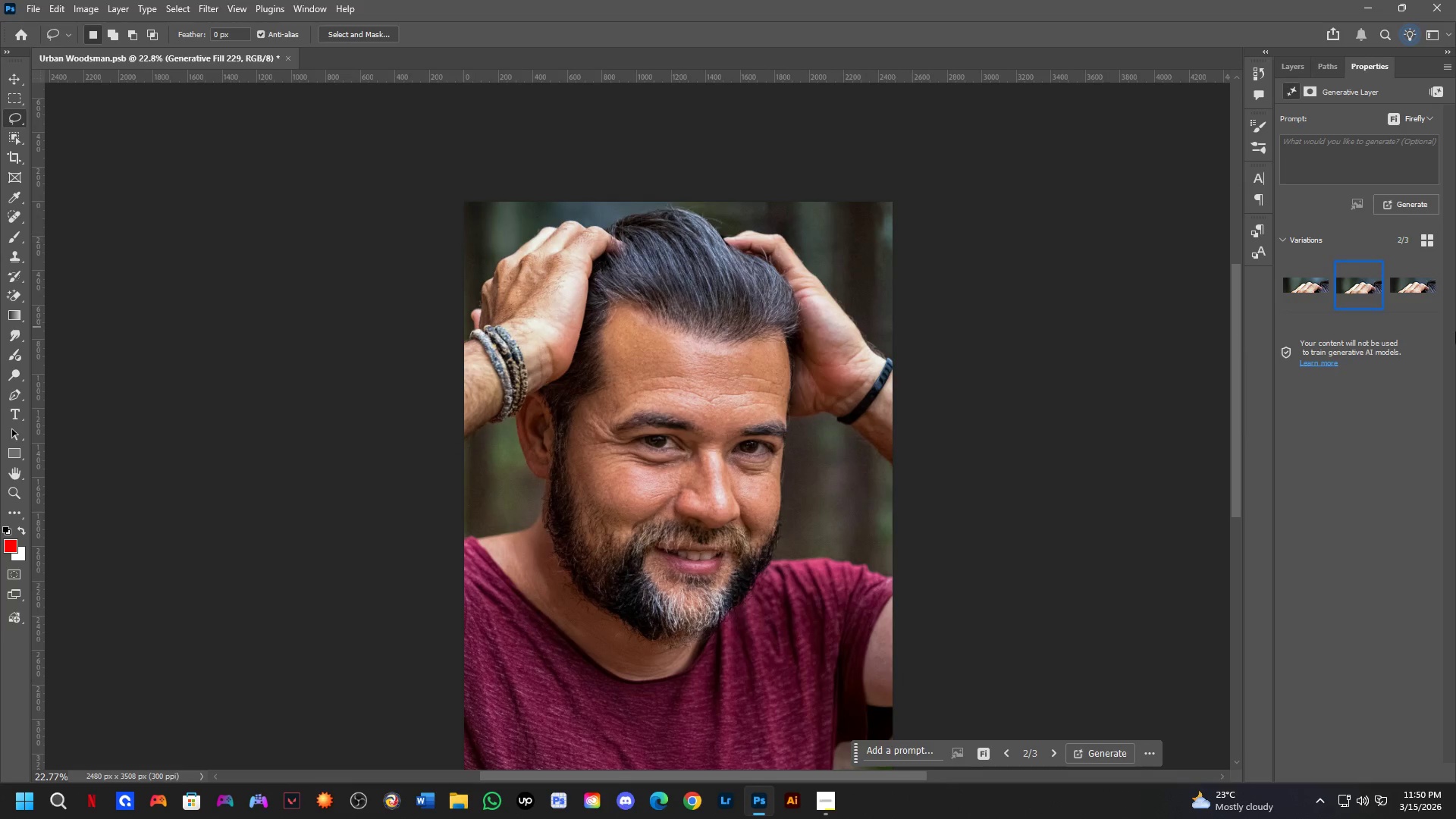 
scroll: coordinate [609, 228], scroll_direction: down, amount: 5.0
 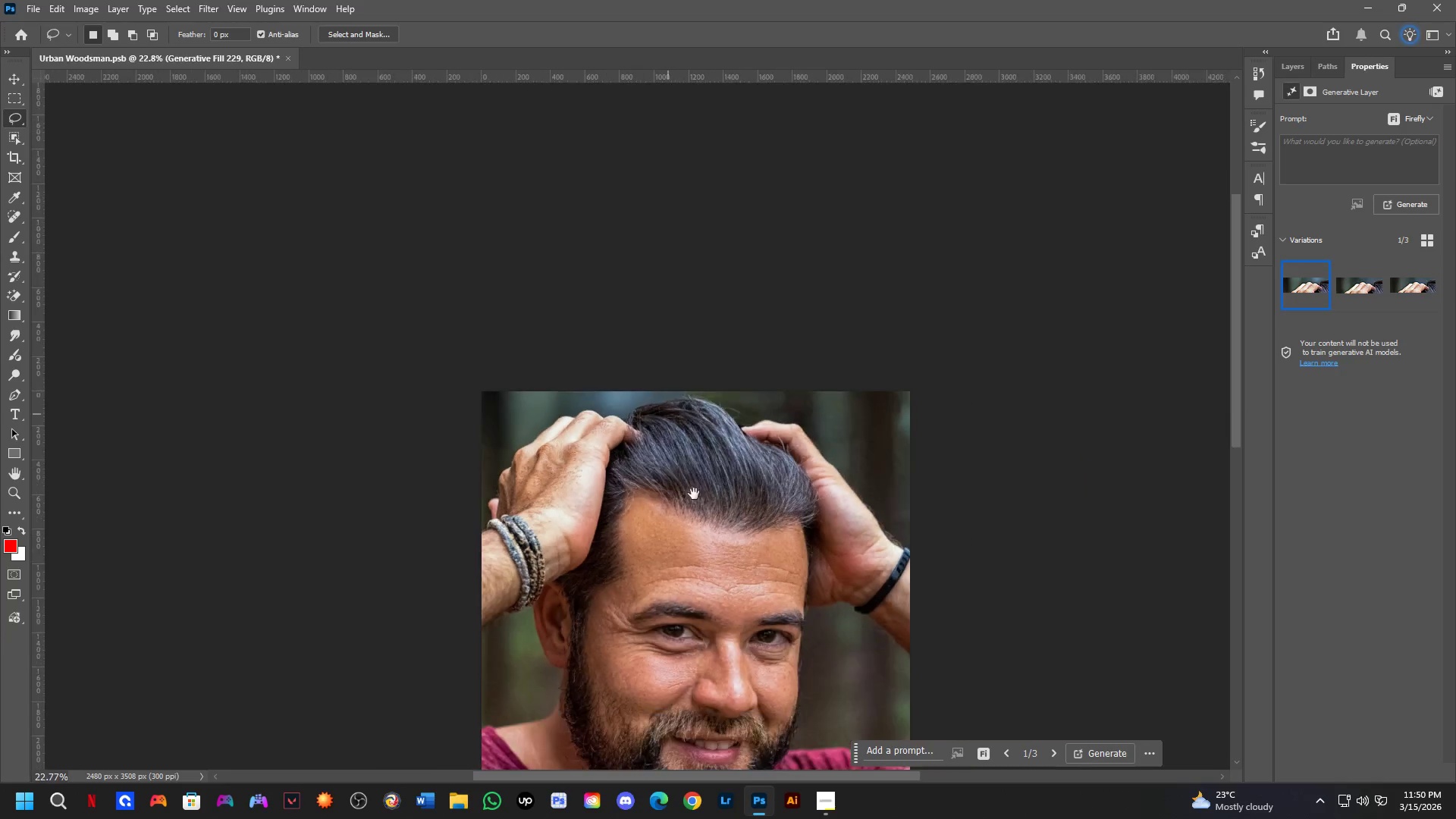 
key(Shift+ShiftLeft)
 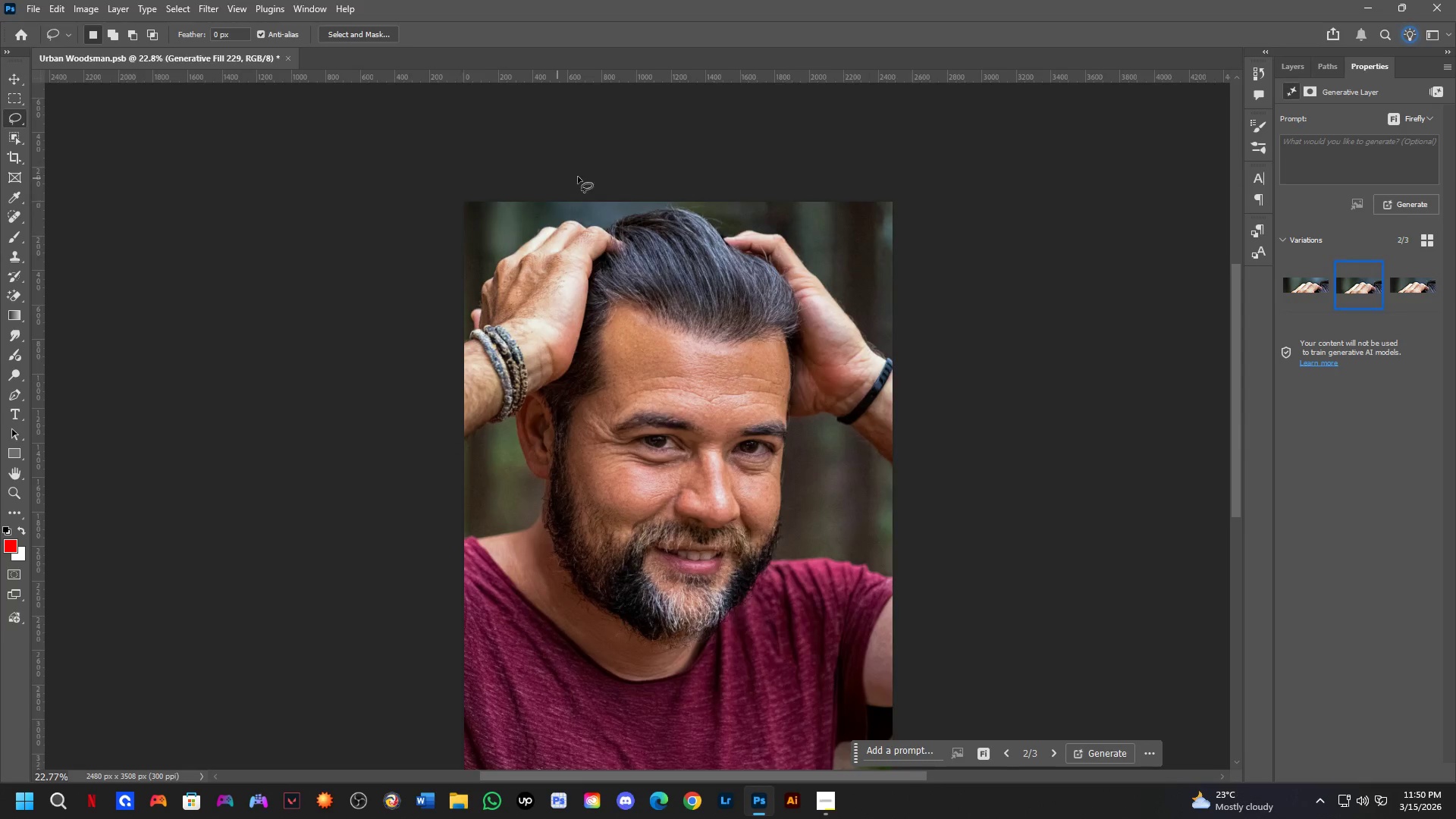 
hold_key(key=Space, duration=0.47)
 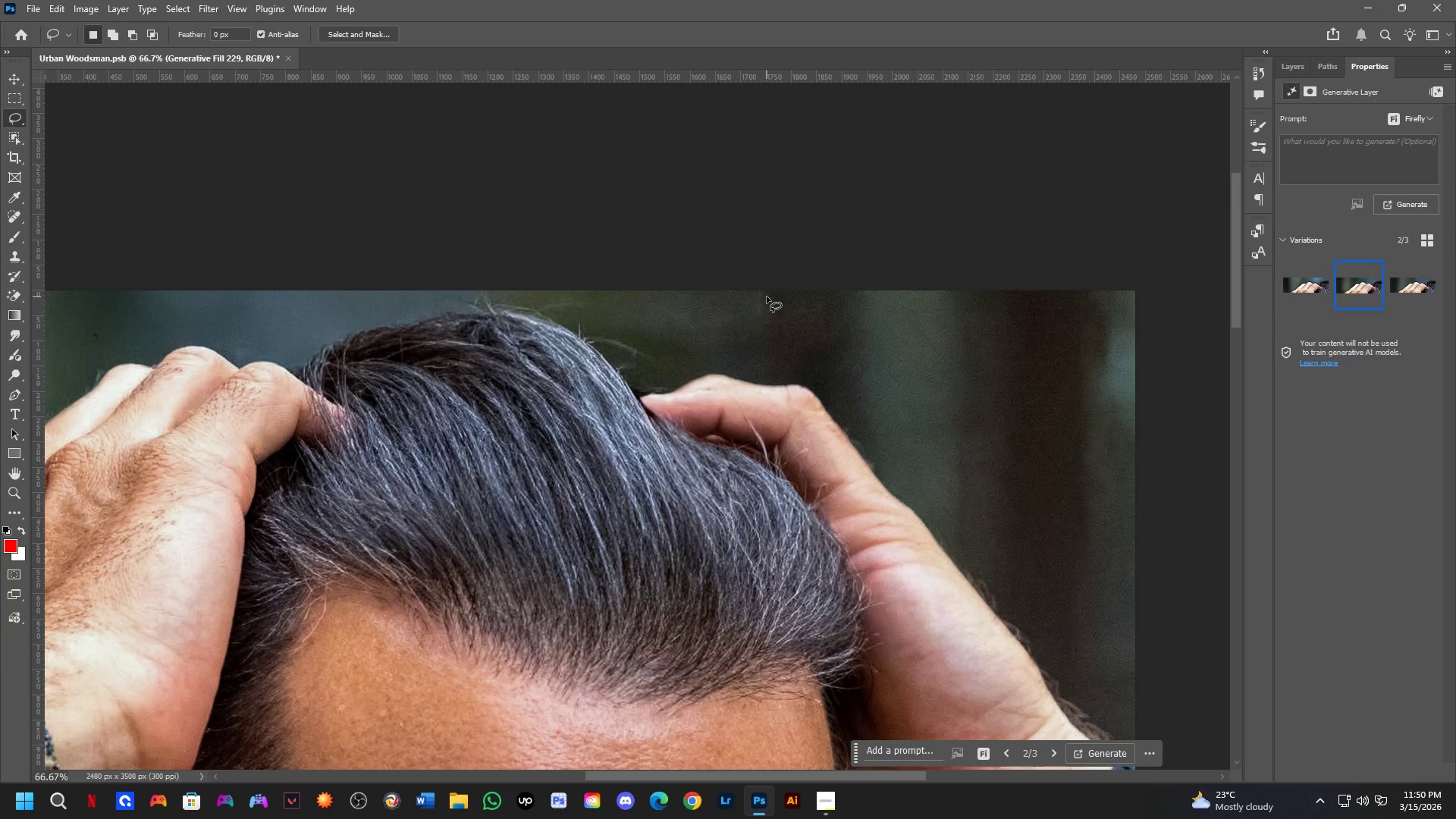 
left_click_drag(start_coordinate=[743, 227], to_coordinate=[682, 397])
 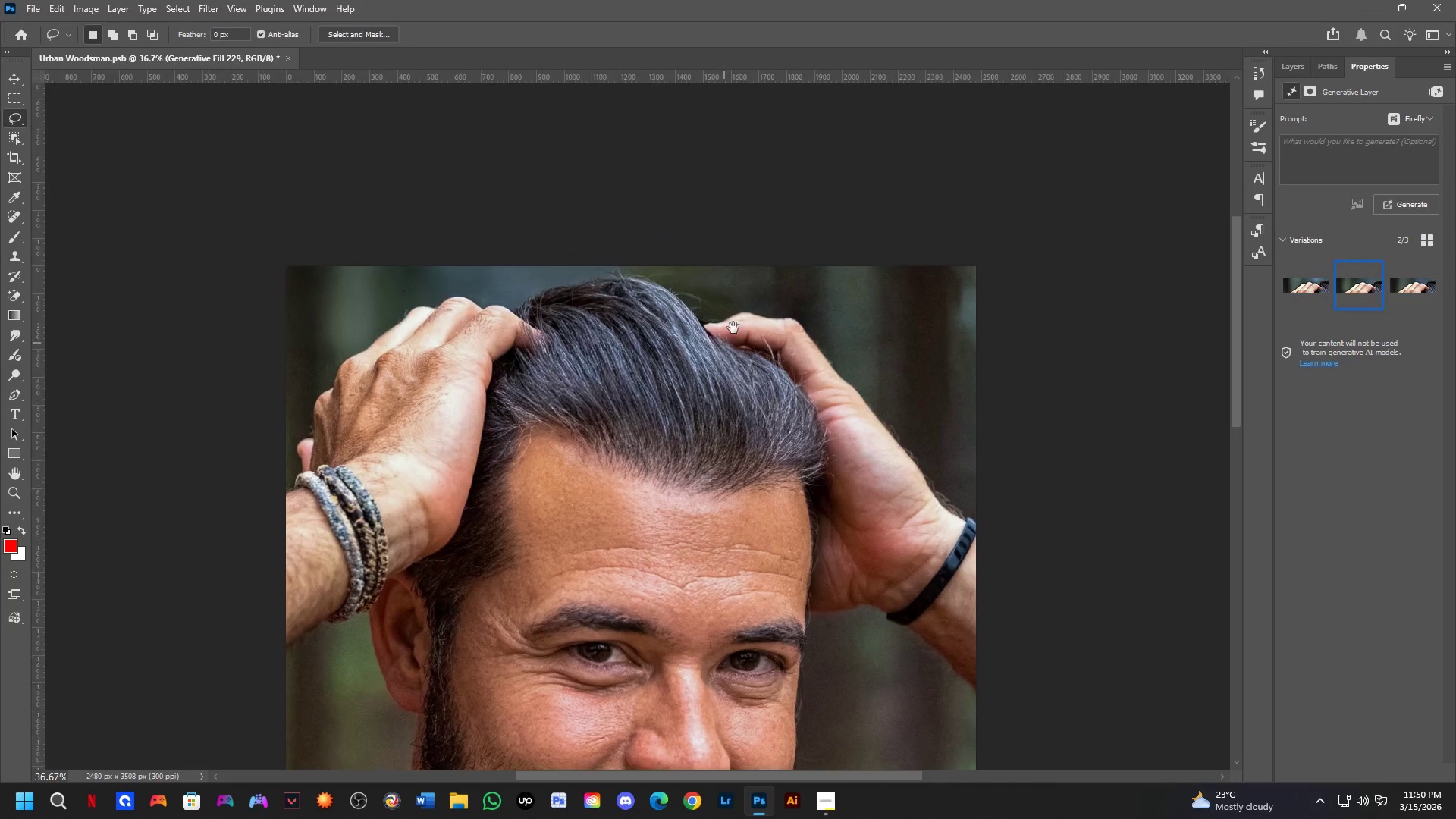 
scroll: coordinate [696, 202], scroll_direction: up, amount: 3.0
 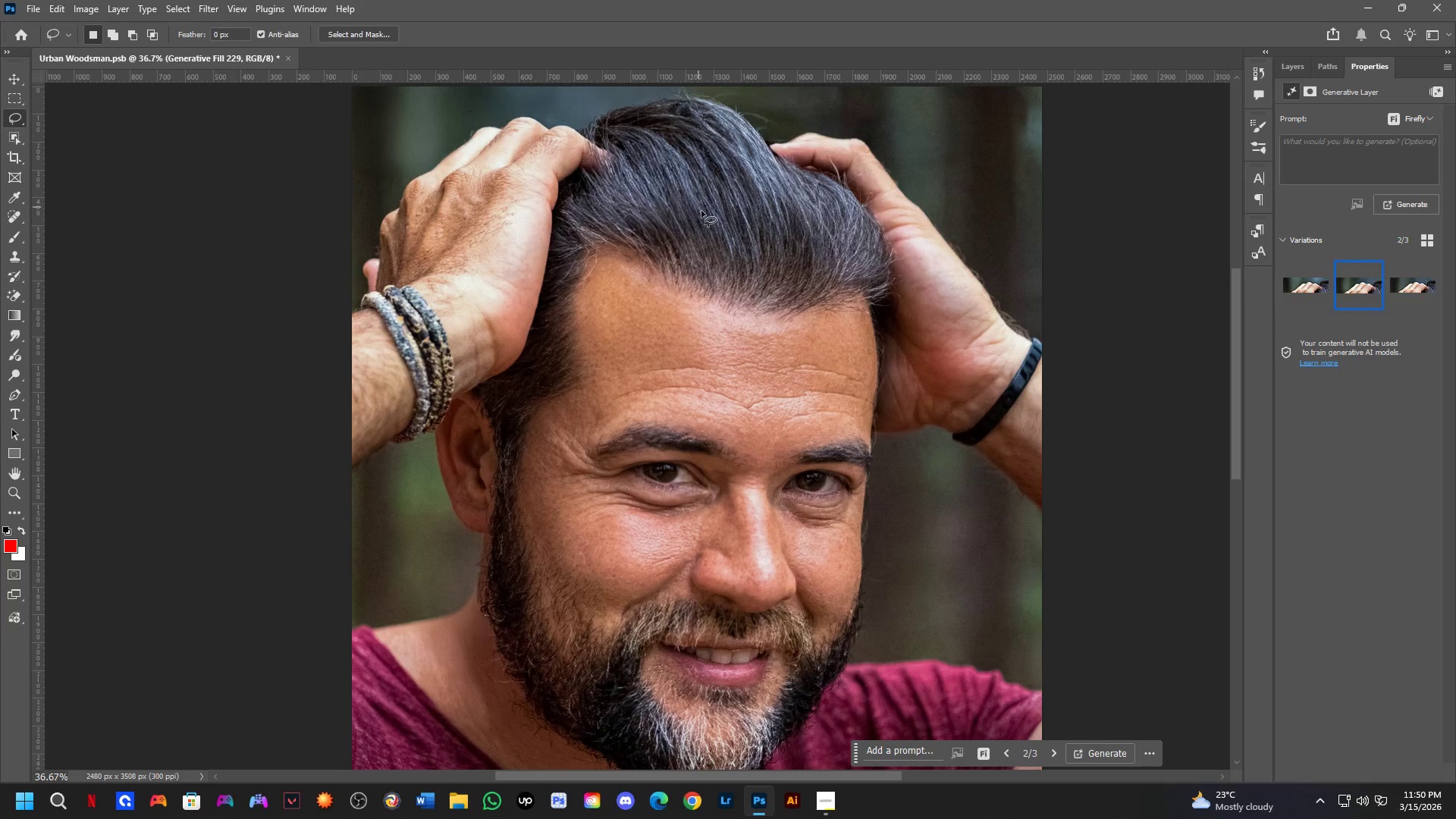 
key(Shift+ShiftLeft)
 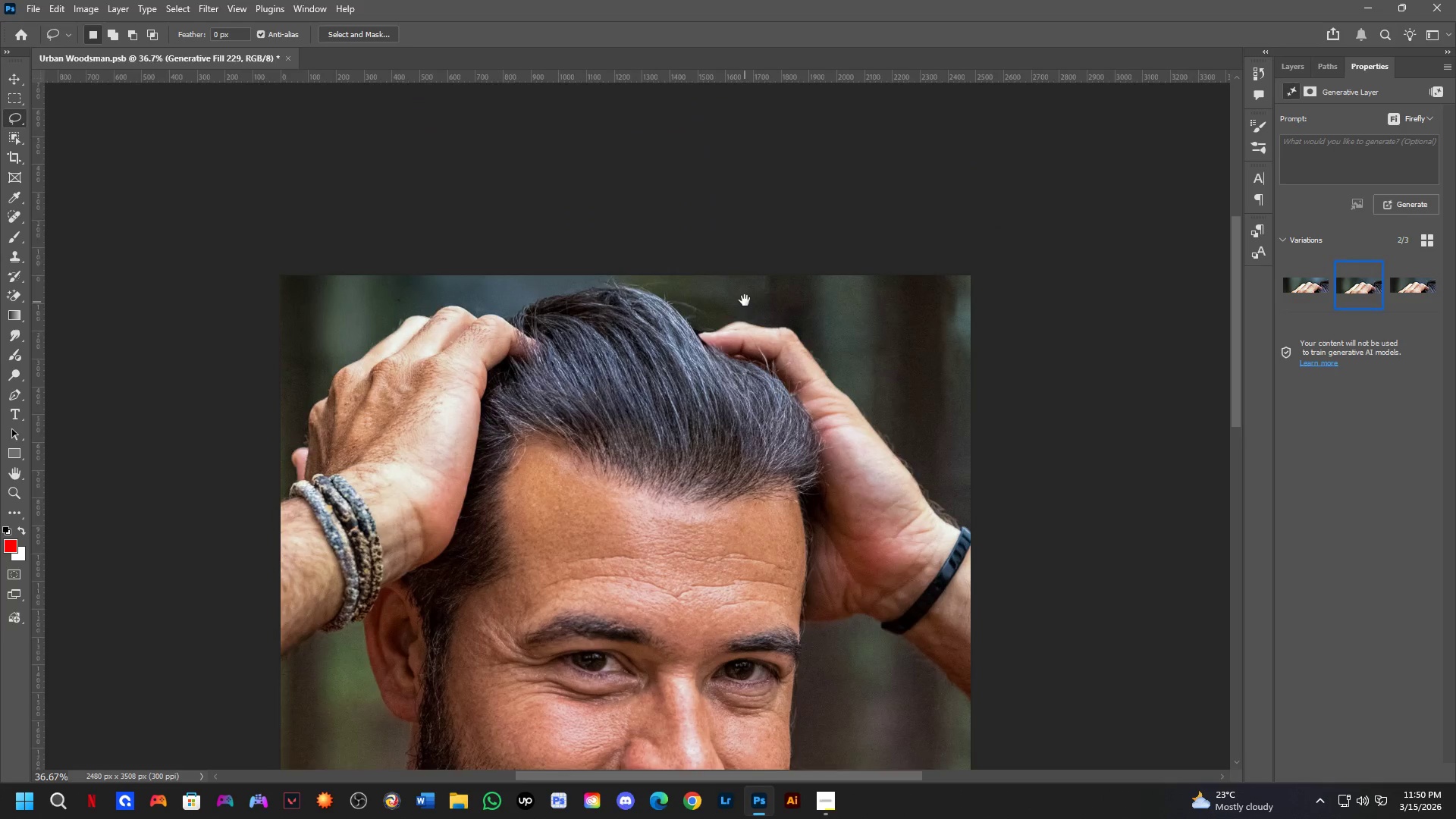 
scroll: coordinate [745, 299], scroll_direction: up, amount: 3.0
 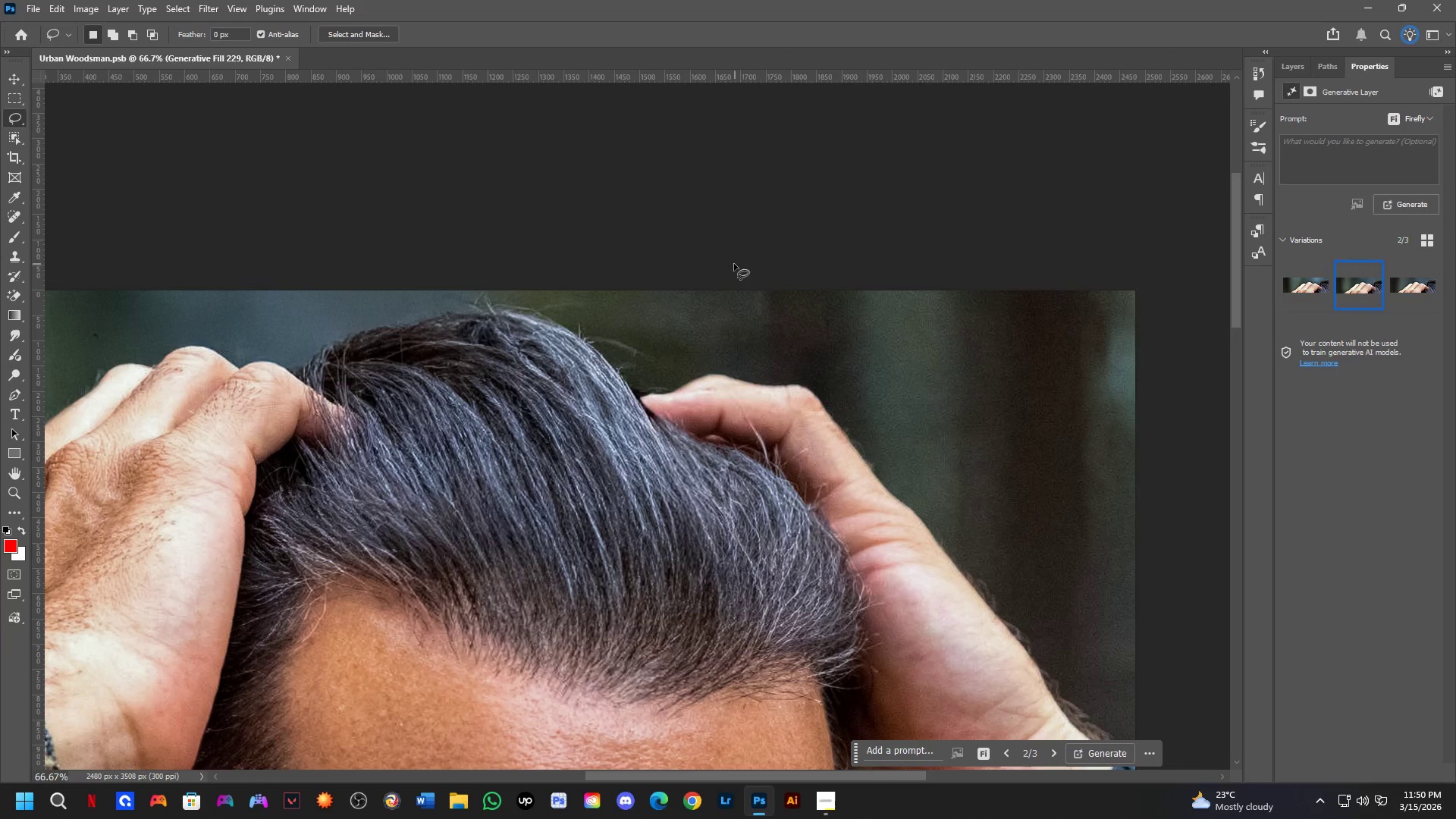 
key(Shift+ShiftLeft)
 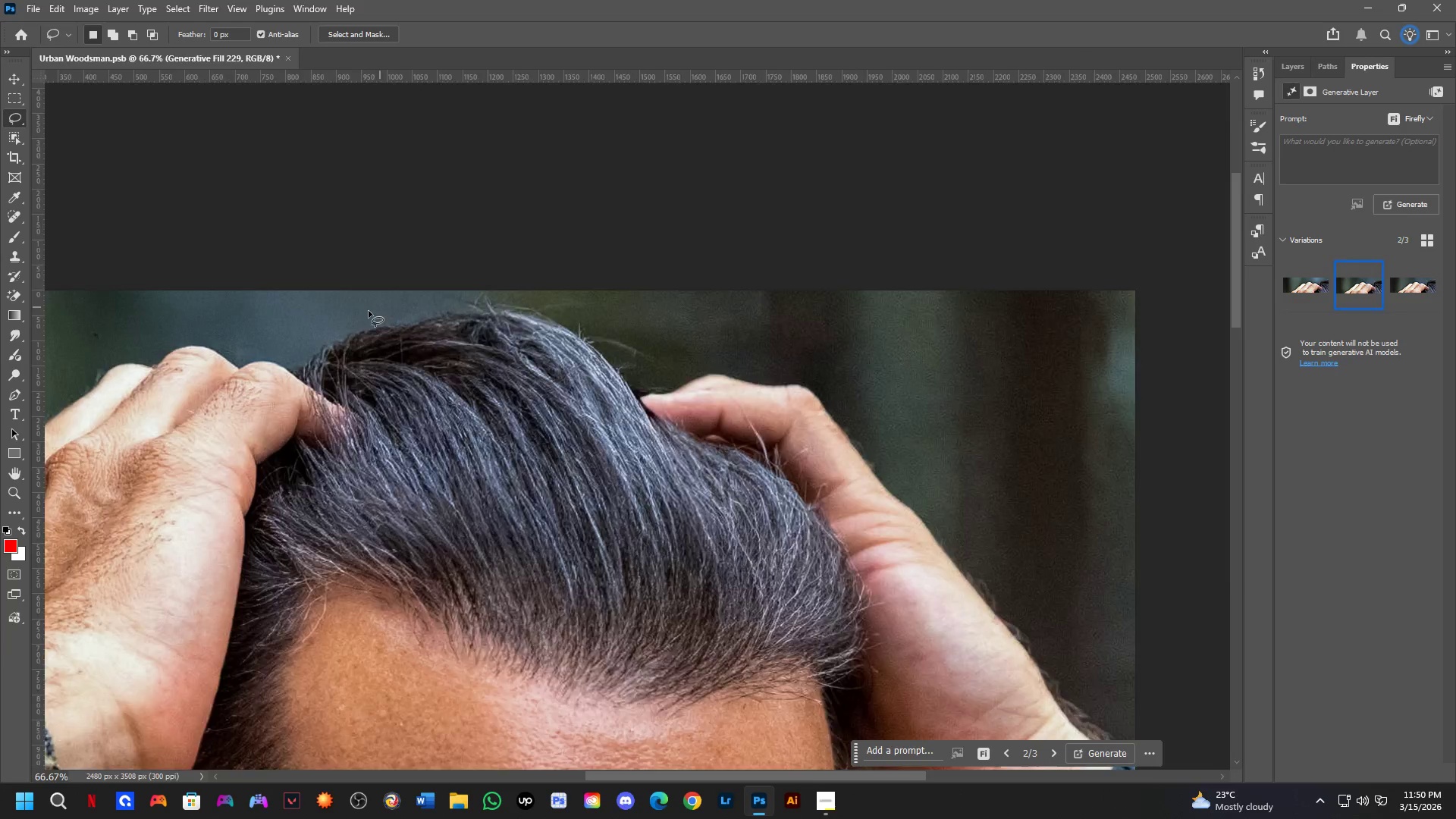 
scroll: coordinate [325, 322], scroll_direction: up, amount: 2.0
 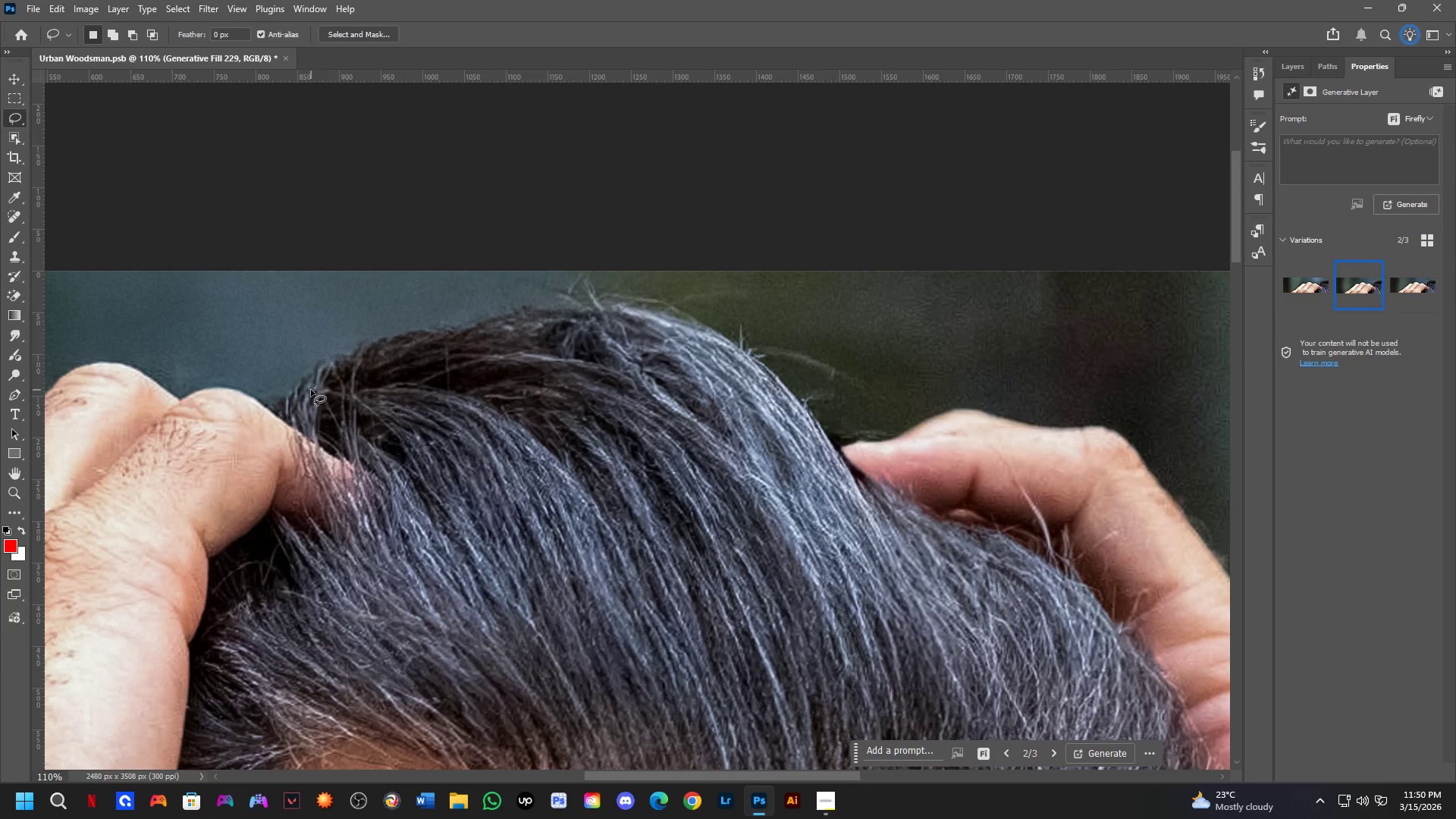 
wait(28.33)
 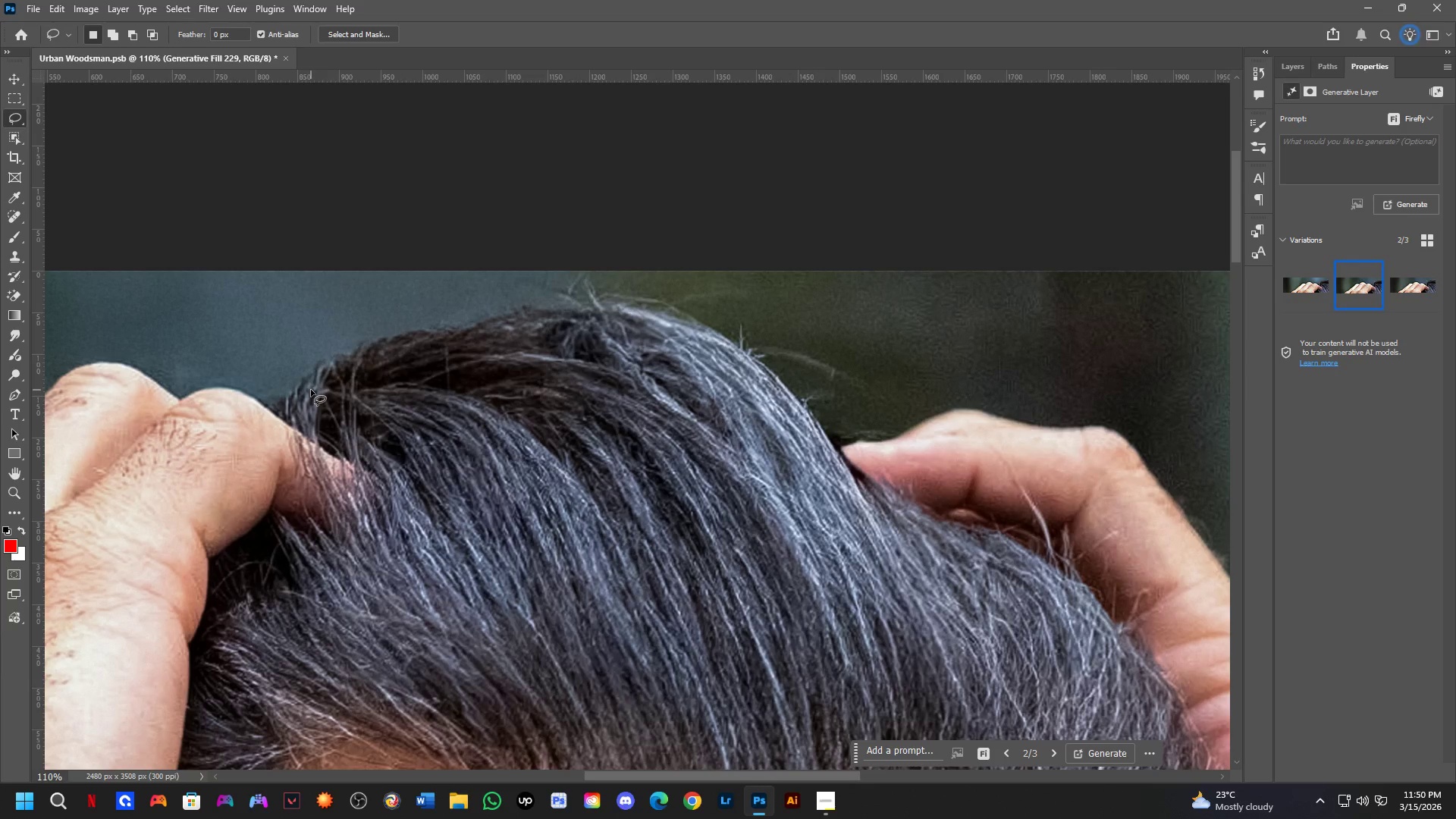 
scroll: coordinate [310, 390], scroll_direction: down, amount: 1.0
 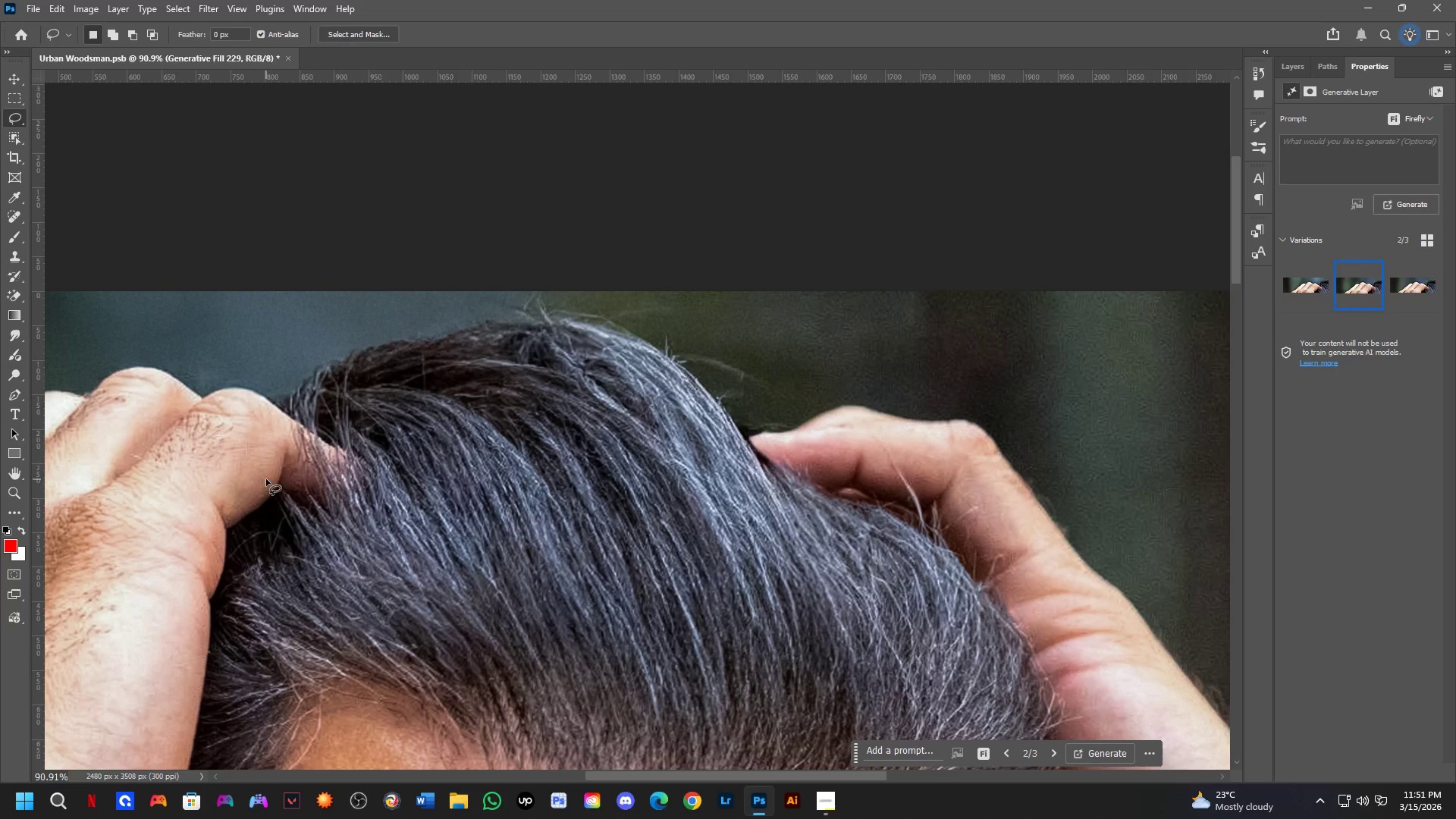 
wait(14.84)
 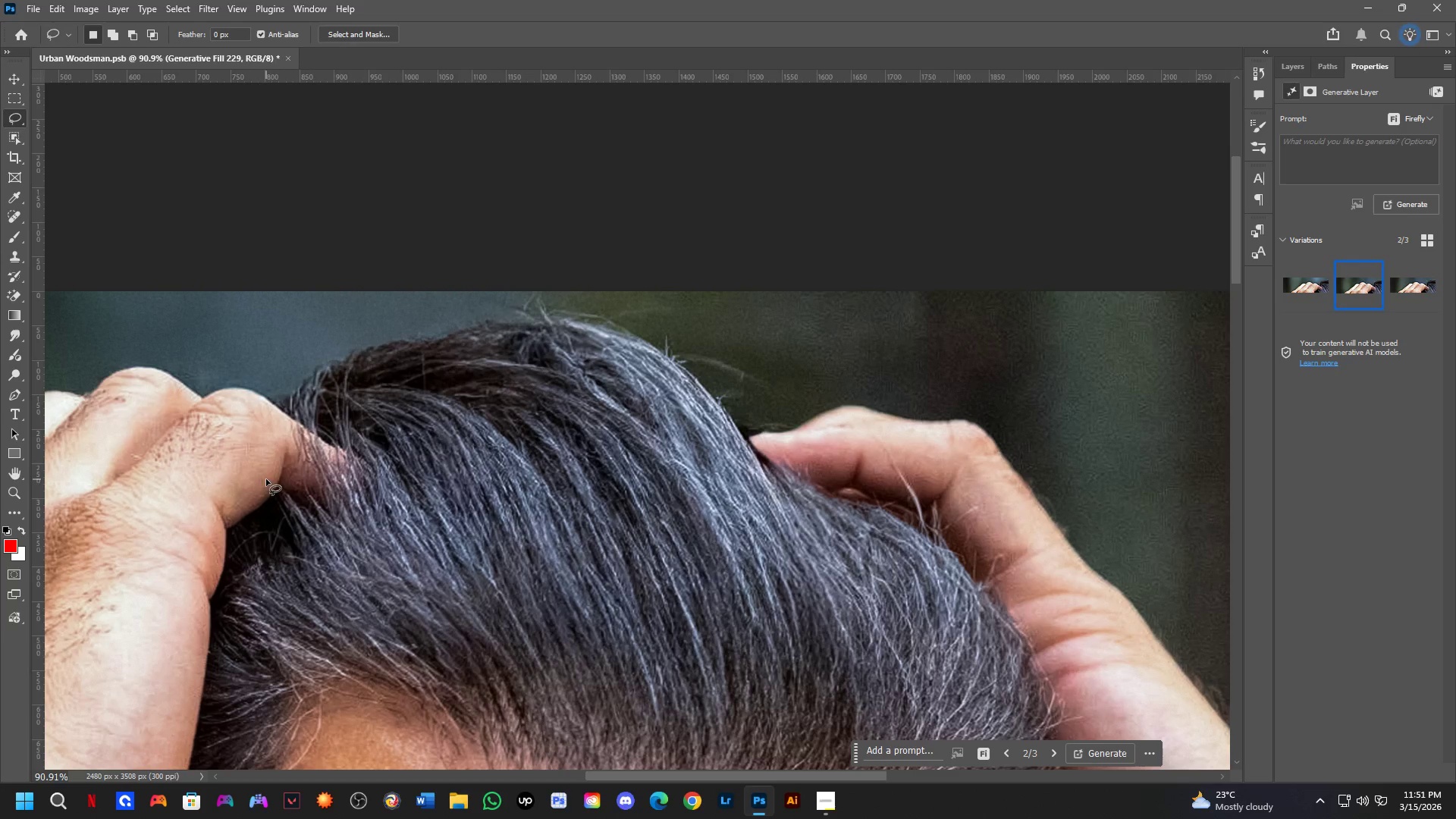 
hold_key(key=Space, duration=1.5)
 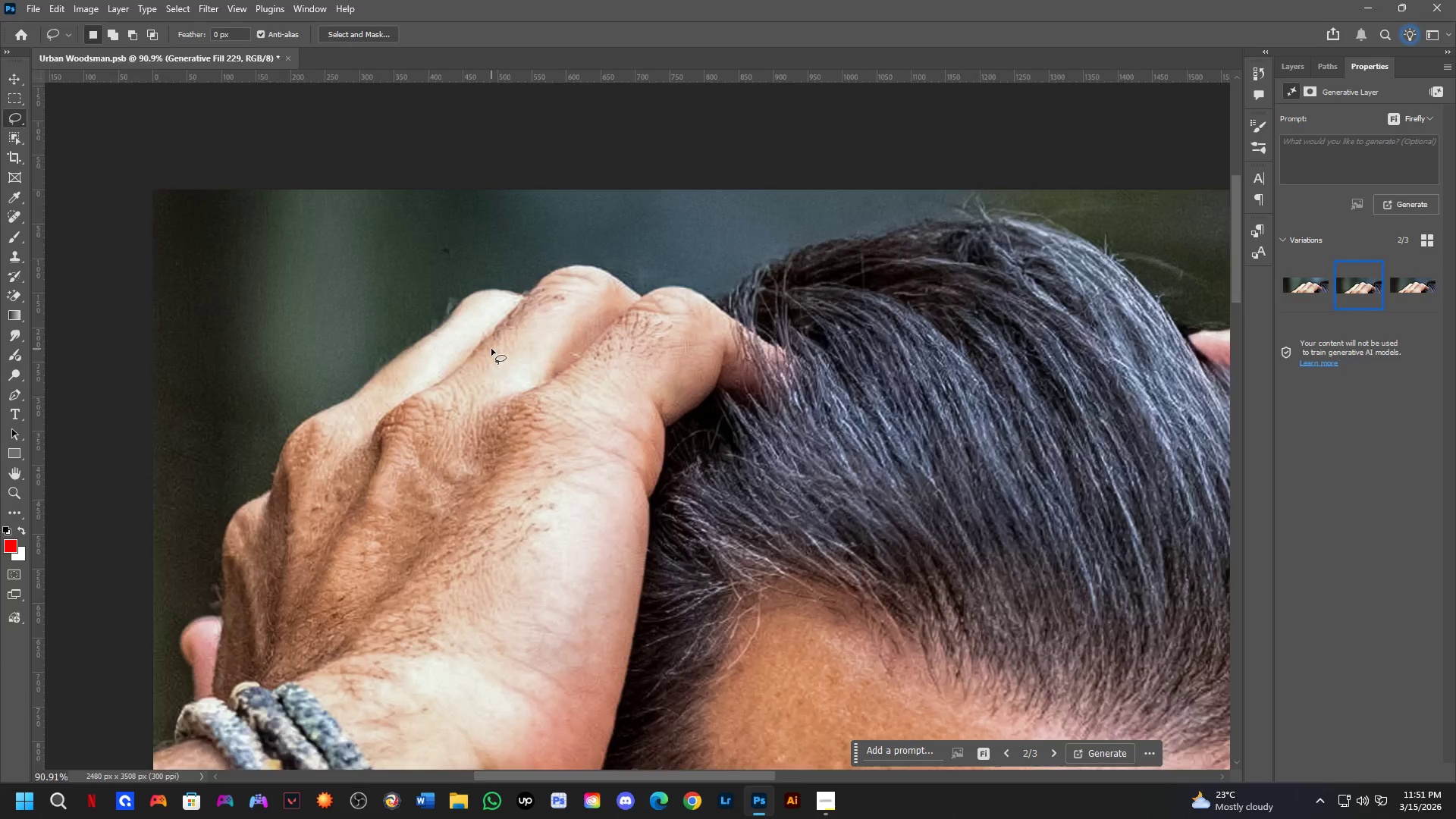 
left_click_drag(start_coordinate=[691, 505], to_coordinate=[1130, 403])
 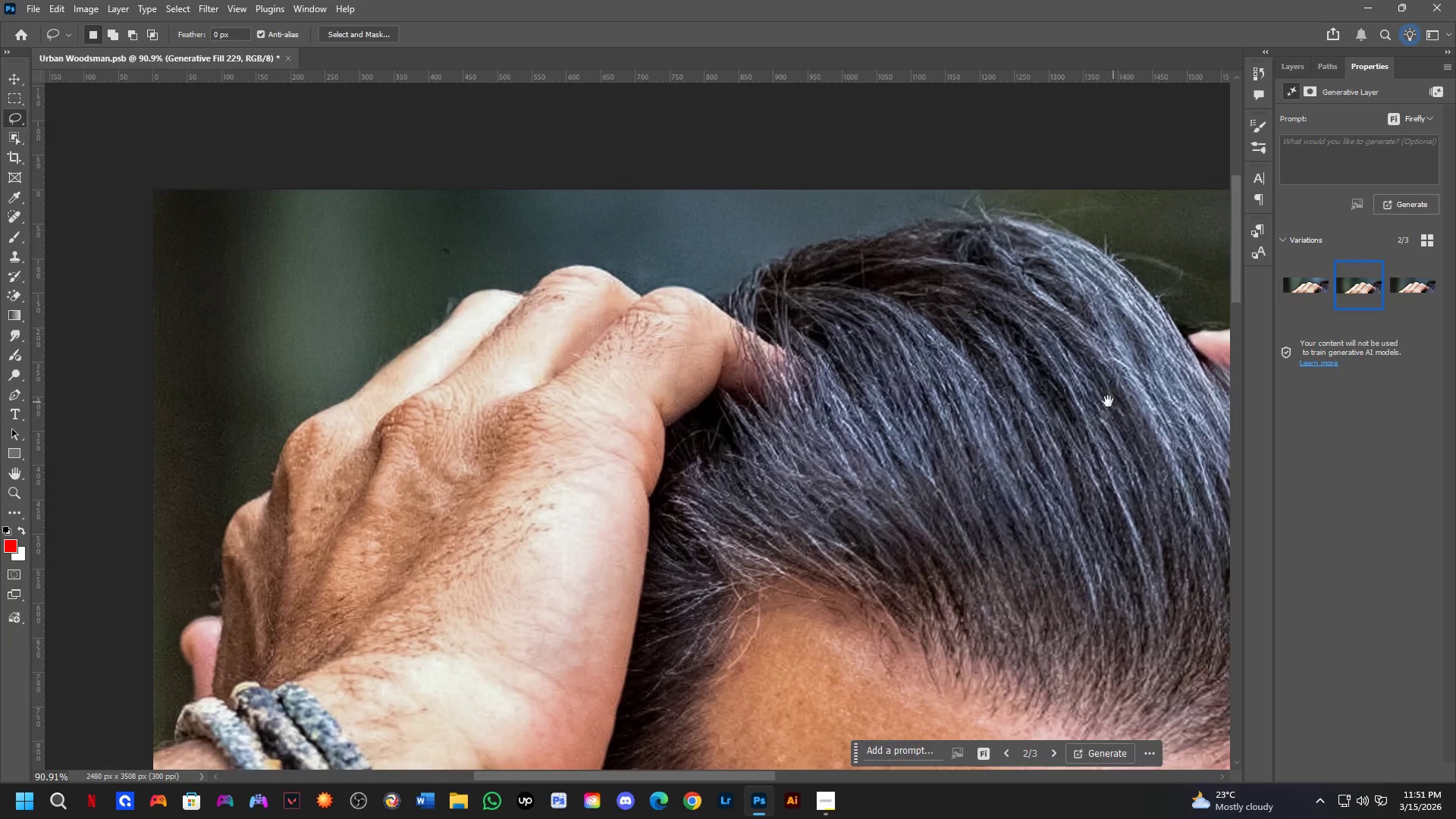 
key(Space)
 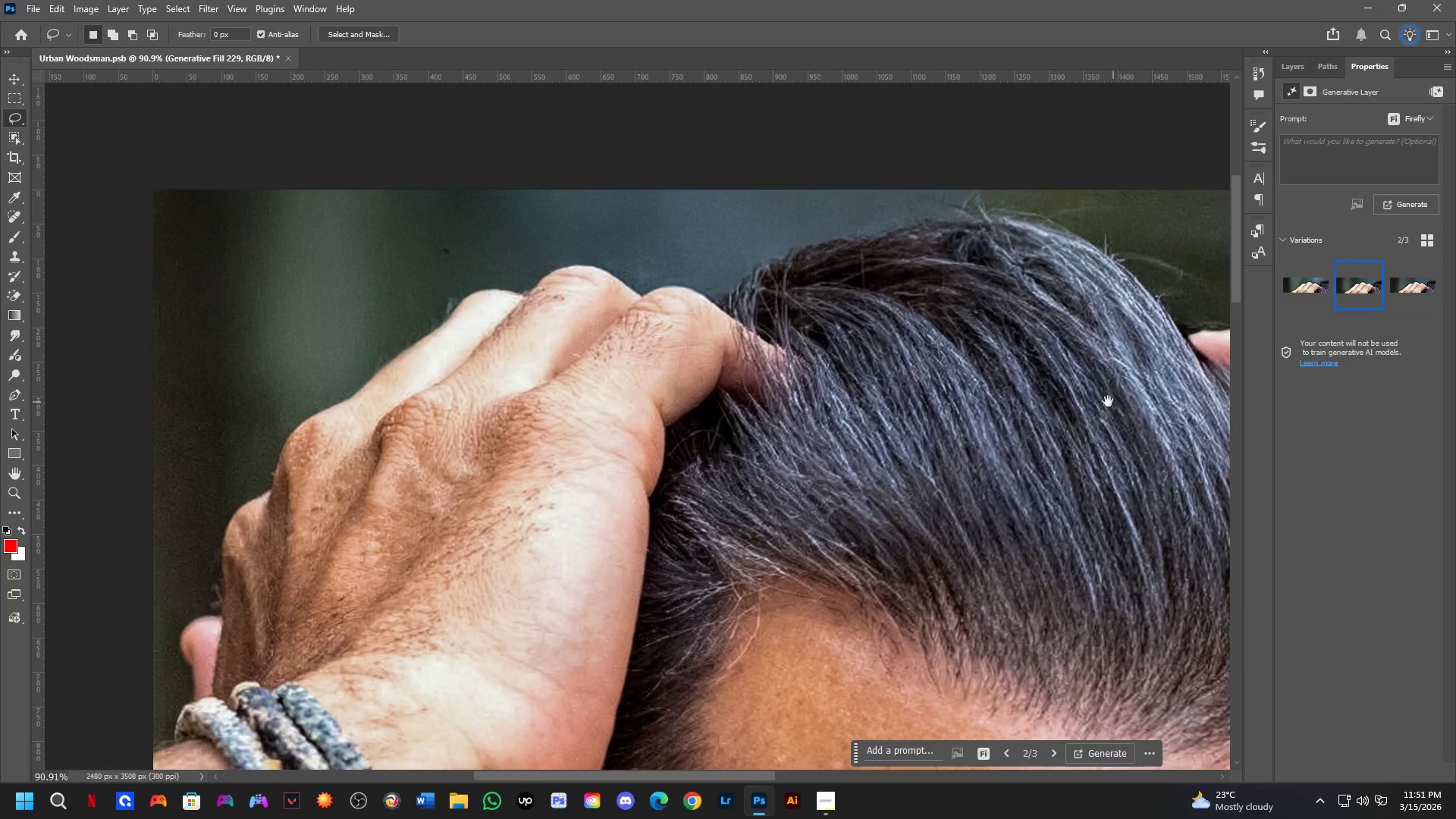 
key(Space)
 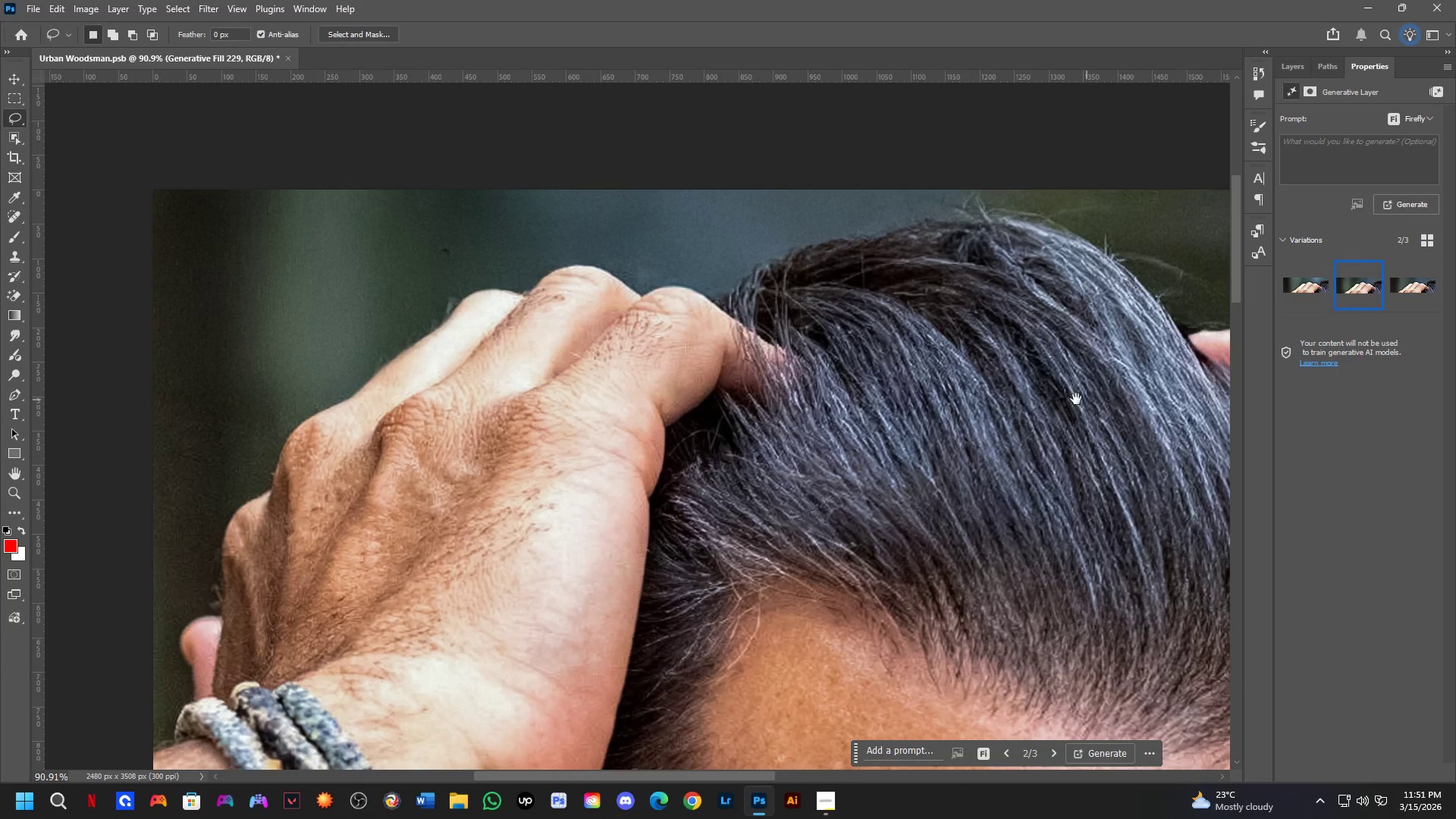 
key(Space)
 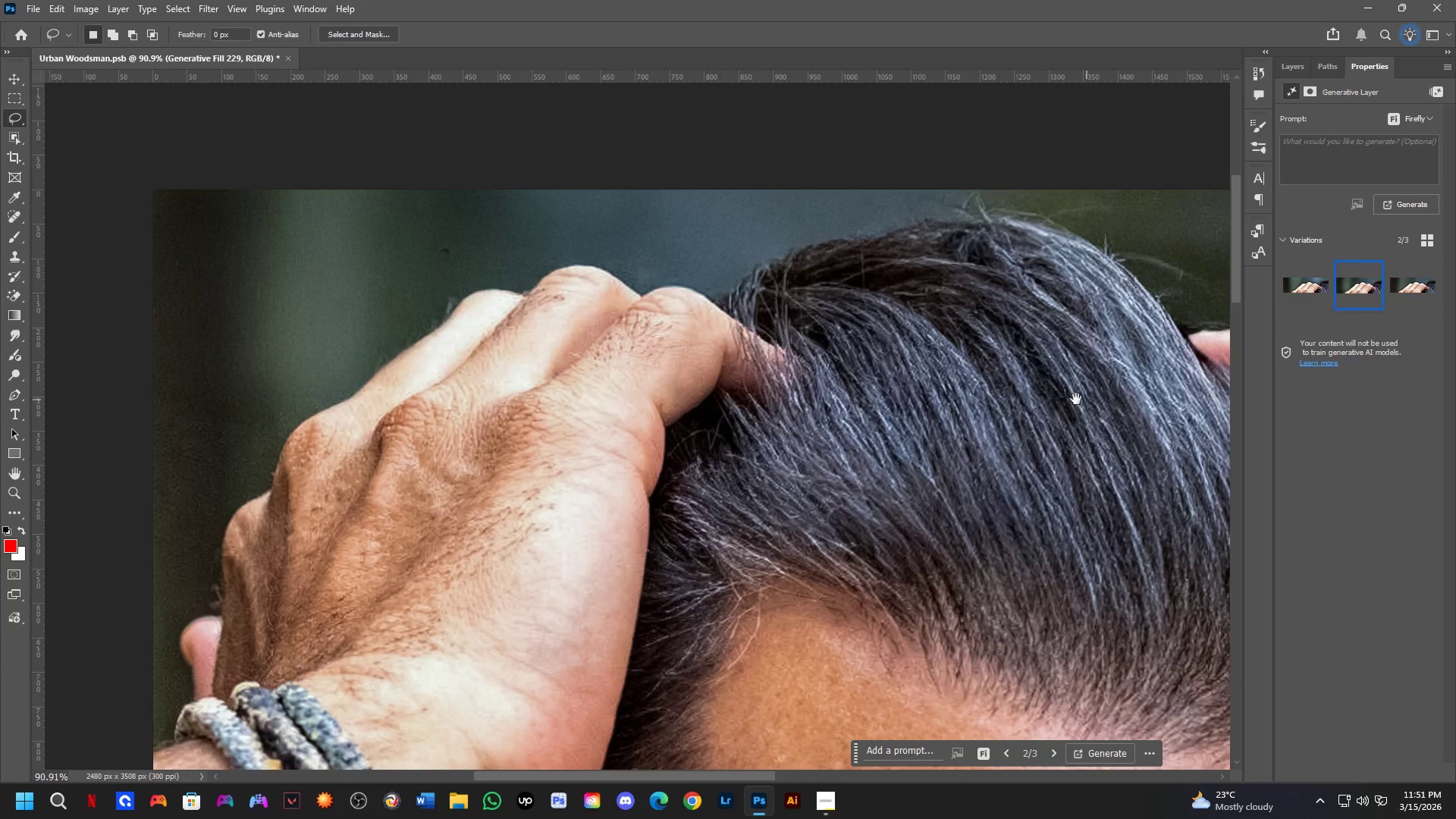 
key(Space)
 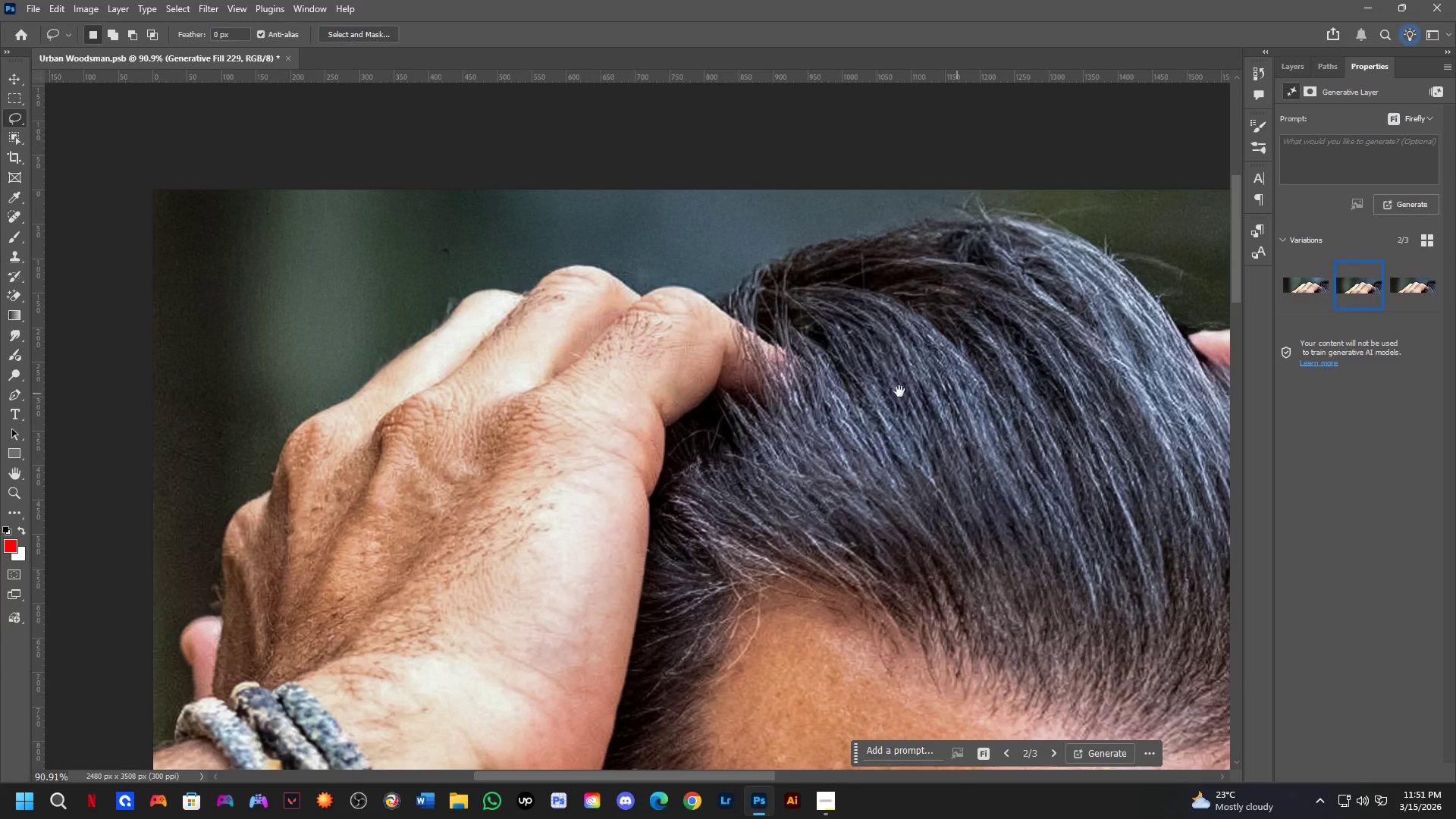 
key(Space)
 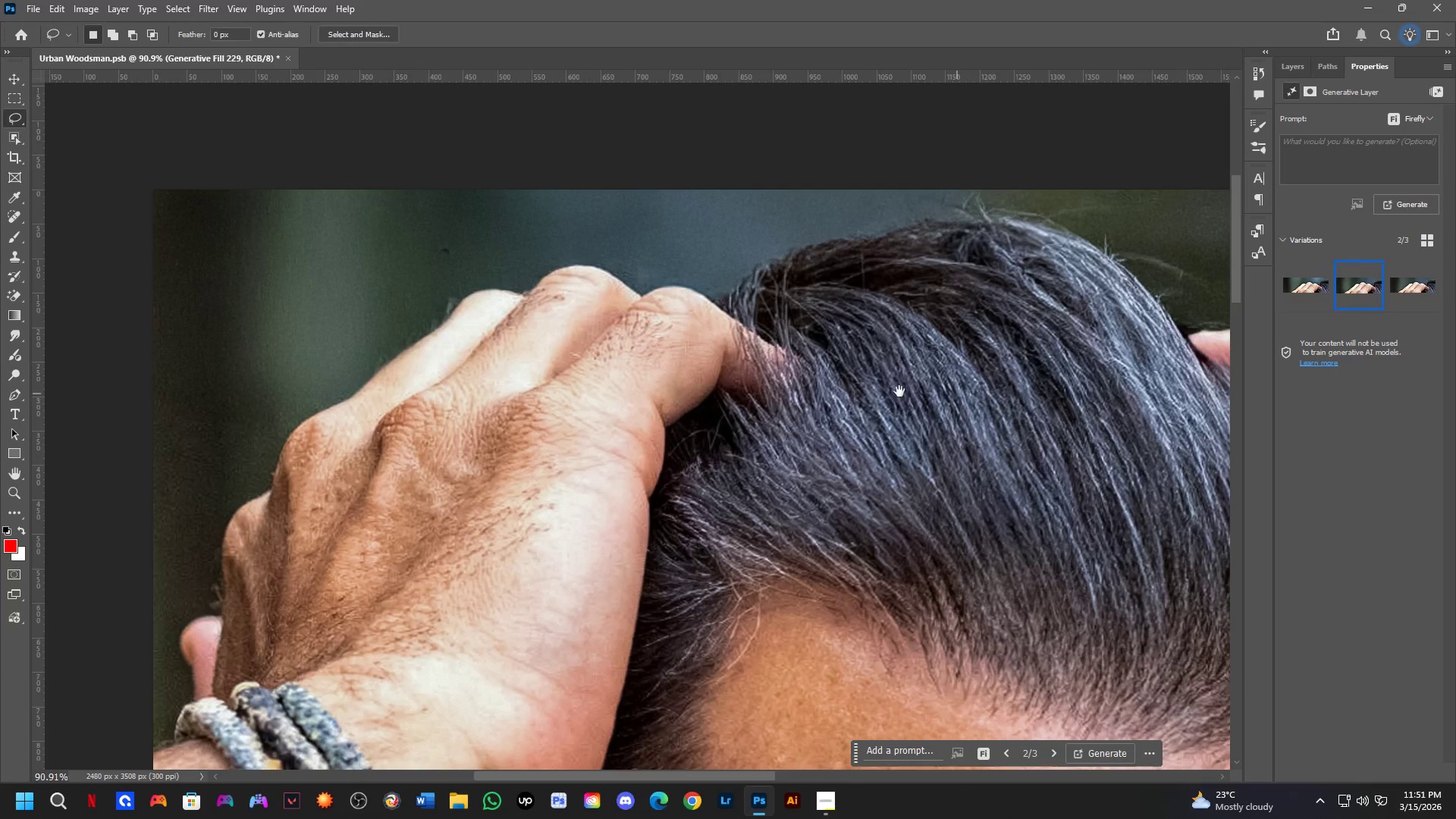 
key(Space)
 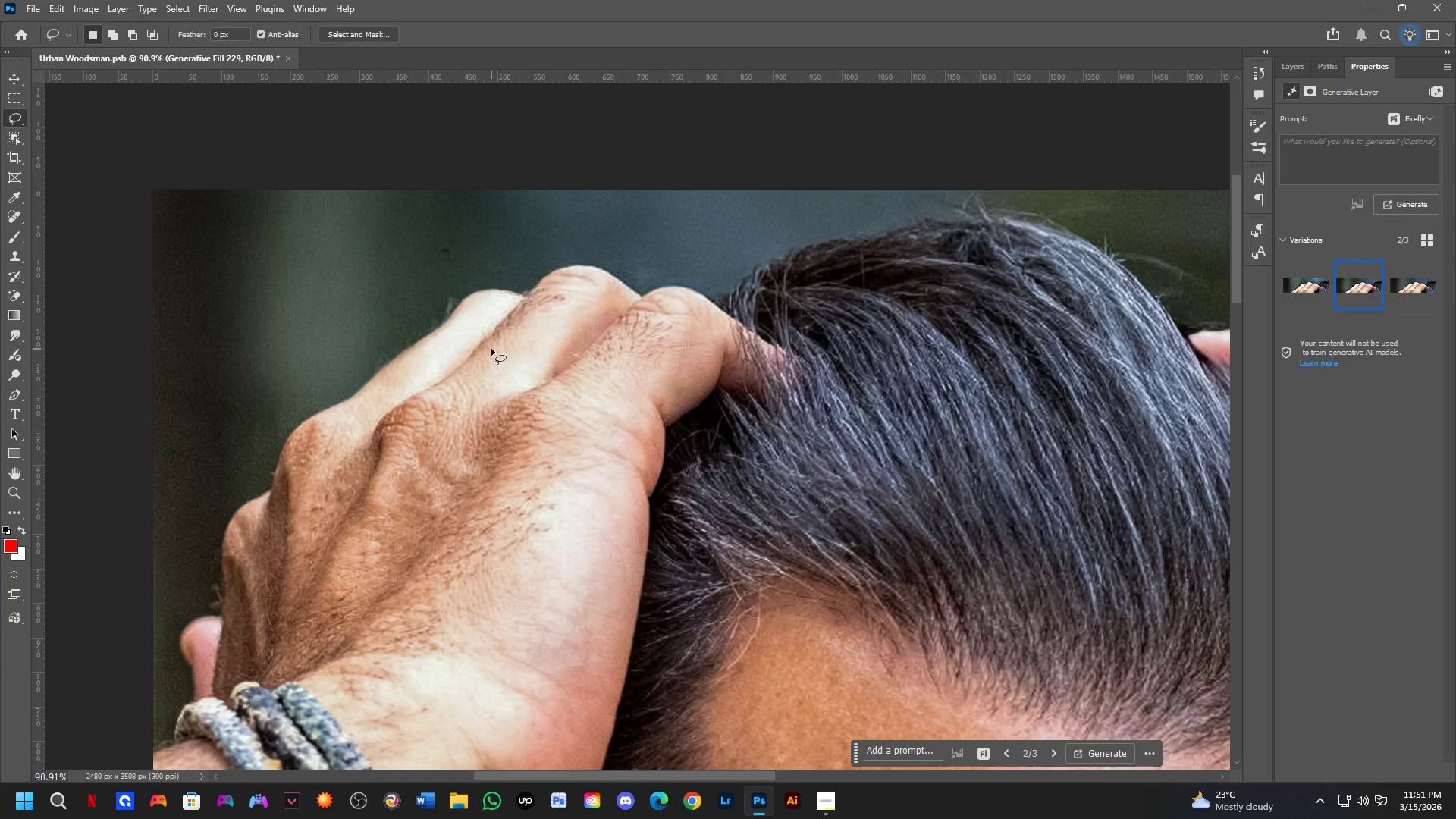 
hold_key(key=Space, duration=0.62)
 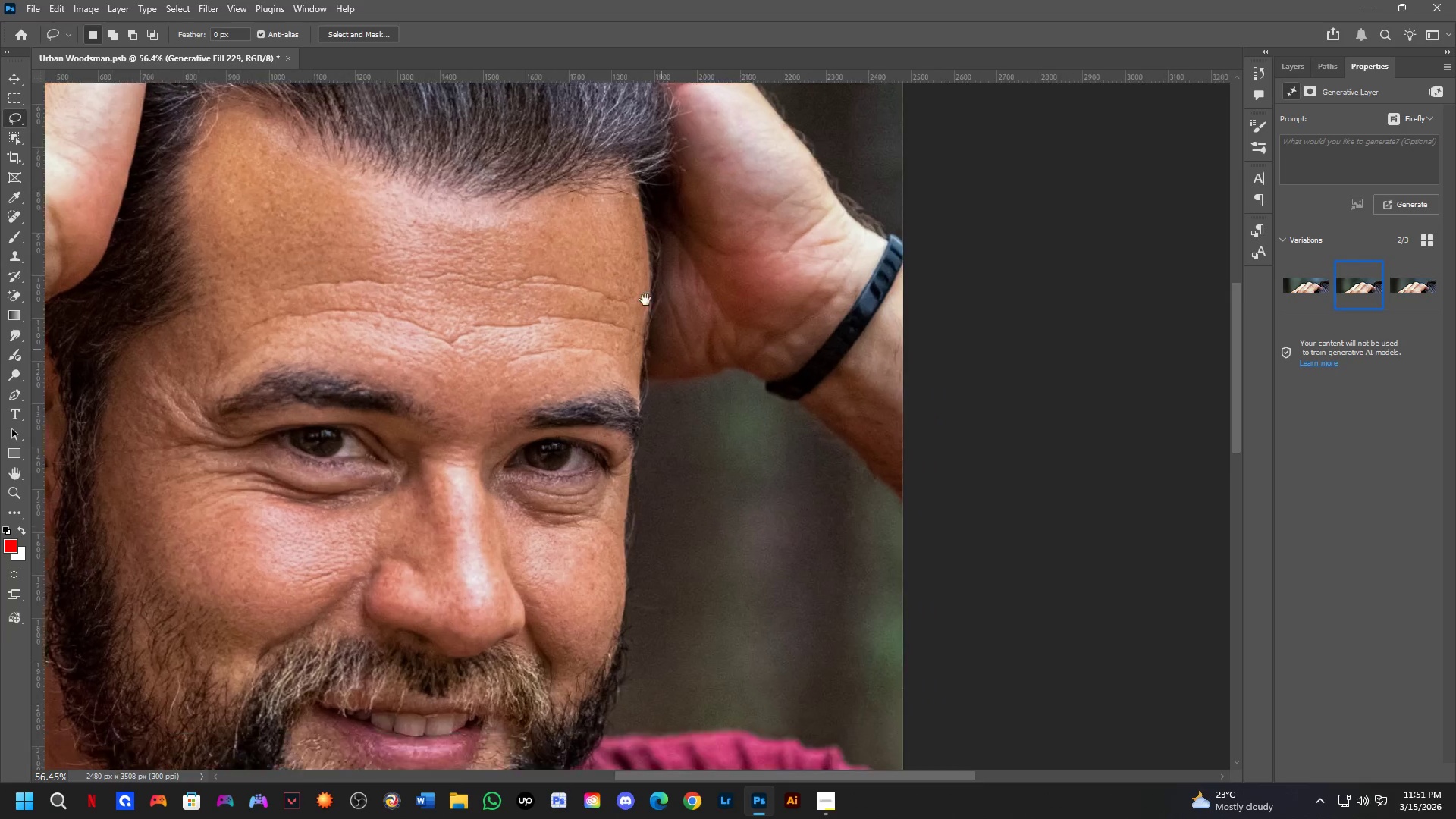 
left_click_drag(start_coordinate=[780, 532], to_coordinate=[199, 72])
 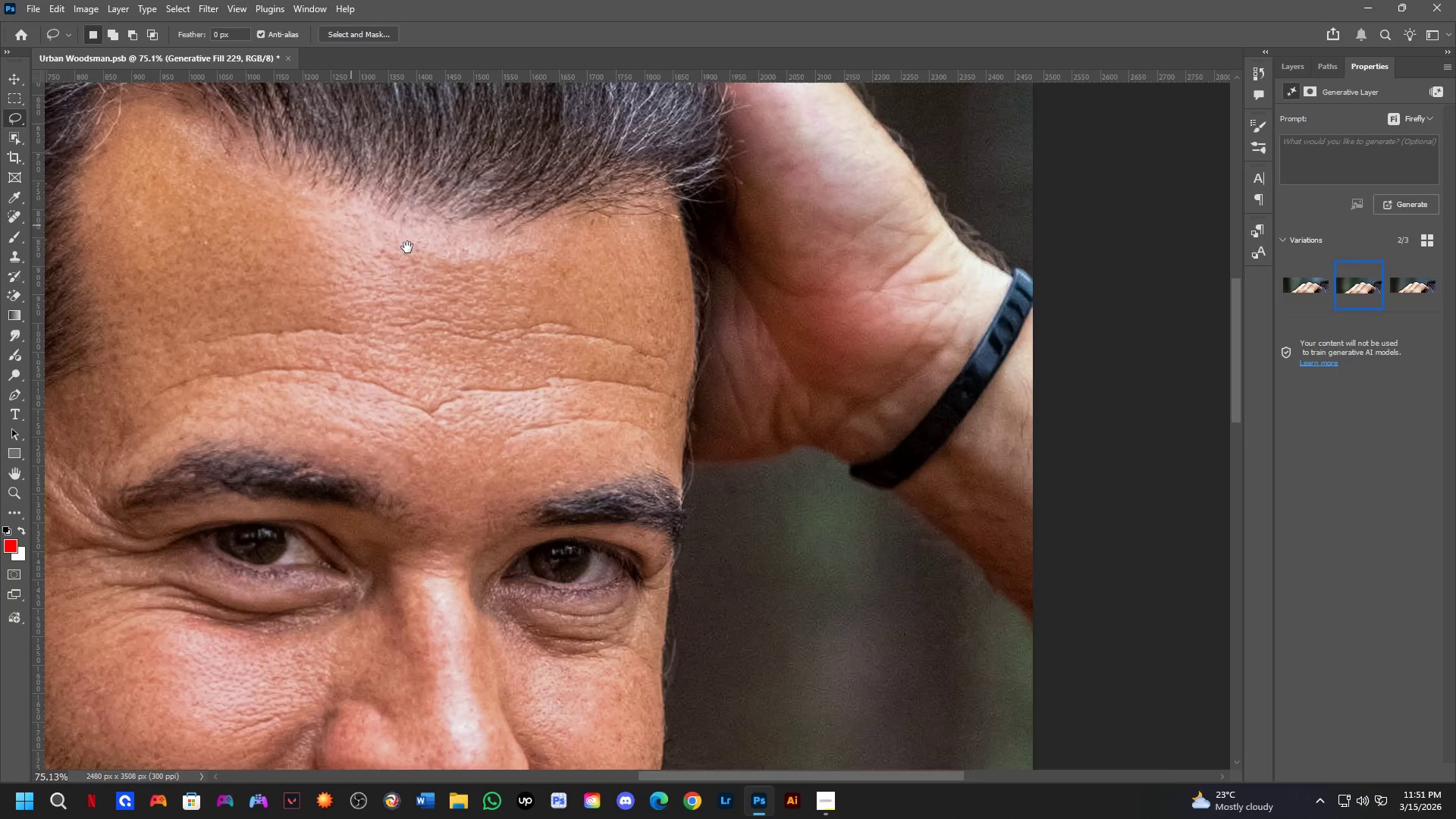 
scroll: coordinate [491, 349], scroll_direction: down, amount: 2.0
 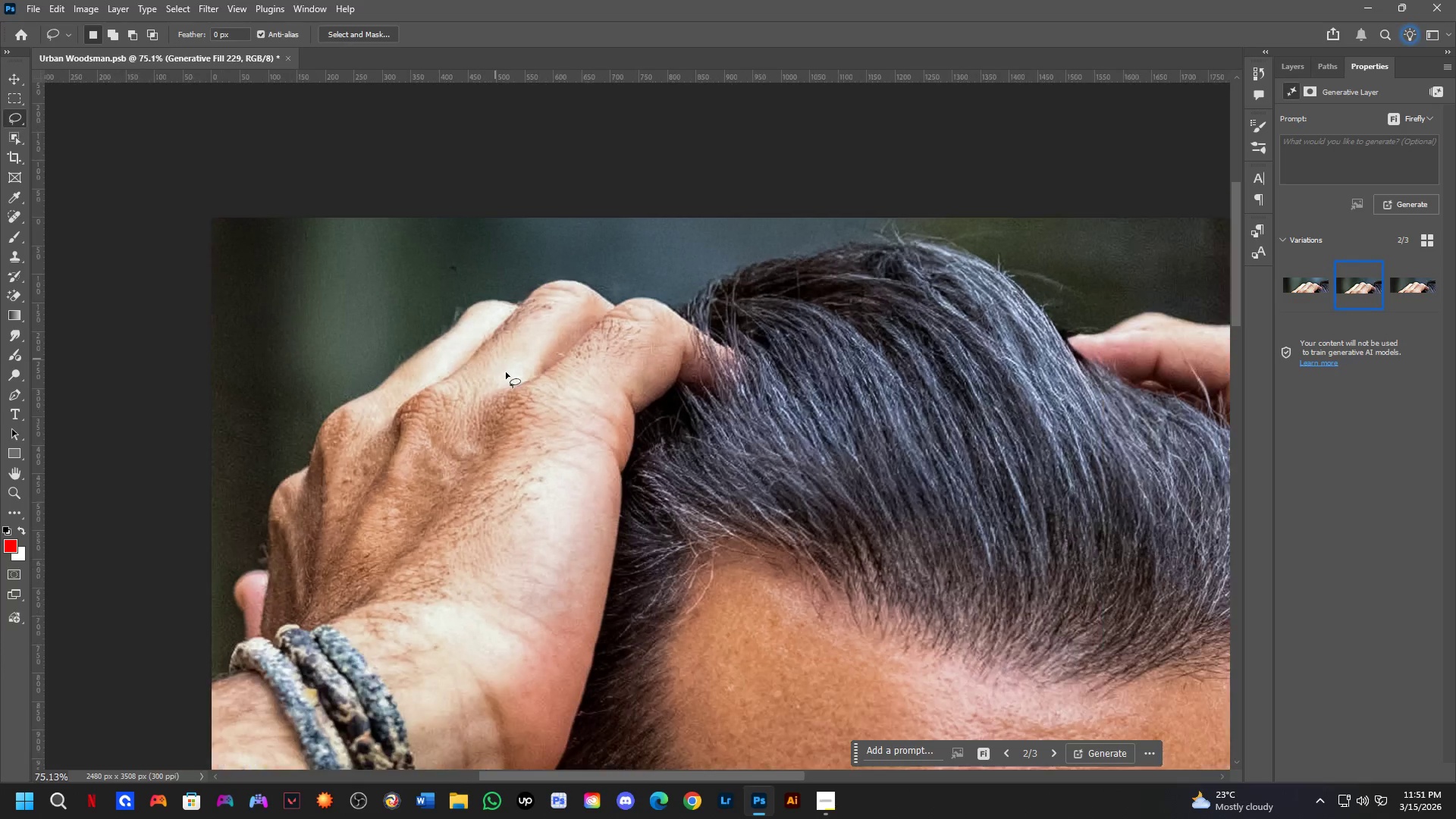 
hold_key(key=Space, duration=0.62)
 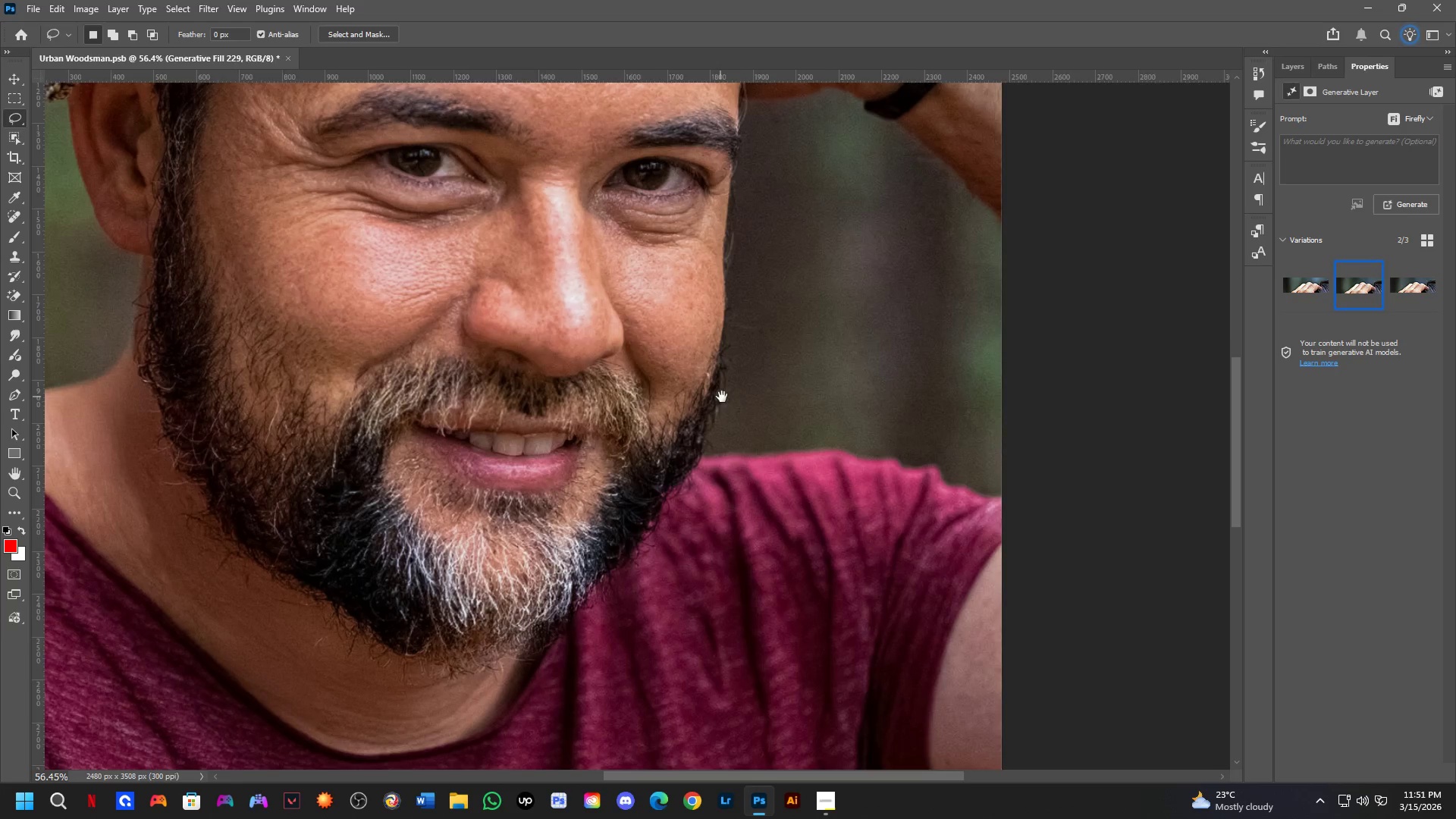 
left_click_drag(start_coordinate=[682, 403], to_coordinate=[607, 118])
 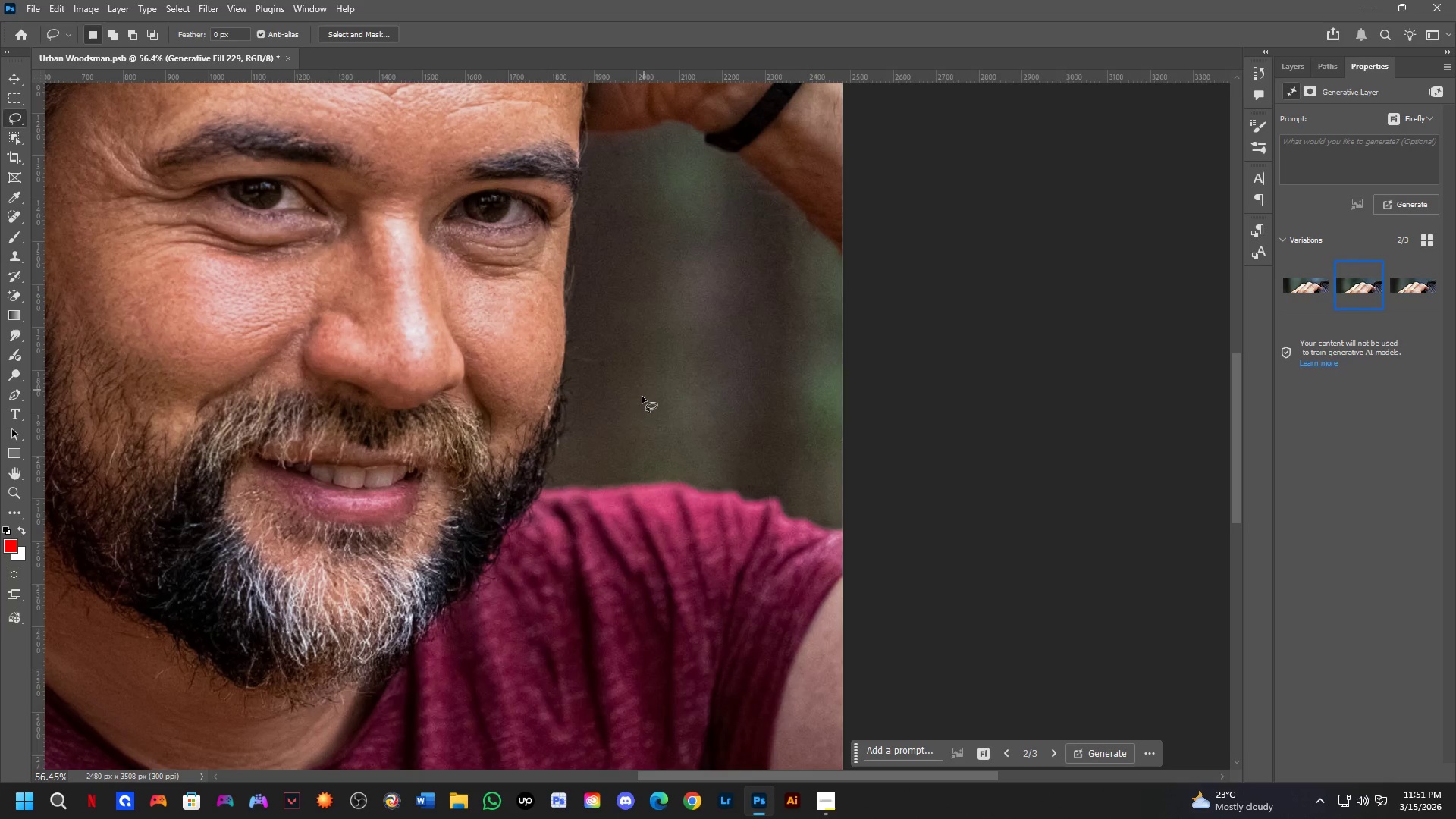 
scroll: coordinate [585, 291], scroll_direction: down, amount: 3.0
 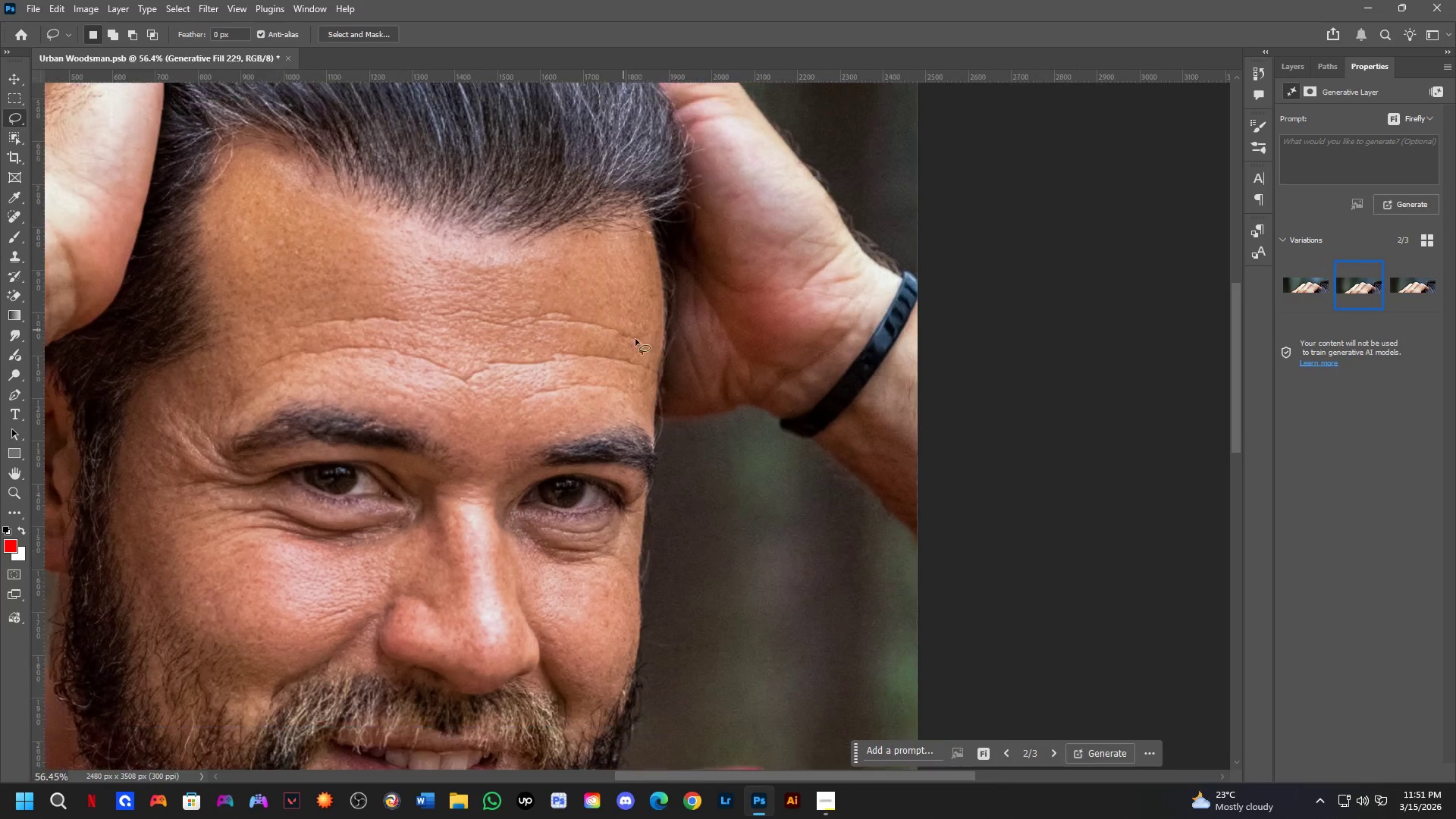 
hold_key(key=Space, duration=0.59)
 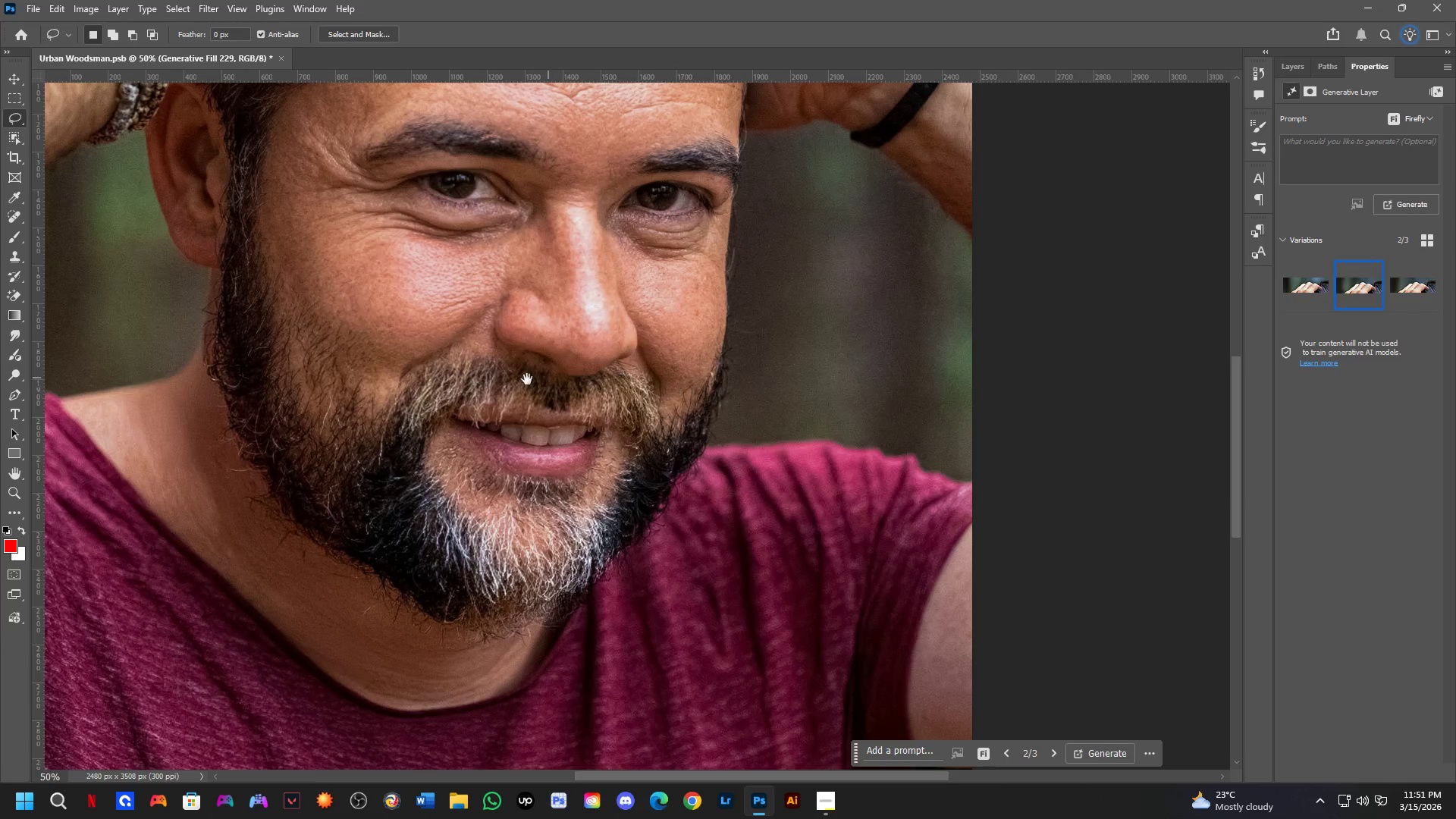 
left_click_drag(start_coordinate=[557, 431], to_coordinate=[725, 396])
 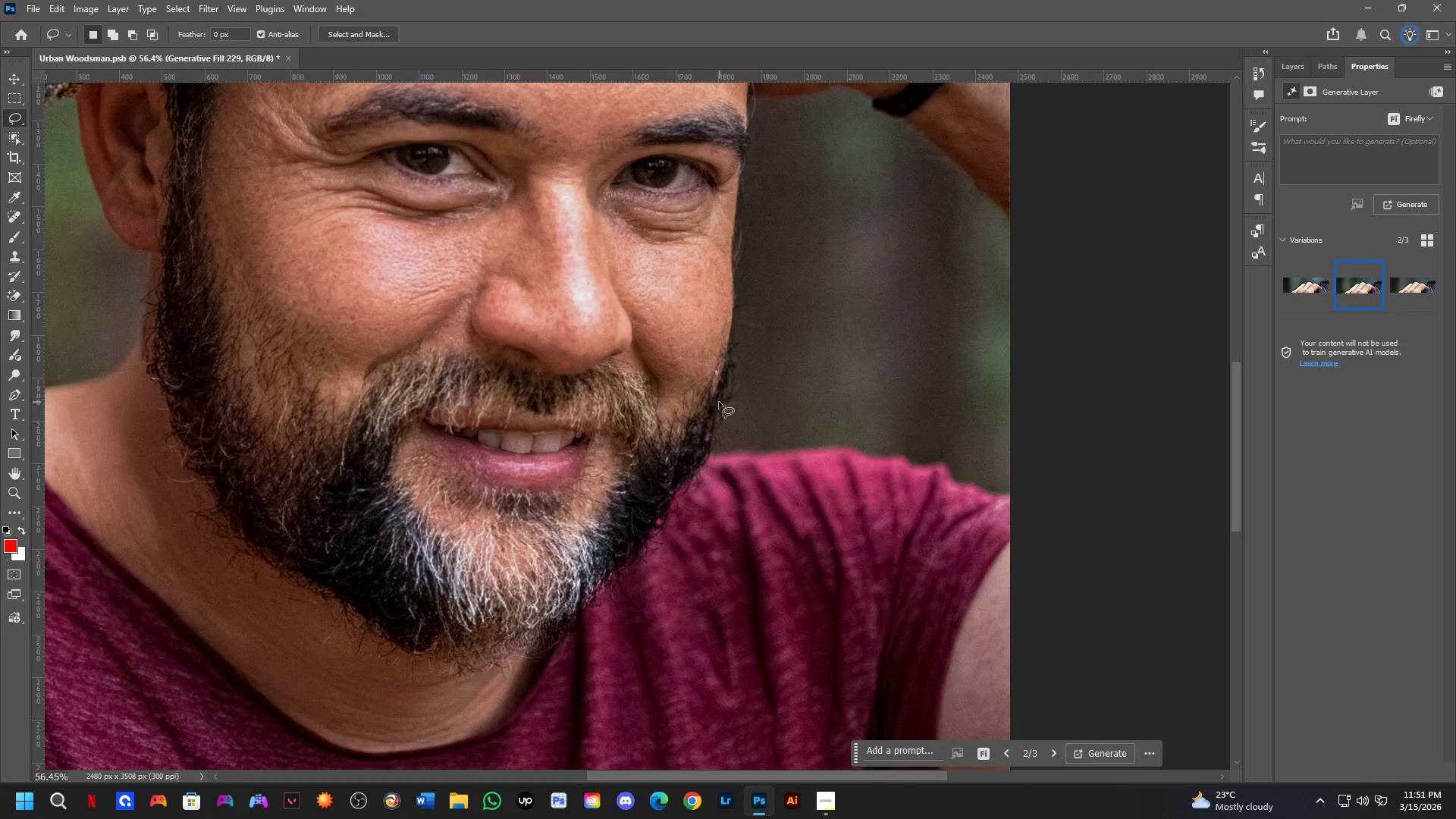 
key(Shift+ShiftLeft)
 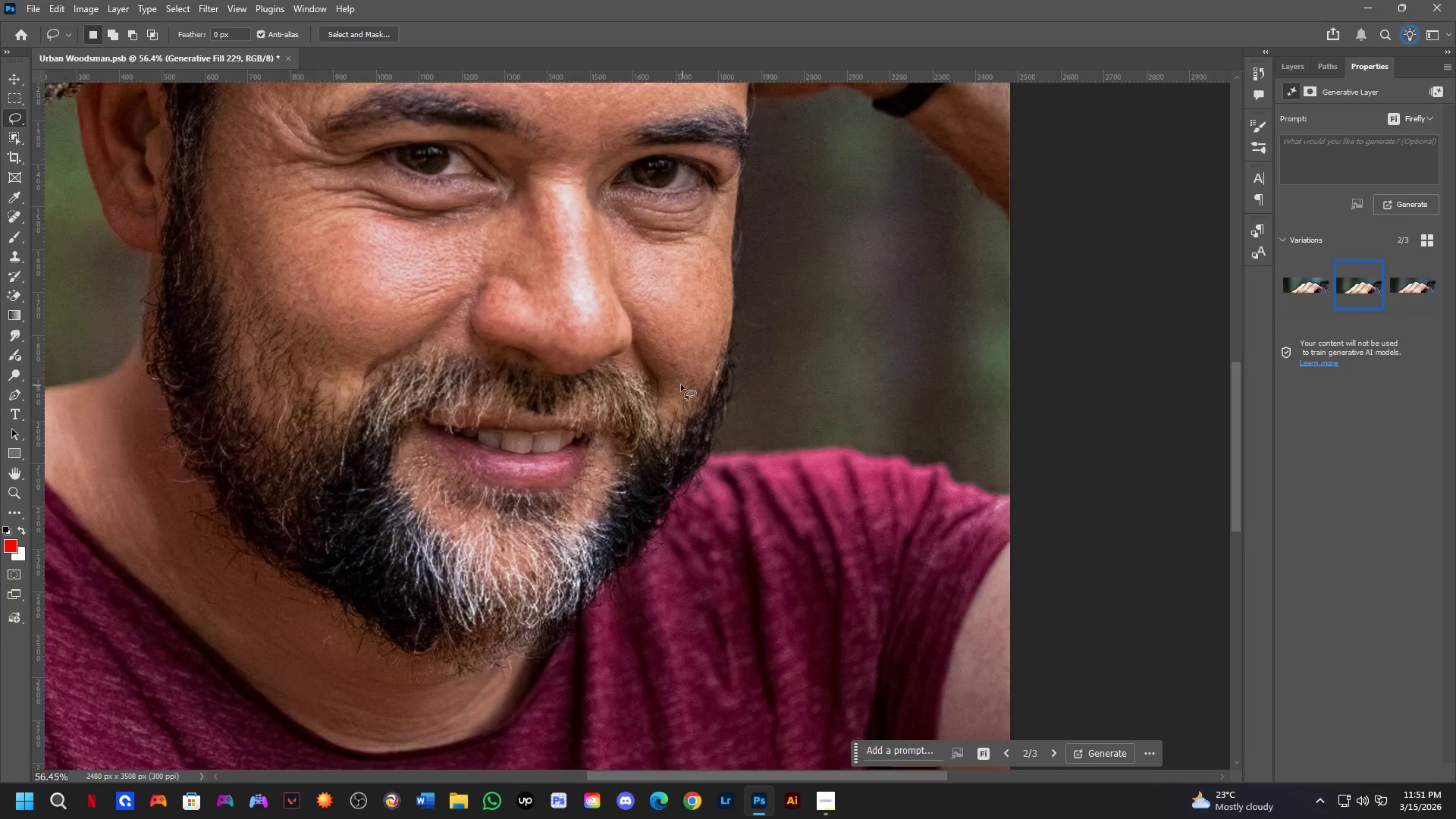 
hold_key(key=Space, duration=0.73)
 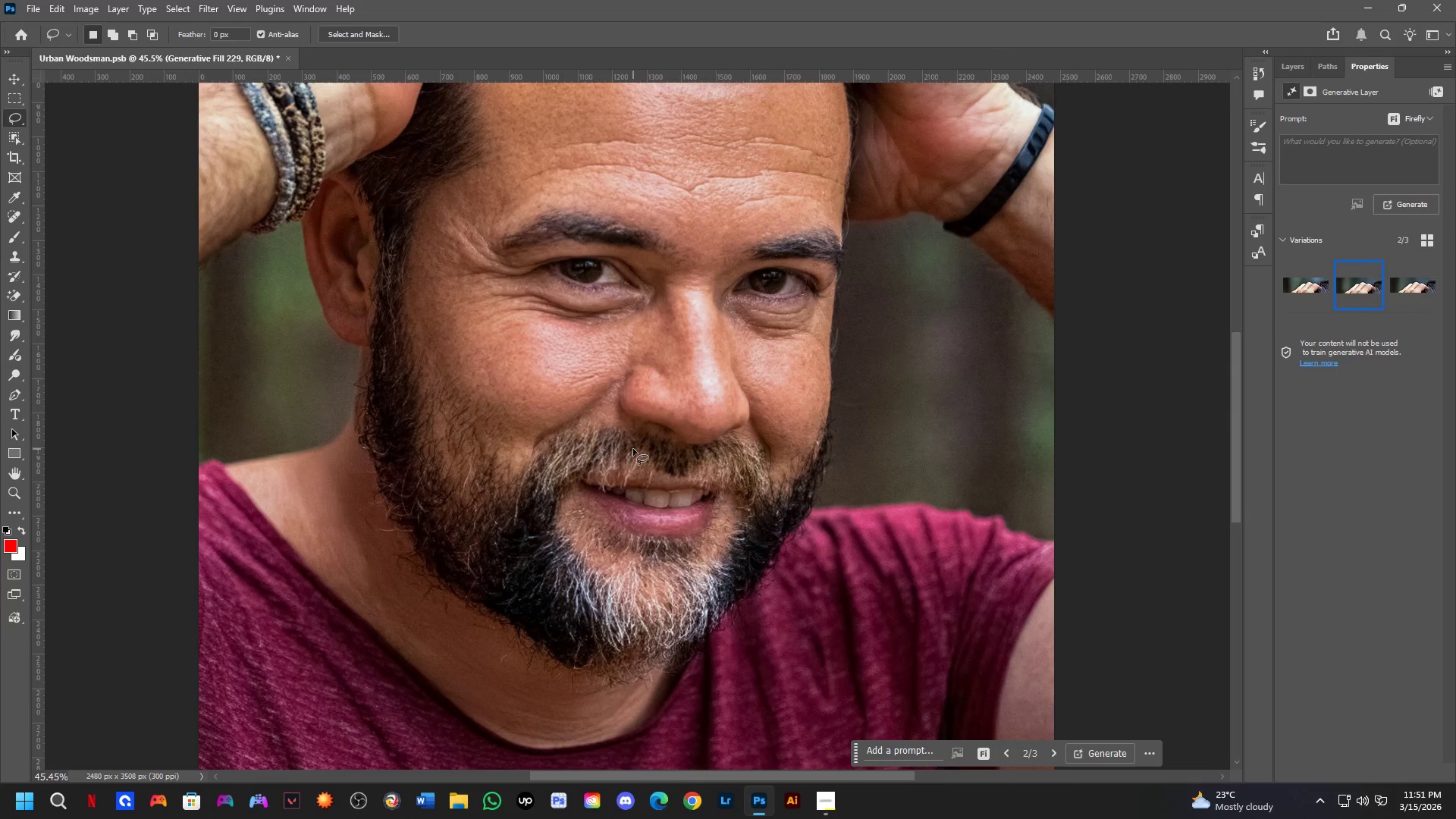 
left_click_drag(start_coordinate=[518, 391], to_coordinate=[642, 459])
 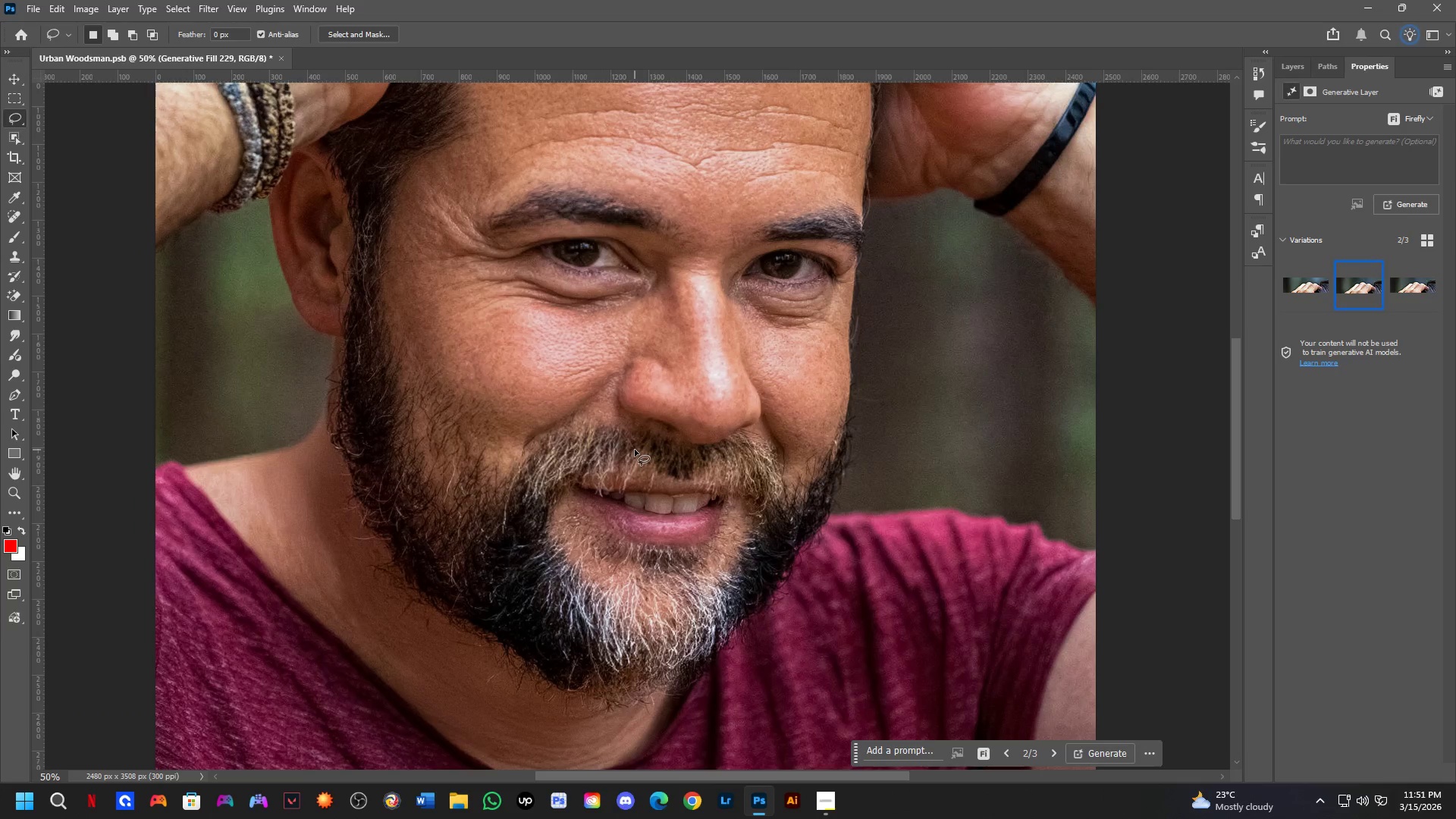 
scroll: coordinate [635, 450], scroll_direction: down, amount: 2.0
 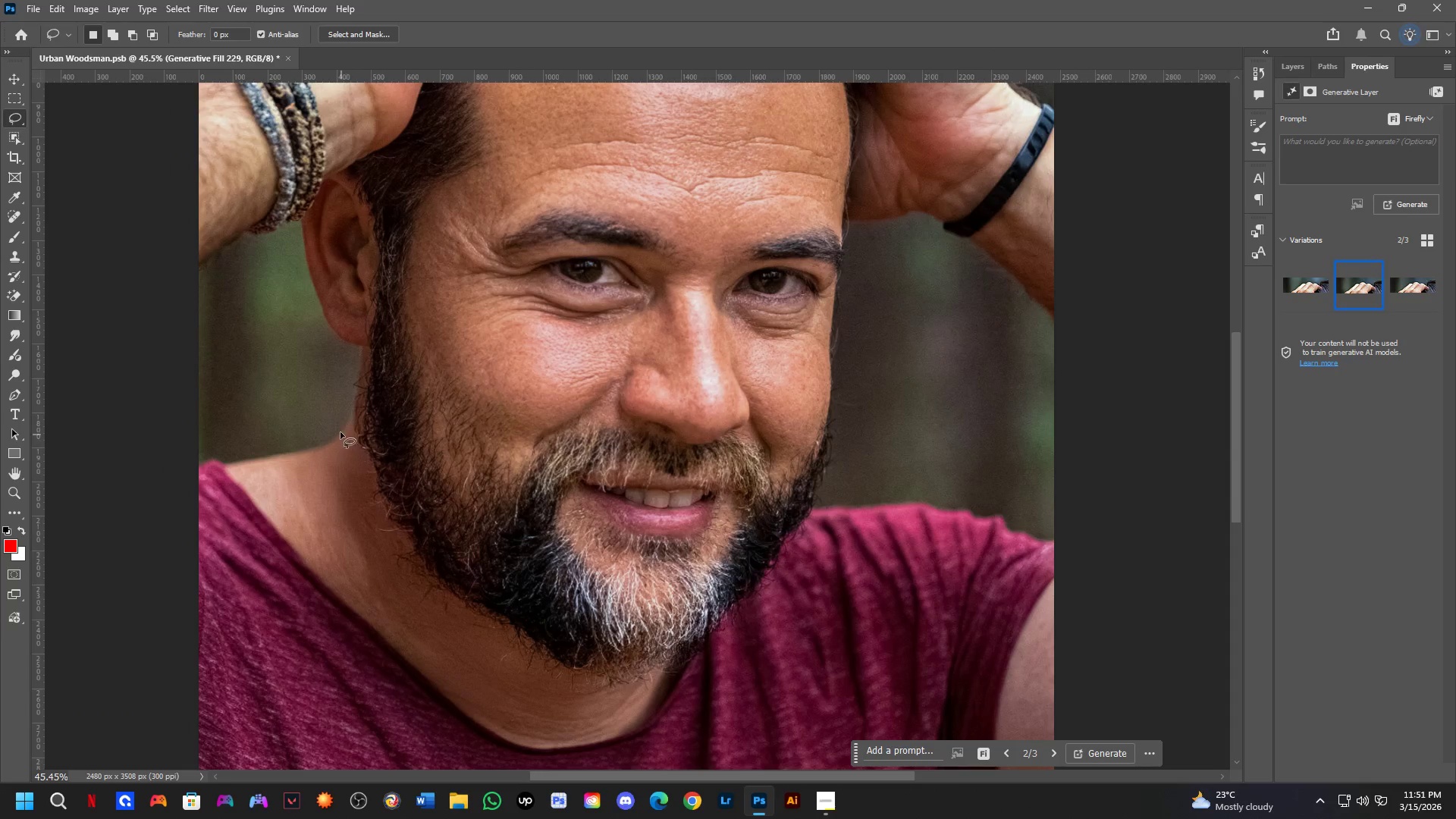 
left_click_drag(start_coordinate=[338, 402], to_coordinate=[366, 316])
 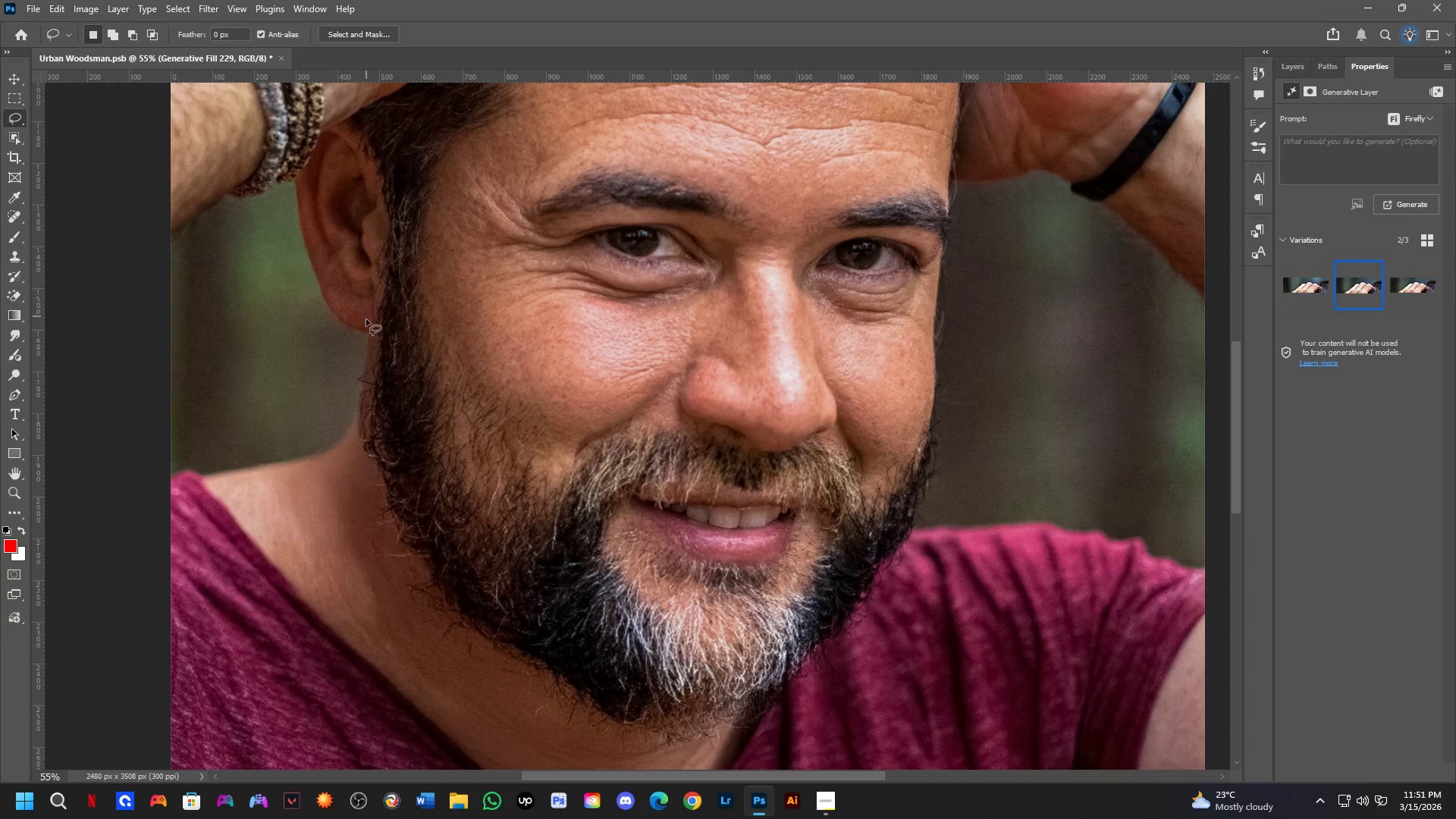 
scroll: coordinate [332, 411], scroll_direction: up, amount: 2.0
 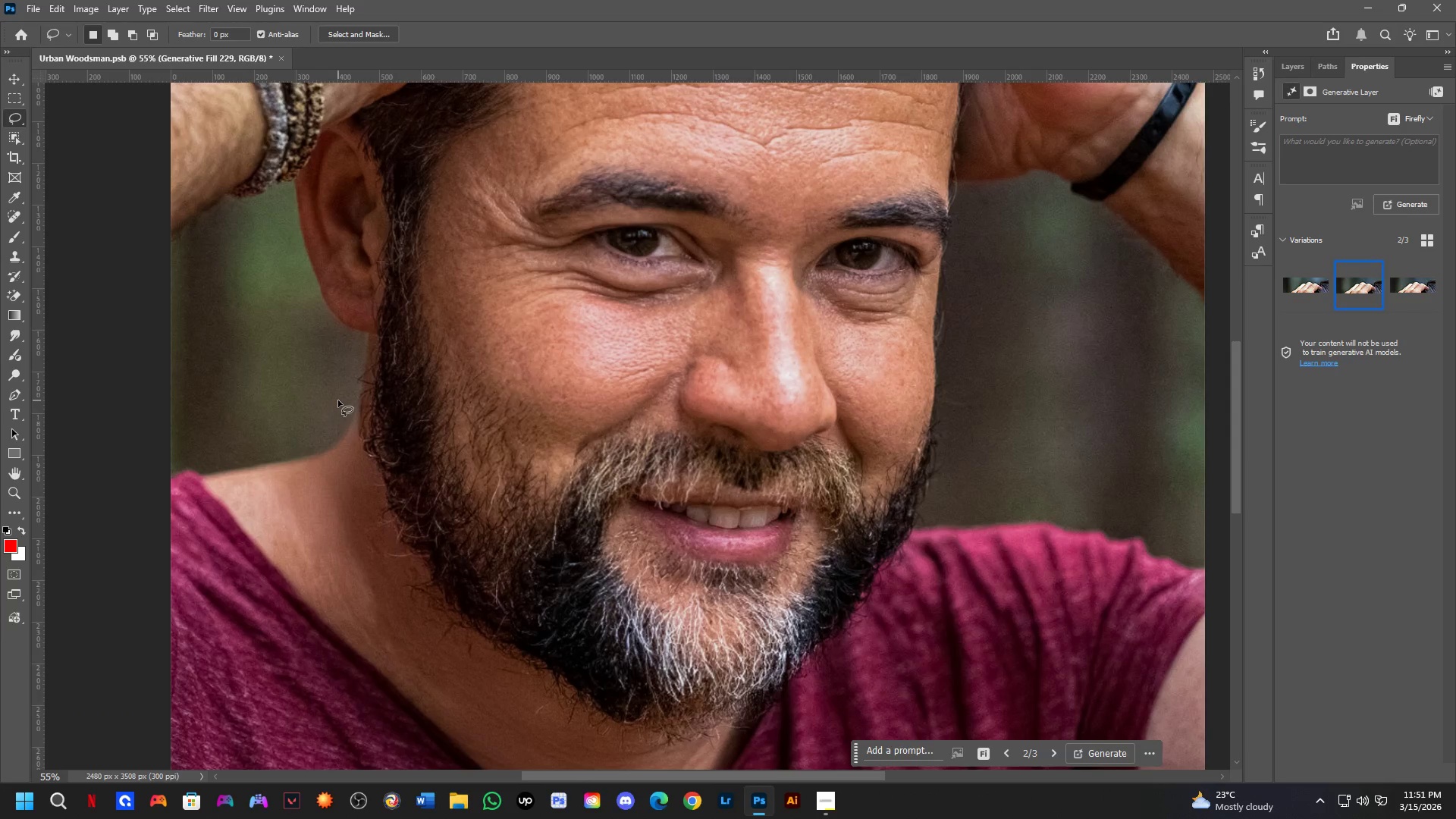 
key(Shift+ShiftLeft)
 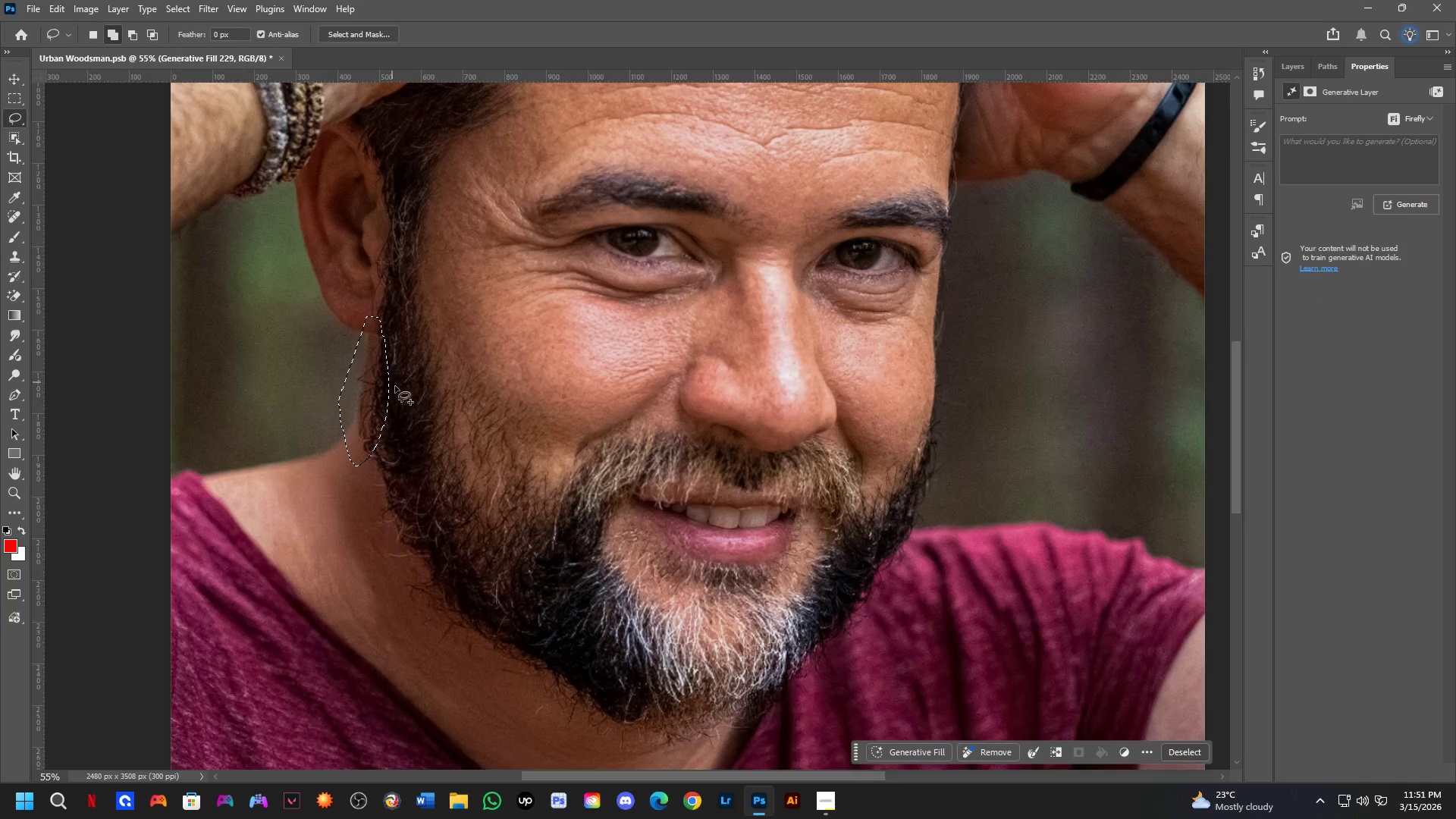 
scroll: coordinate [399, 390], scroll_direction: down, amount: 1.0
 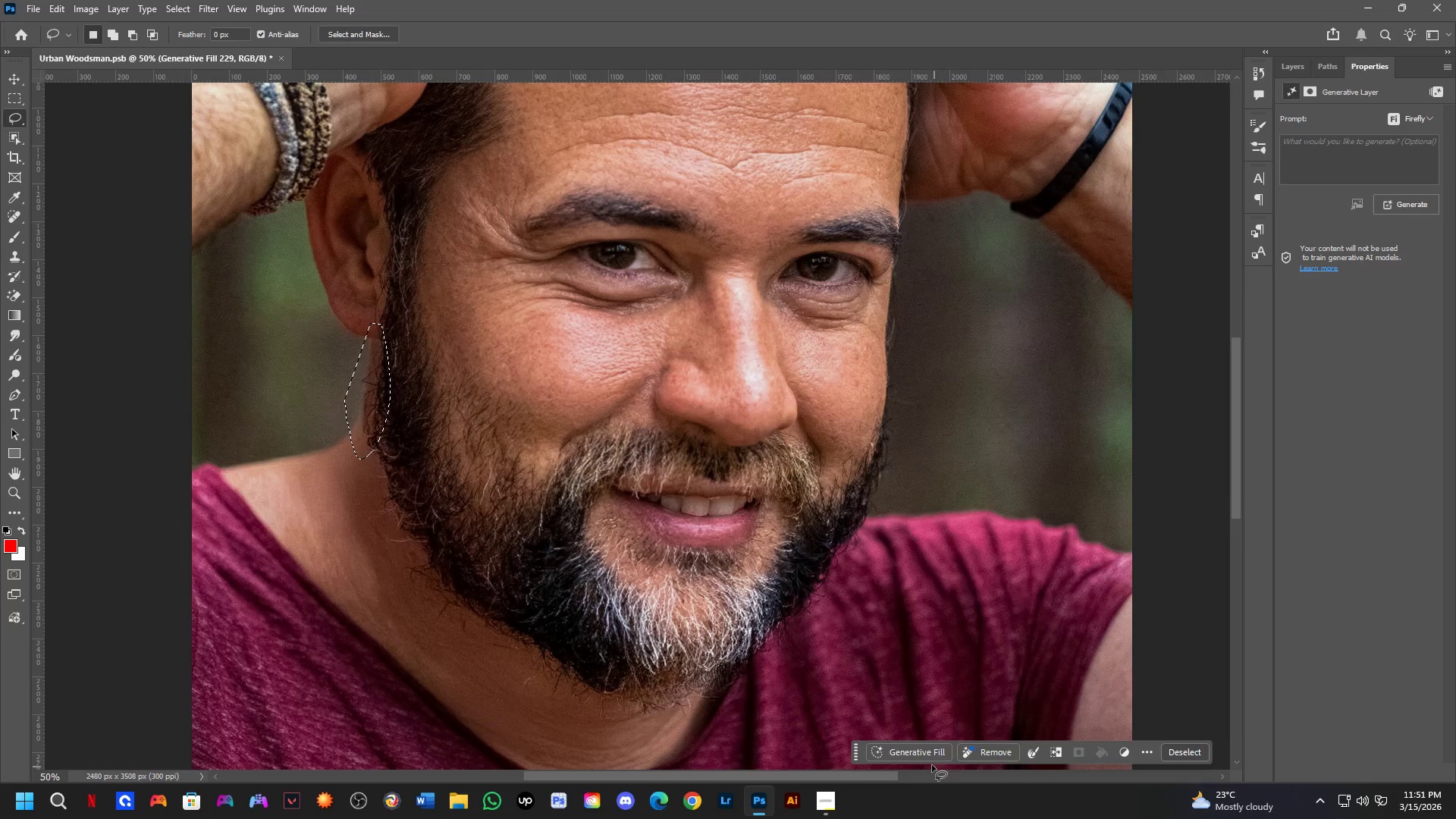 
left_click([918, 752])
 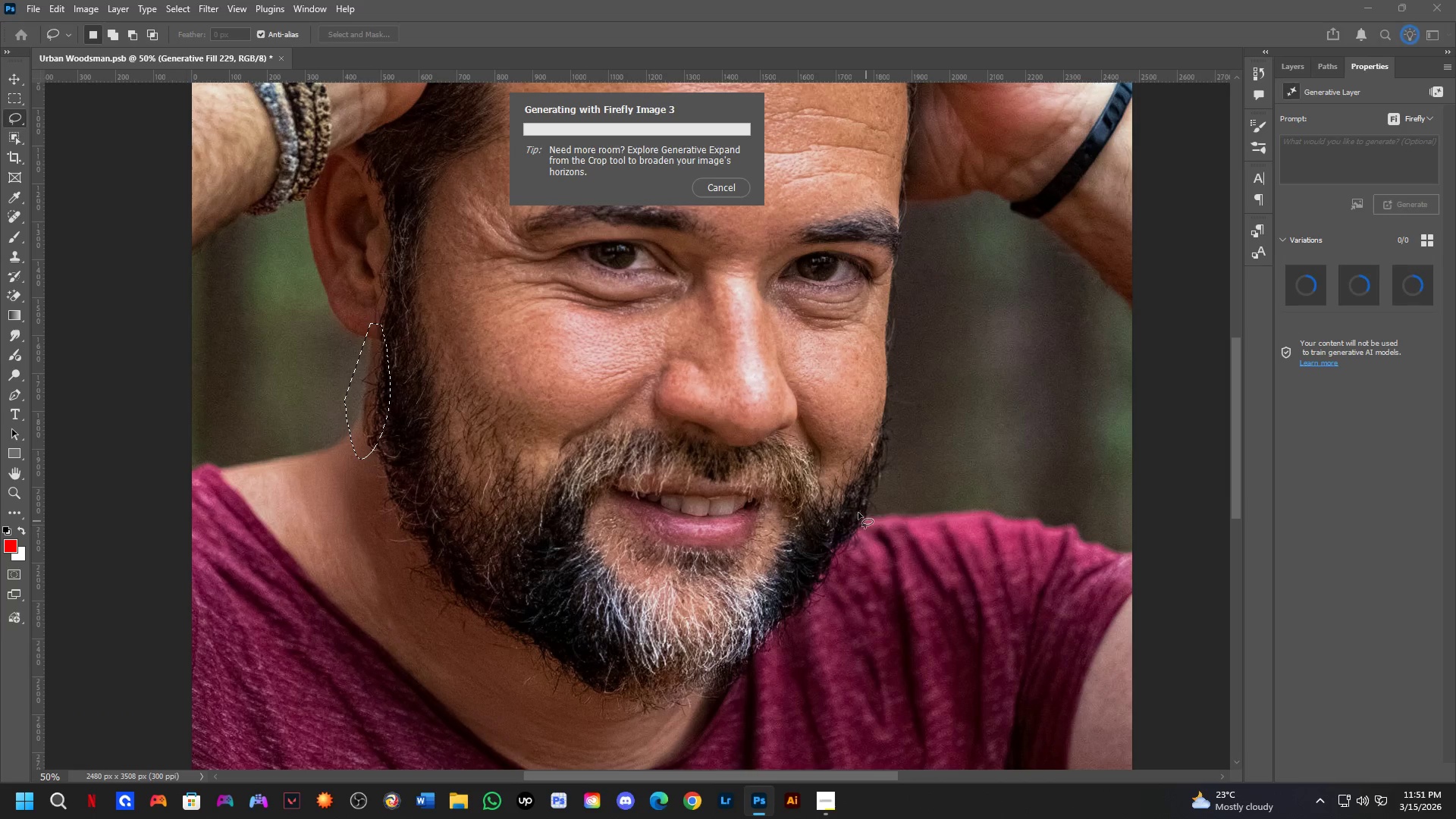 
hold_key(key=ShiftLeft, duration=0.72)
scroll: coordinate [786, 257], scroll_direction: up, amount: 2.0
 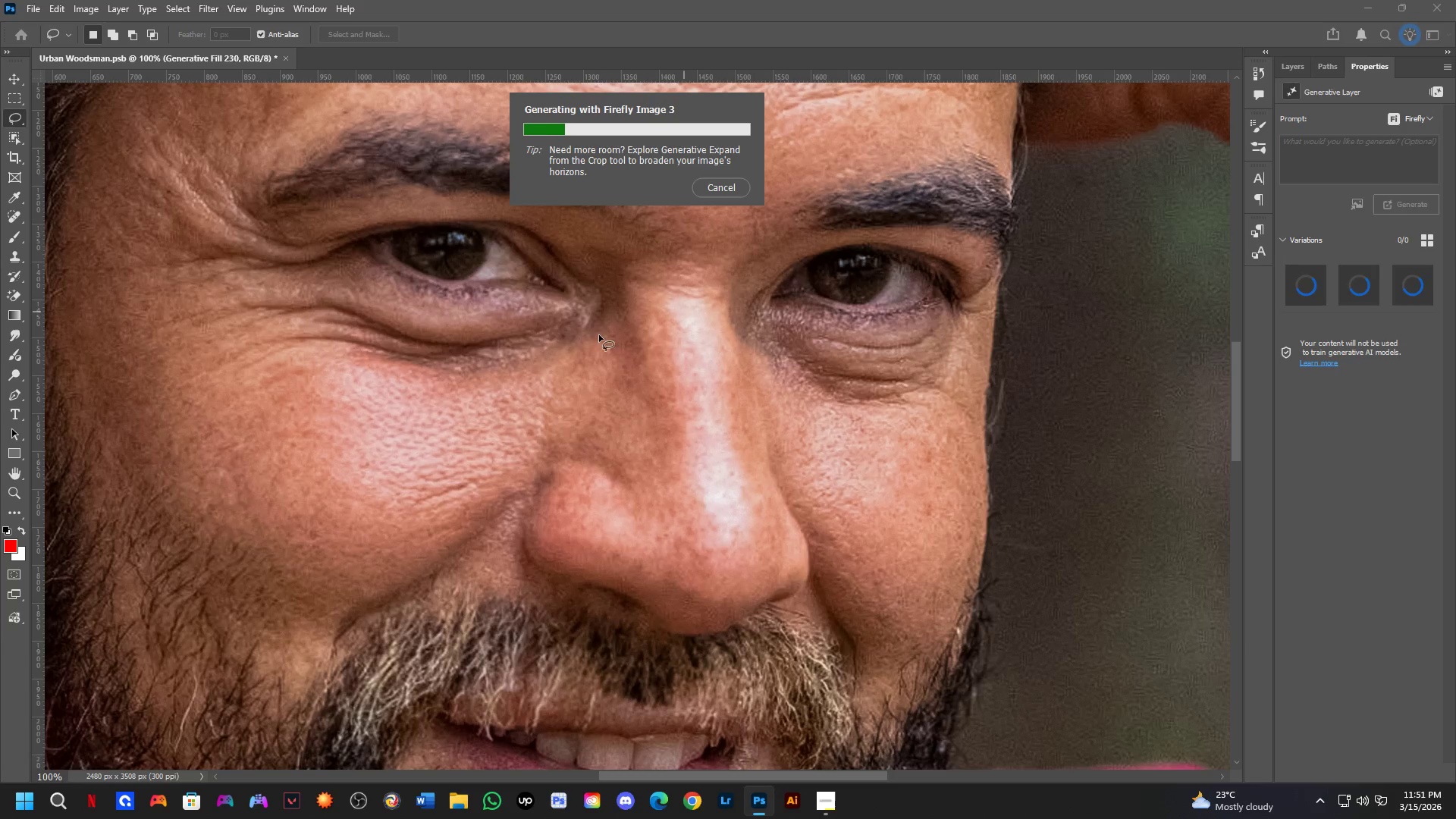 
key(Shift+ShiftLeft)
 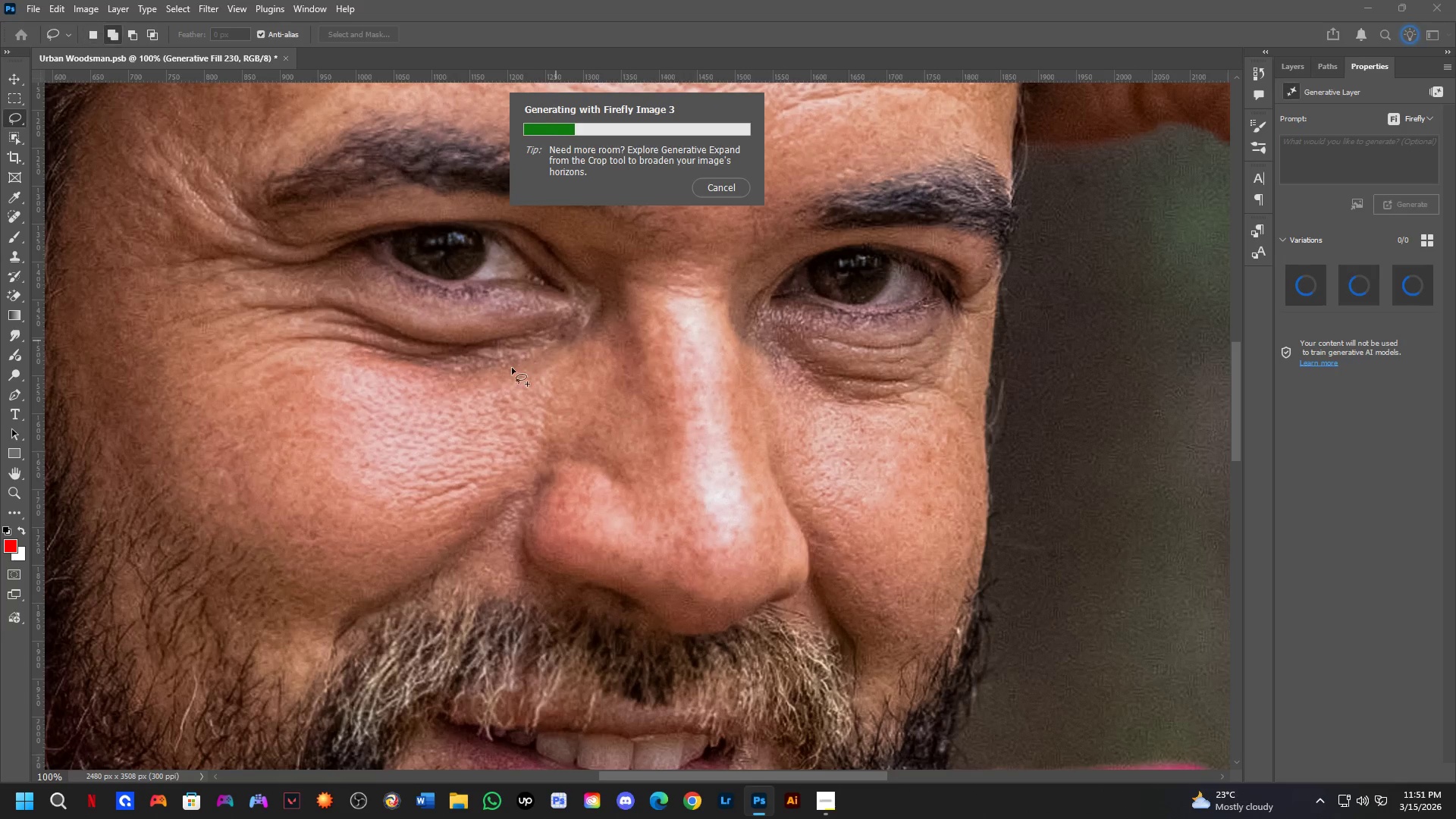 
scroll: coordinate [510, 383], scroll_direction: down, amount: 8.0
 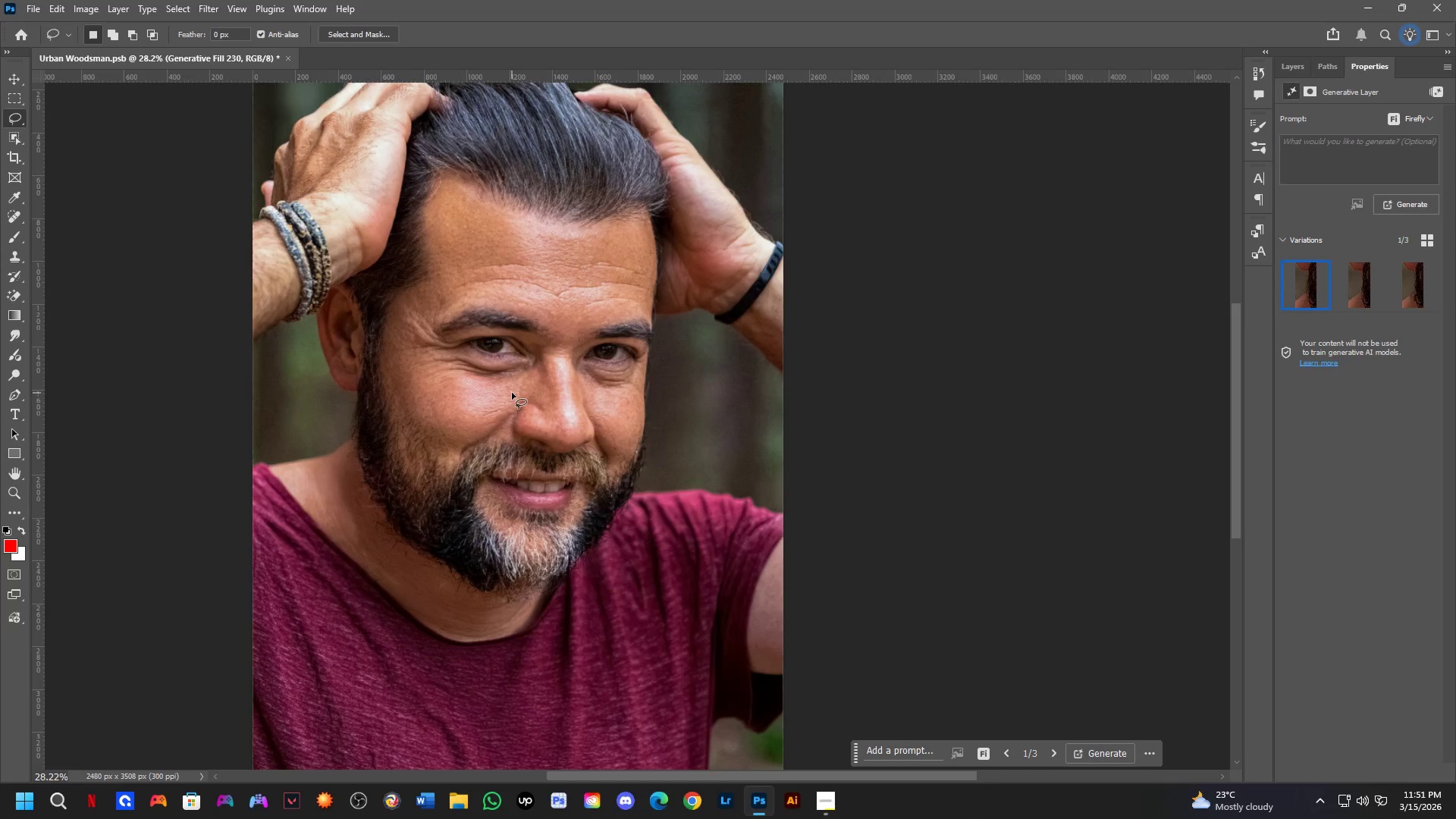 
wait(22.32)
 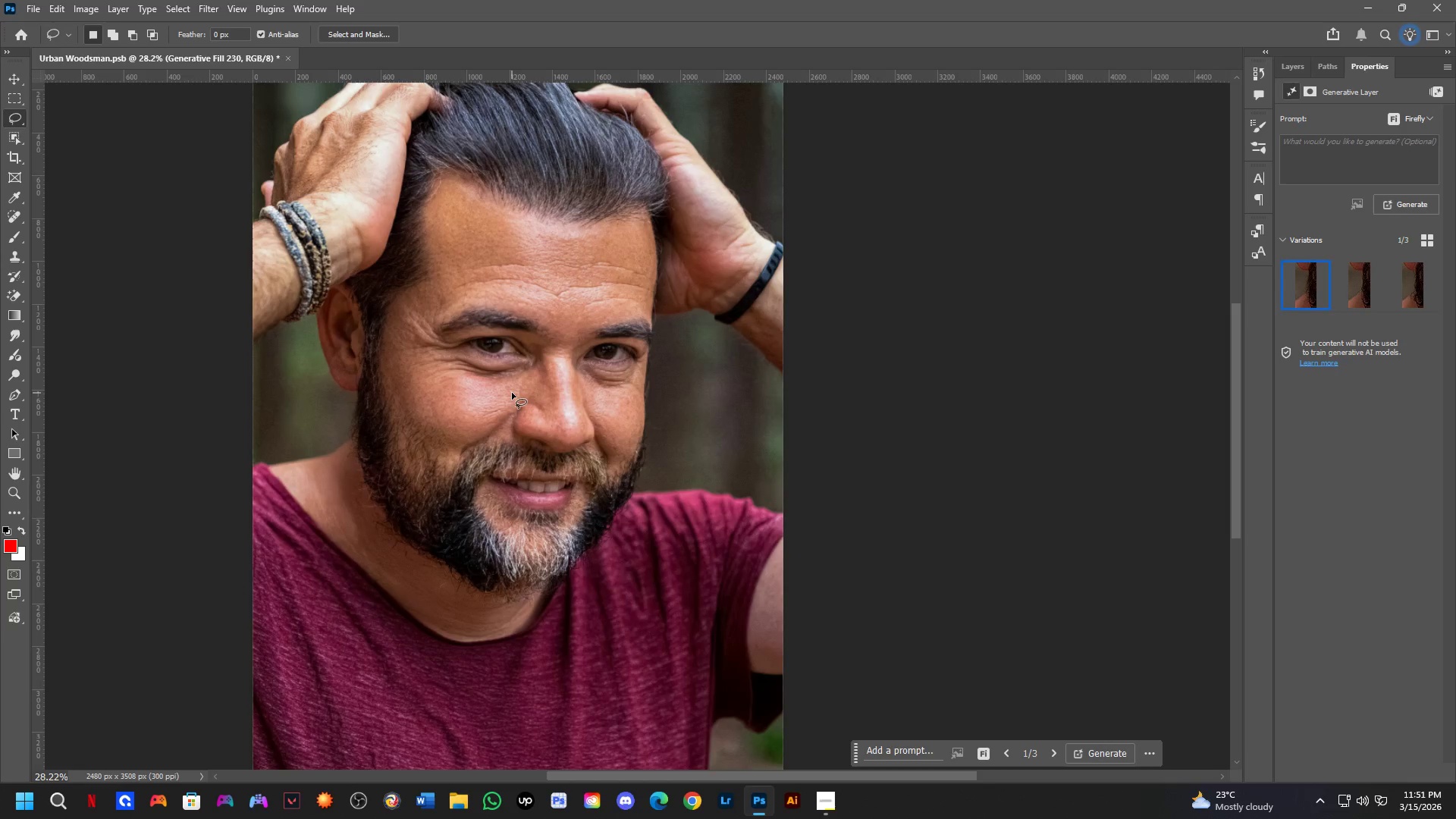 
scroll: coordinate [550, 384], scroll_direction: up, amount: 6.0
 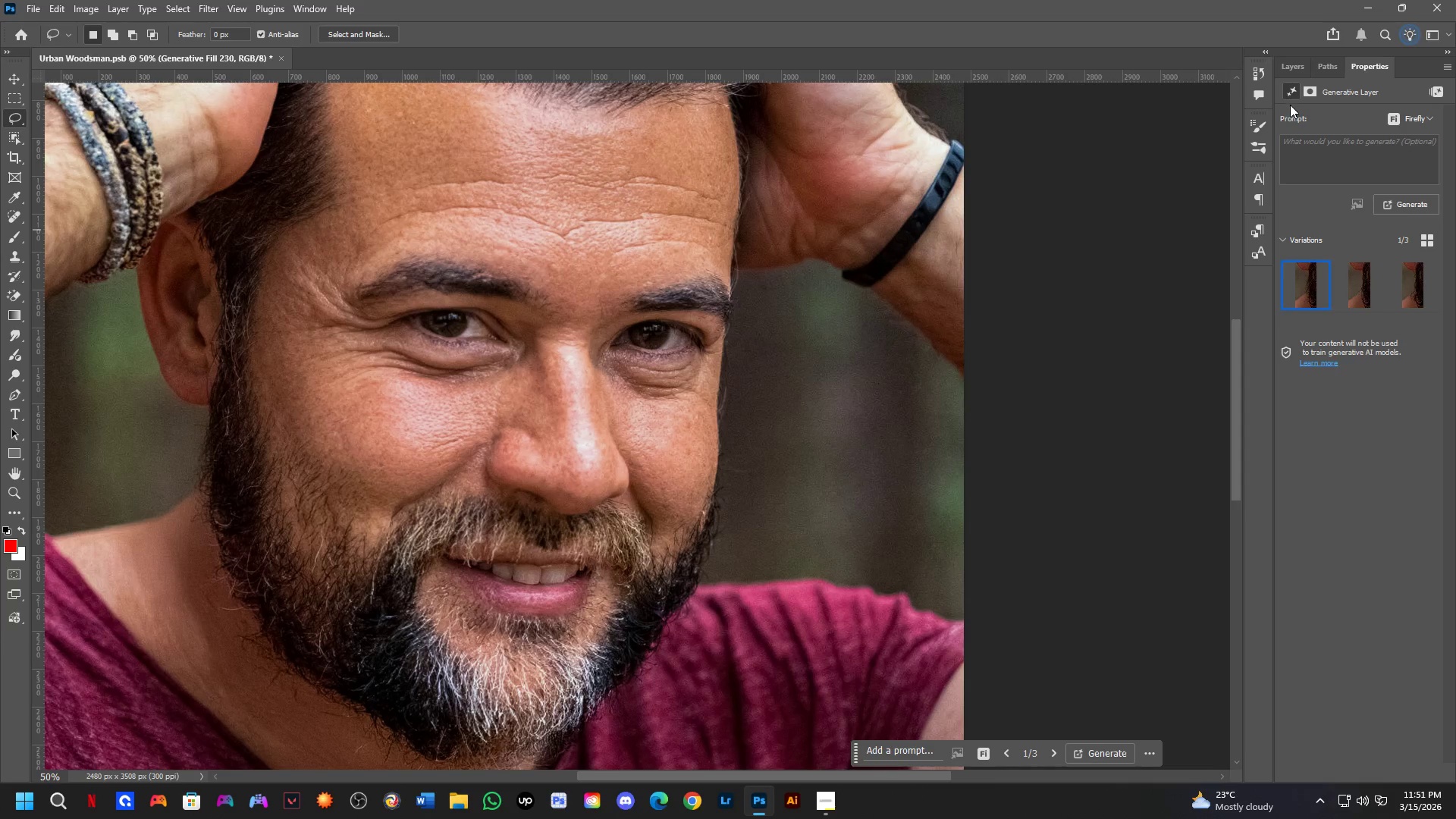 
hold_key(key=Space, duration=0.58)
 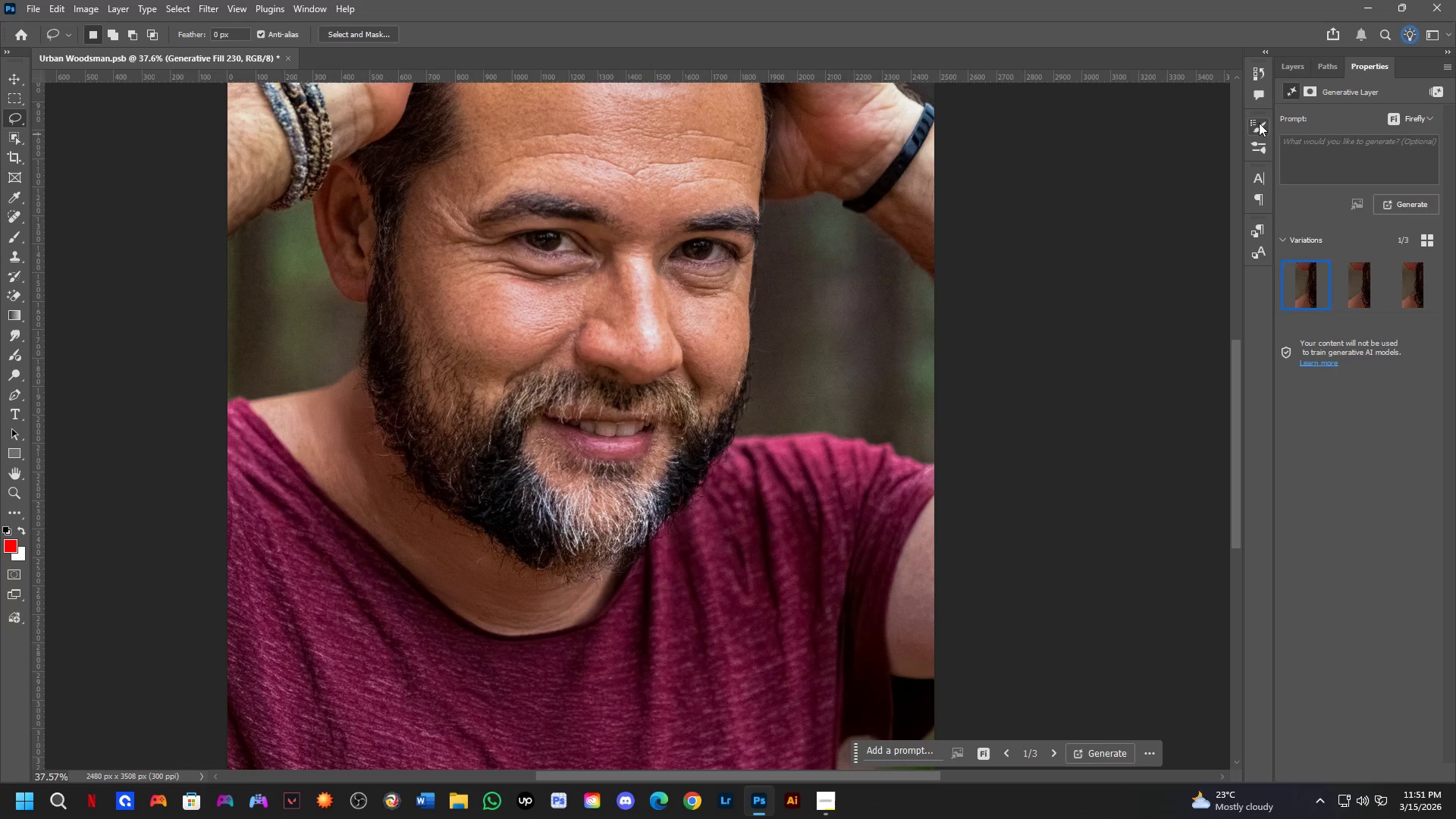 
left_click_drag(start_coordinate=[723, 342], to_coordinate=[745, 272])
 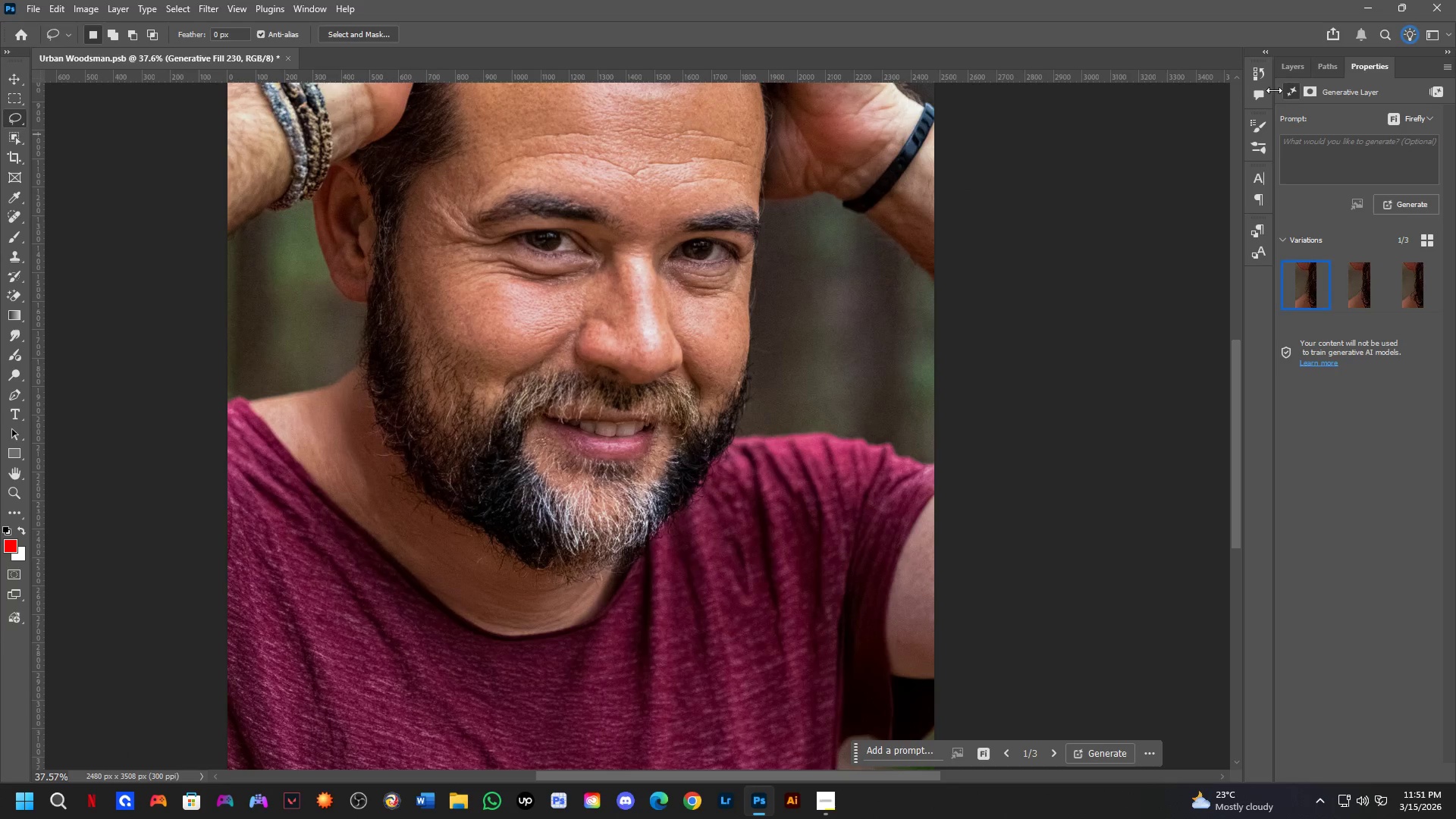 
scroll: coordinate [752, 279], scroll_direction: down, amount: 3.0
 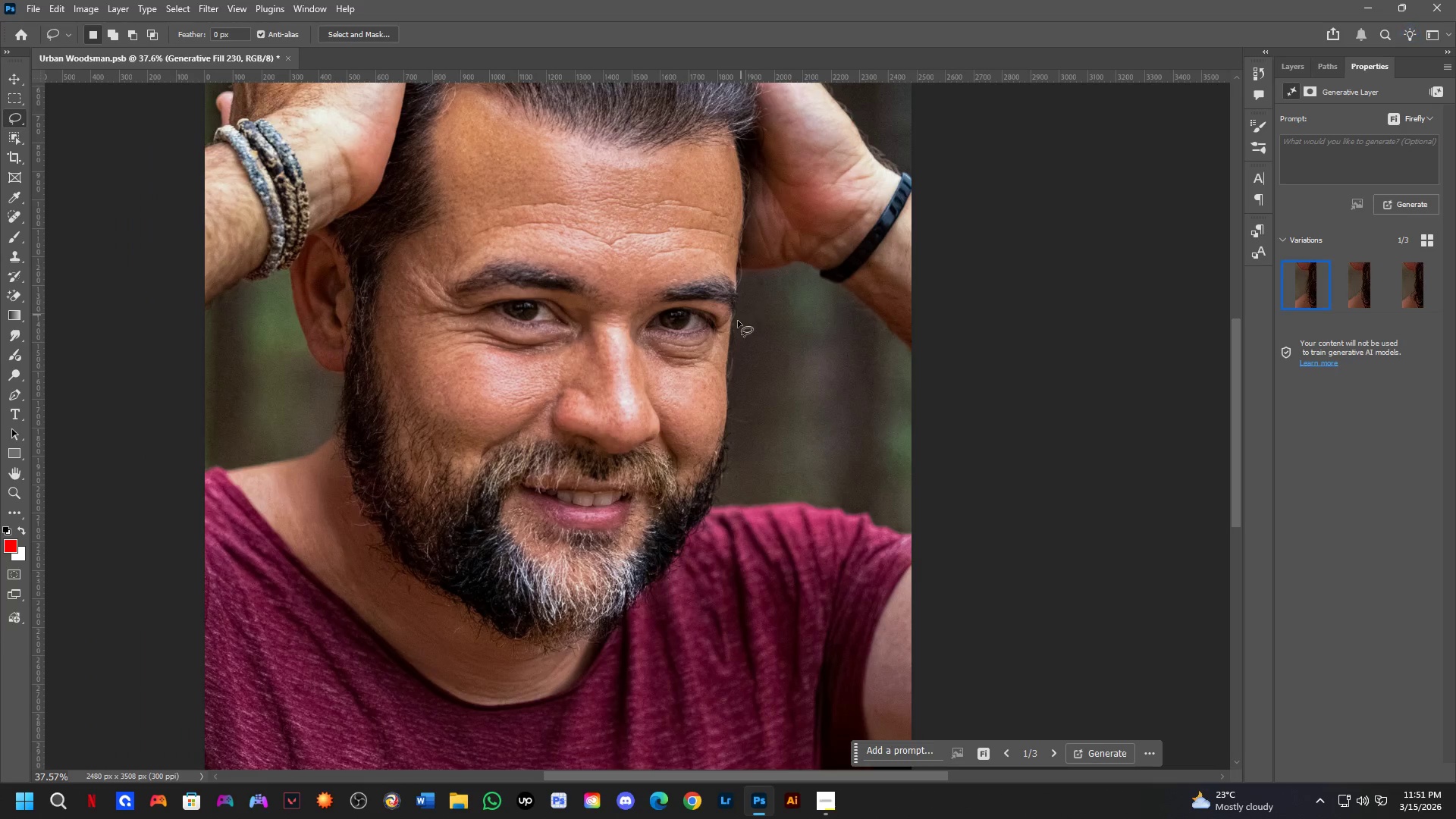 
left_click([1288, 70])
 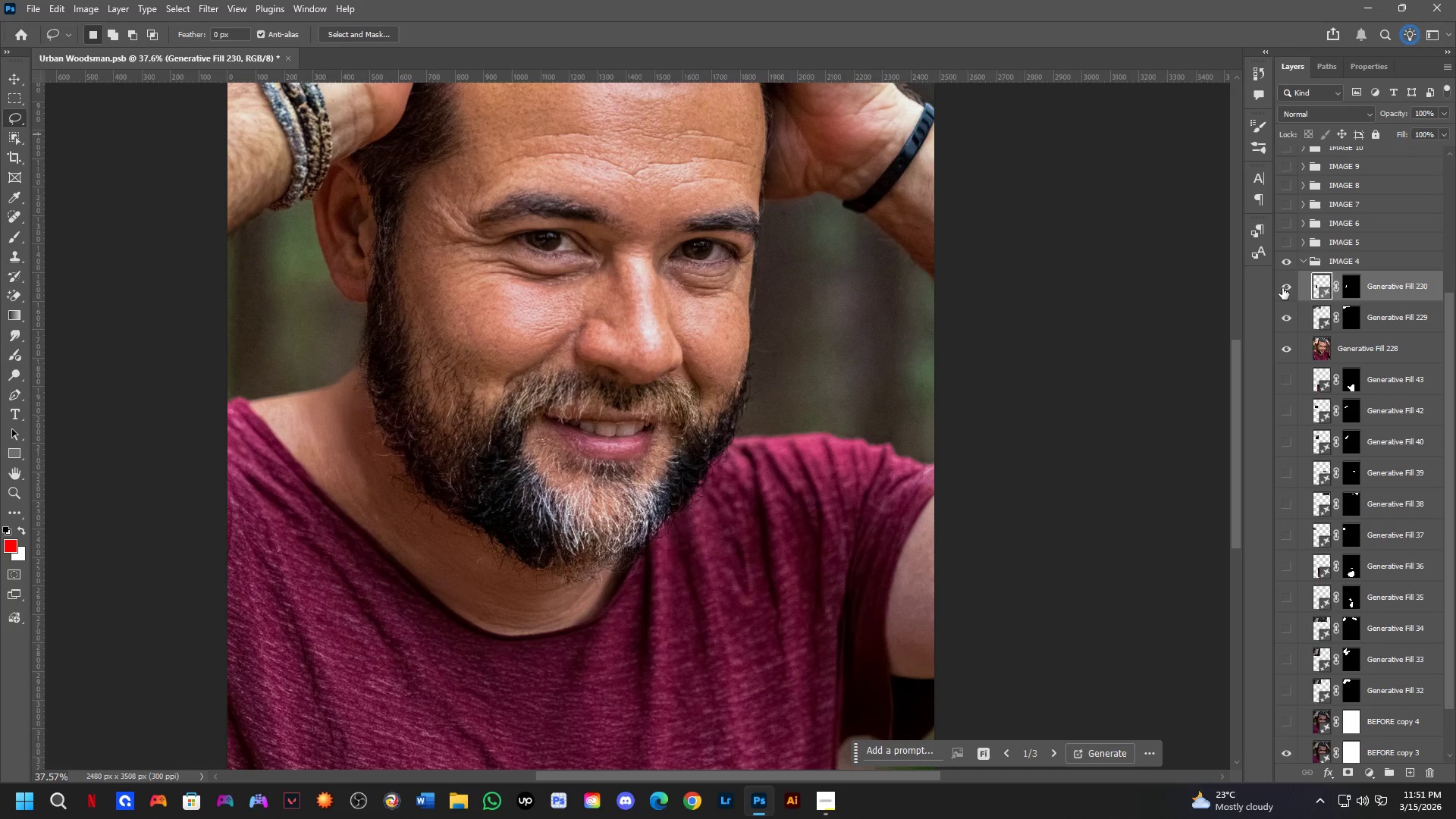 
double_click([1282, 288])
 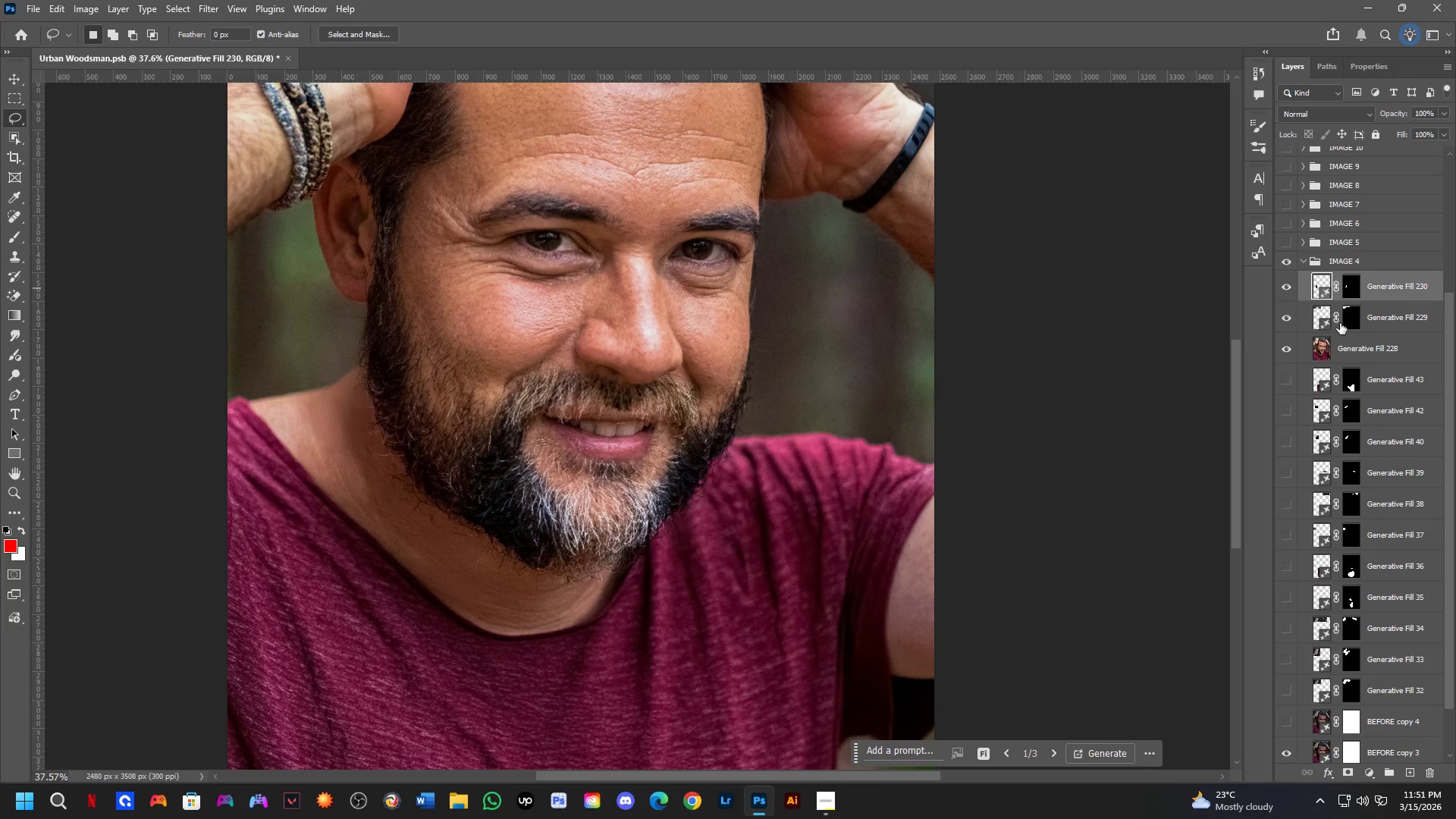 
key(Control+Shift+ShiftLeft)
 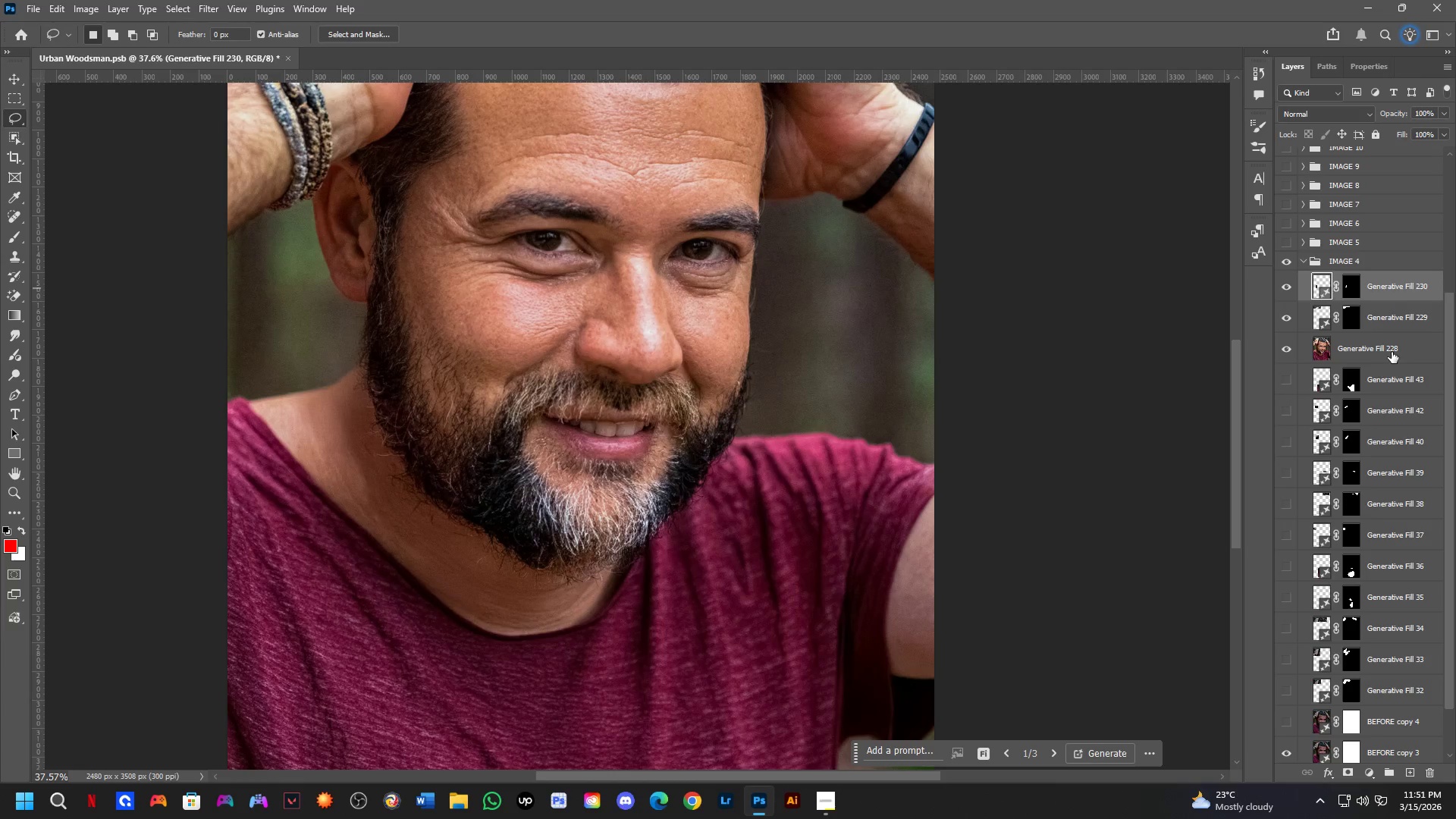 
left_click([1392, 352])
 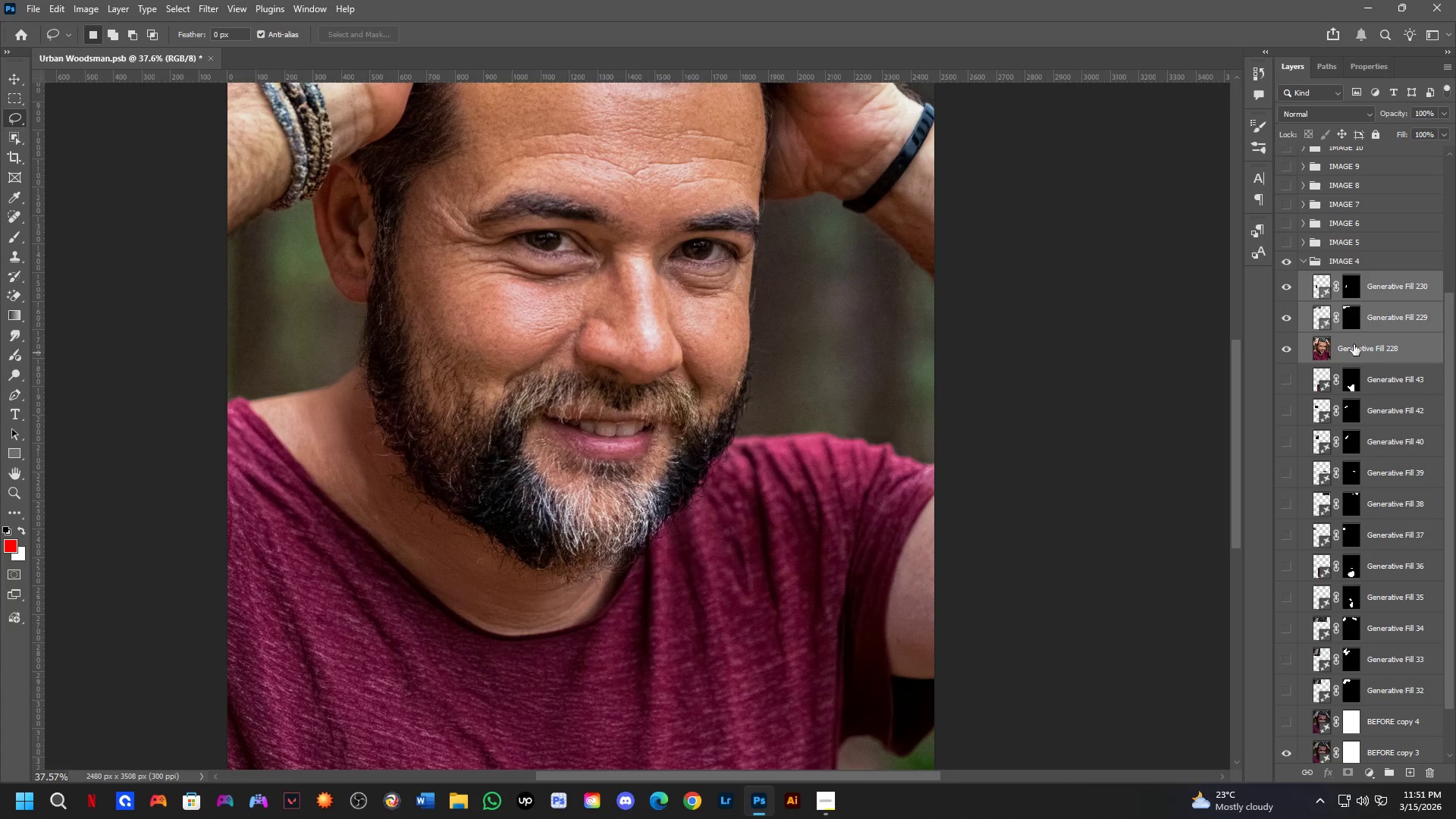 
key(Control+E)
 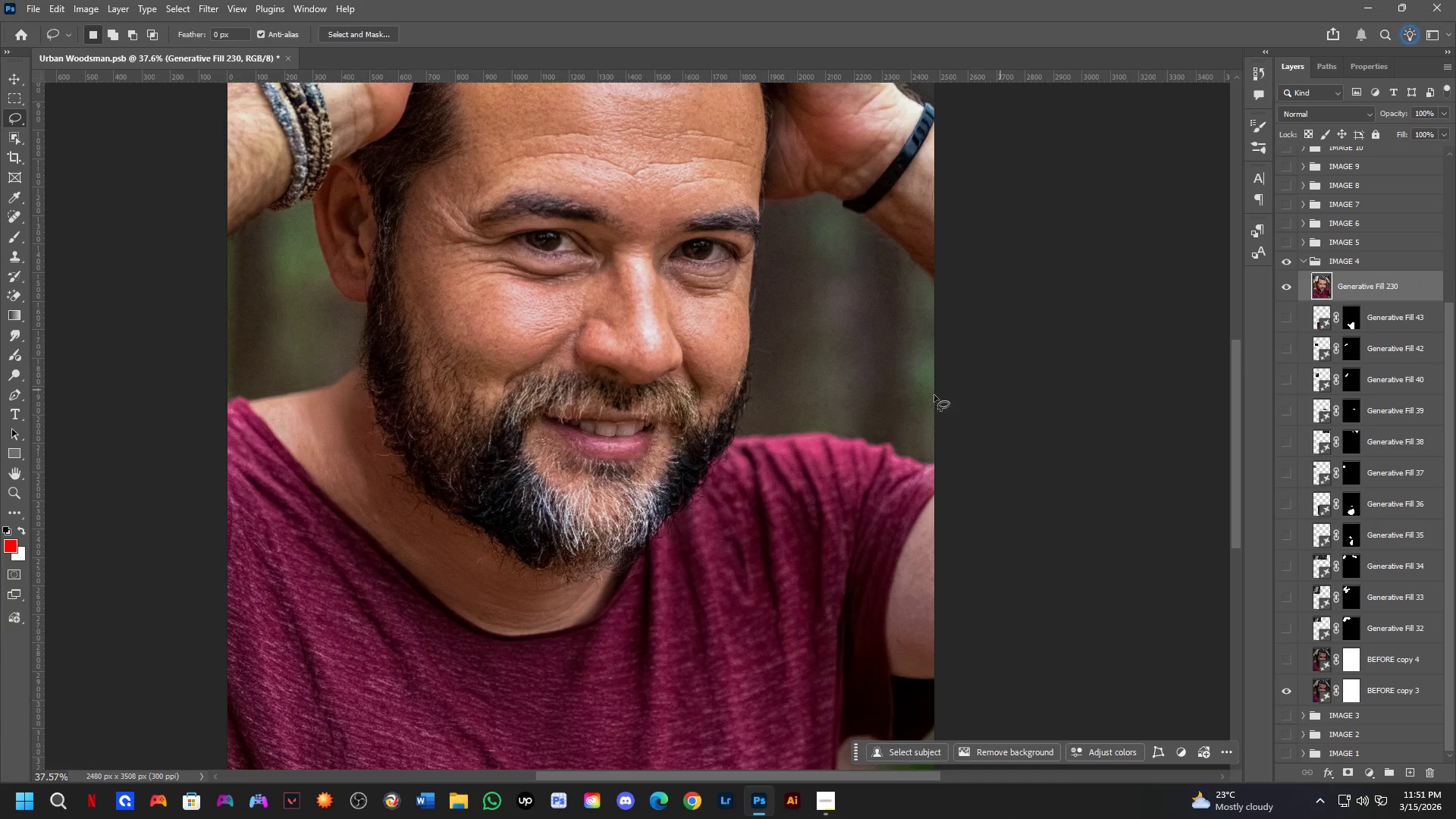 
hold_key(key=Space, duration=0.53)
 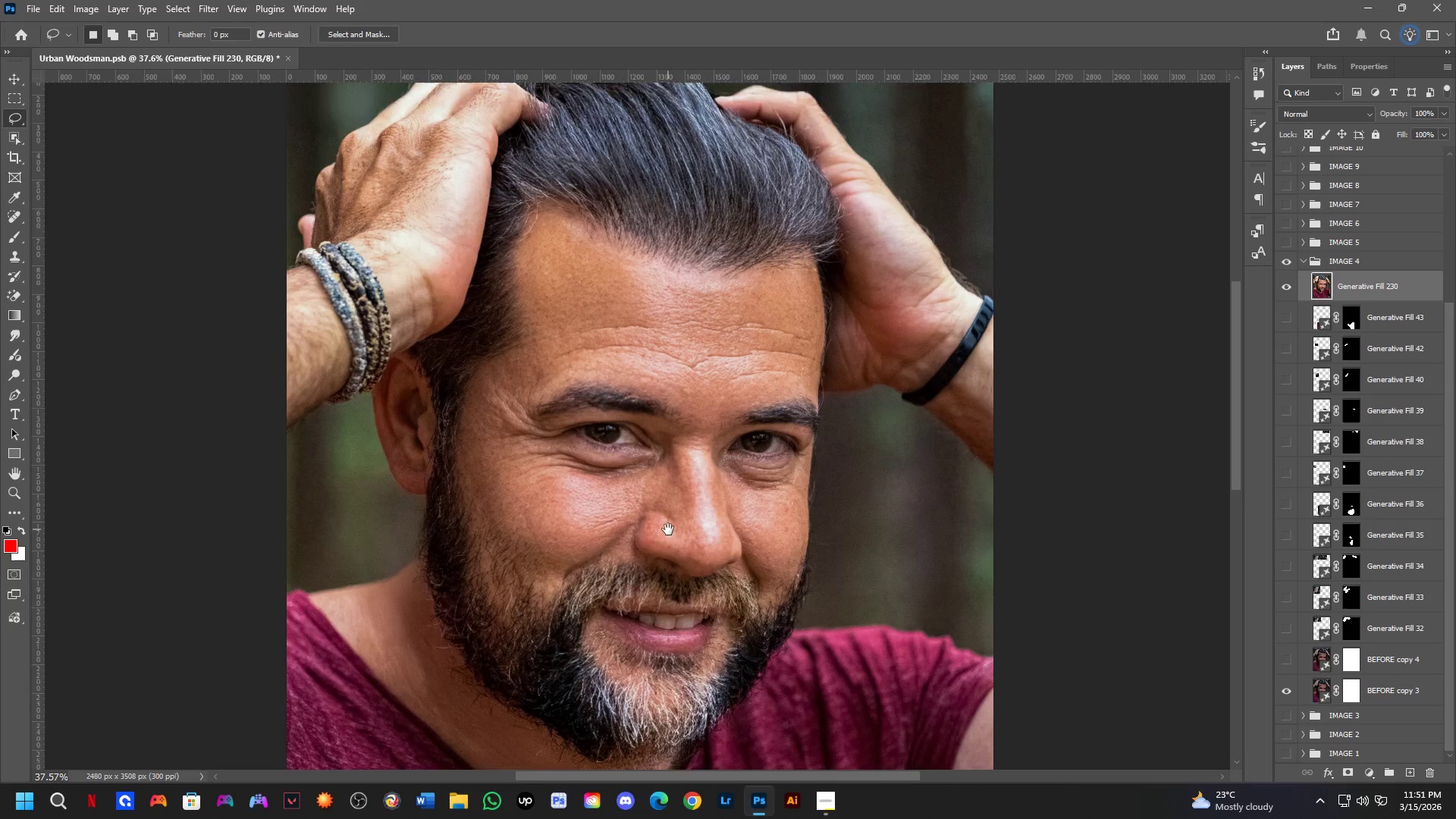 
left_click_drag(start_coordinate=[732, 416], to_coordinate=[791, 609])
 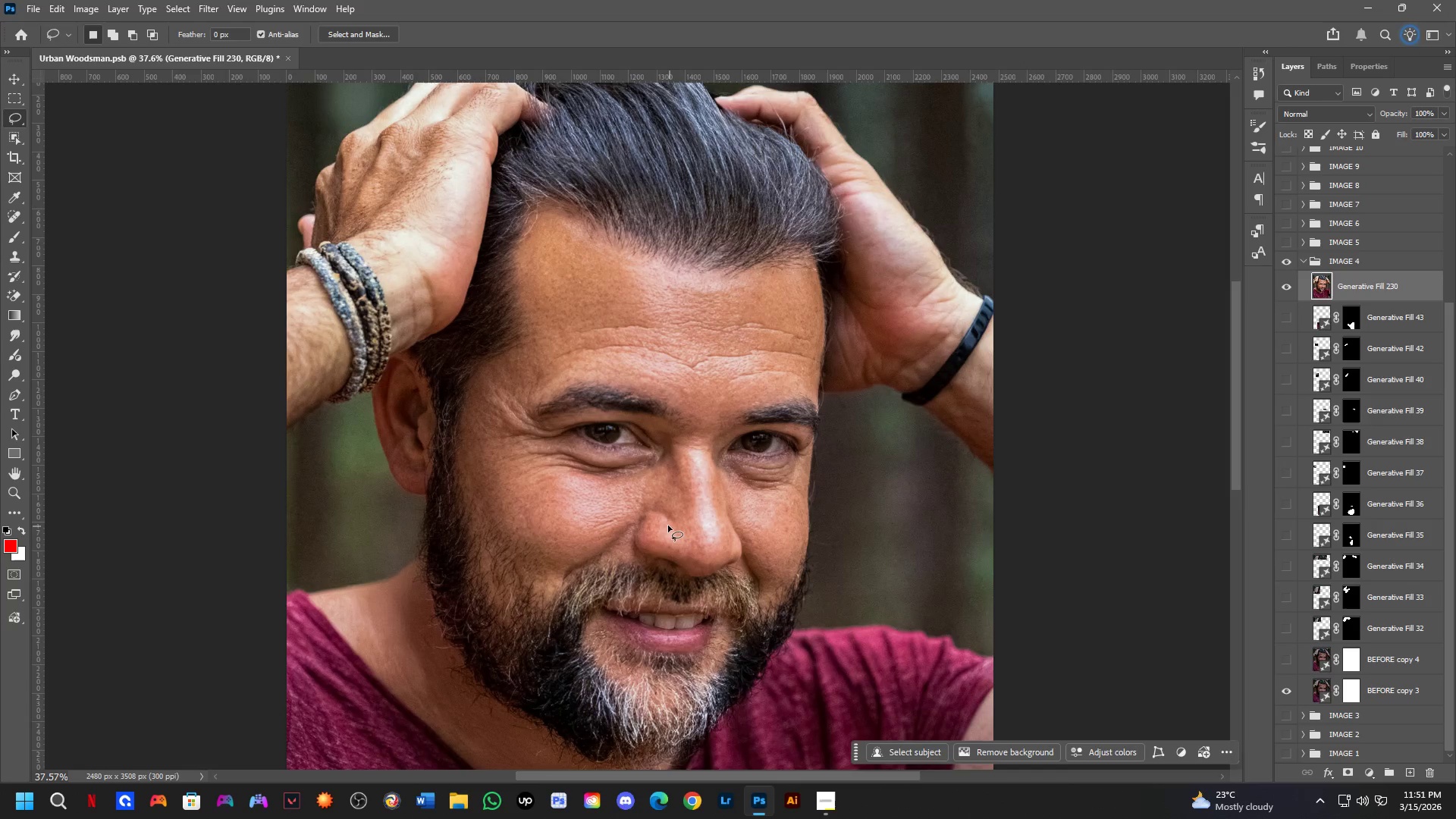 
hold_key(key=Space, duration=0.61)
 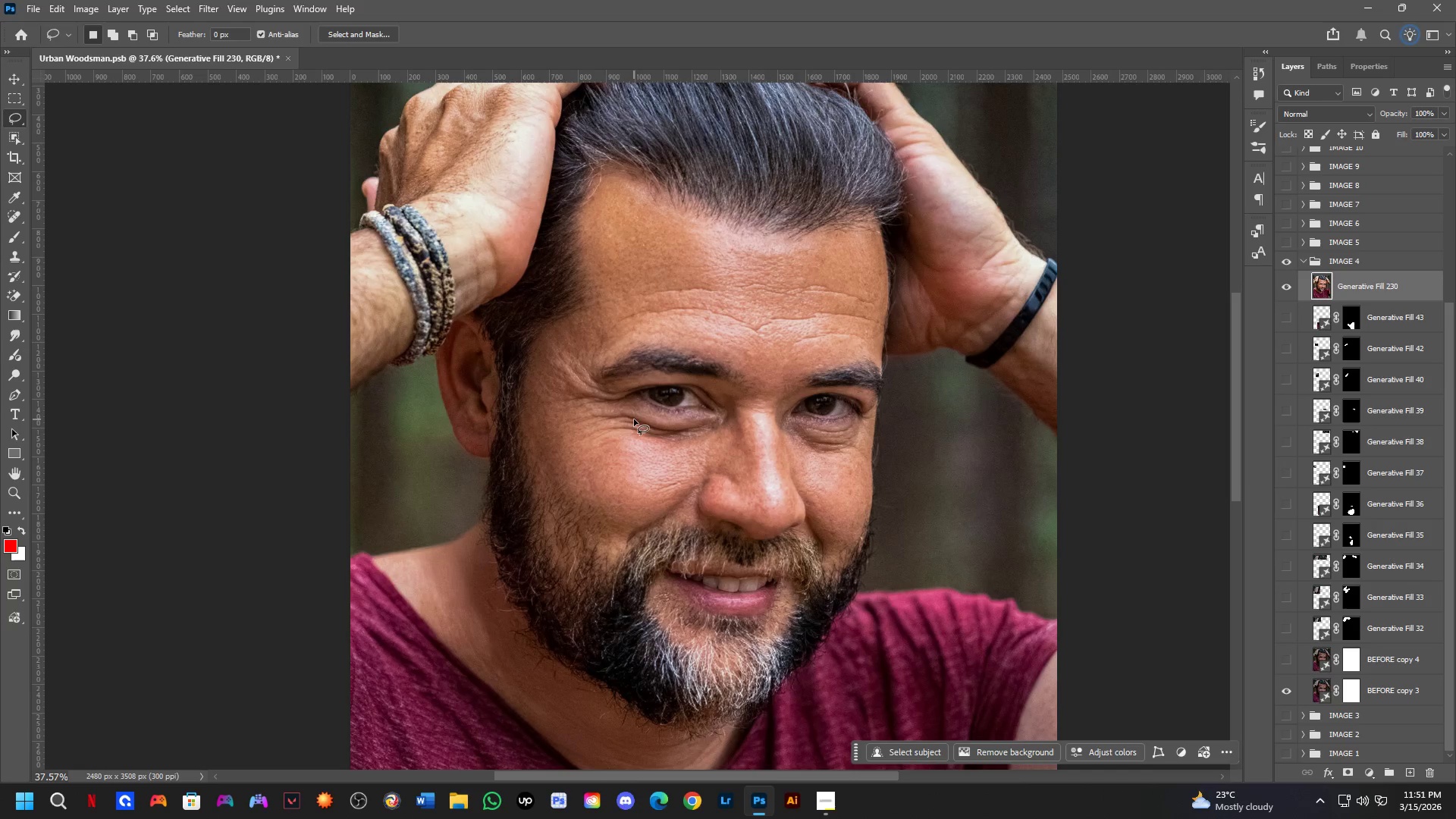 
left_click_drag(start_coordinate=[668, 529], to_coordinate=[732, 492])
 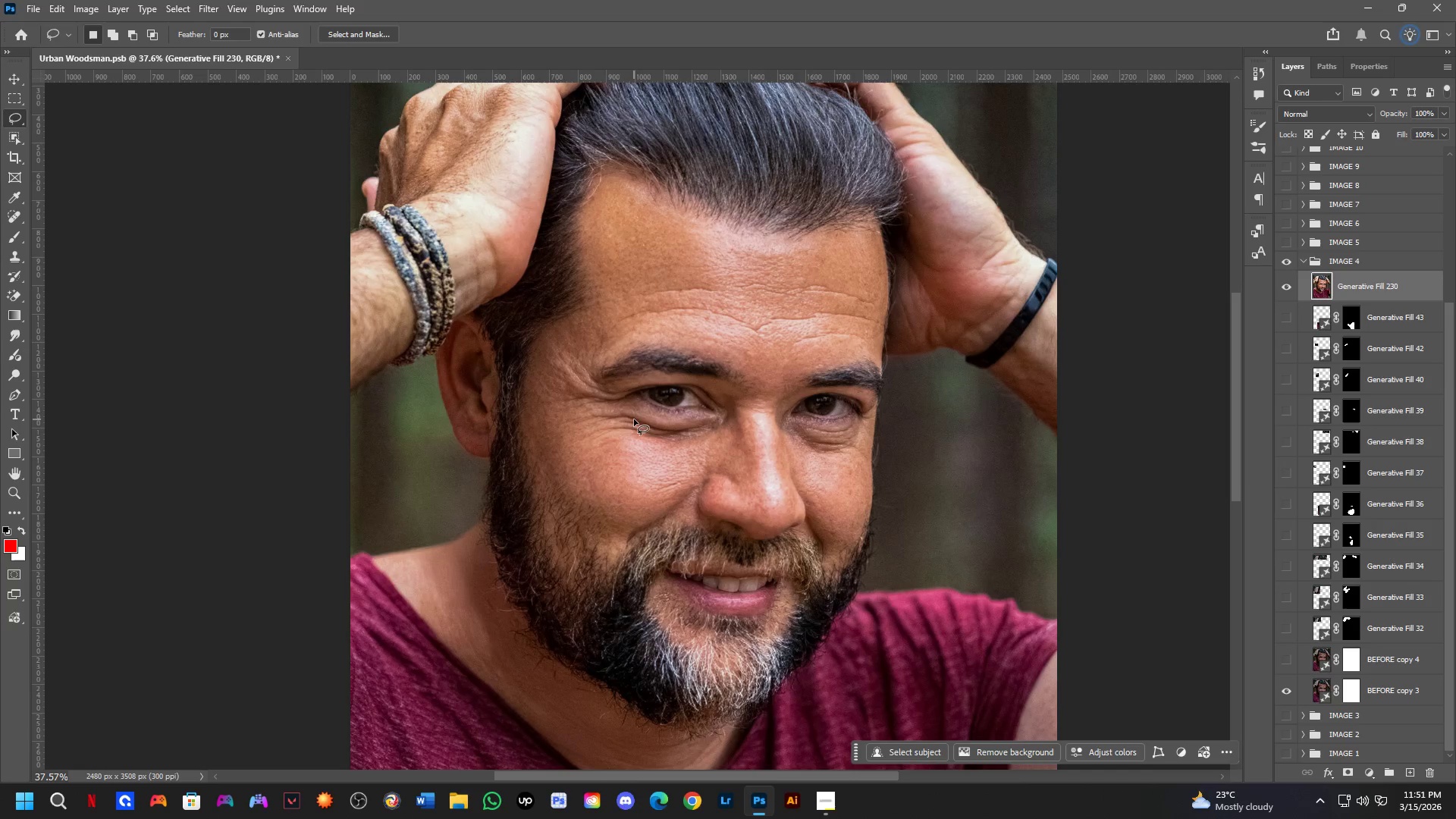 
hold_key(key=Space, duration=0.56)
 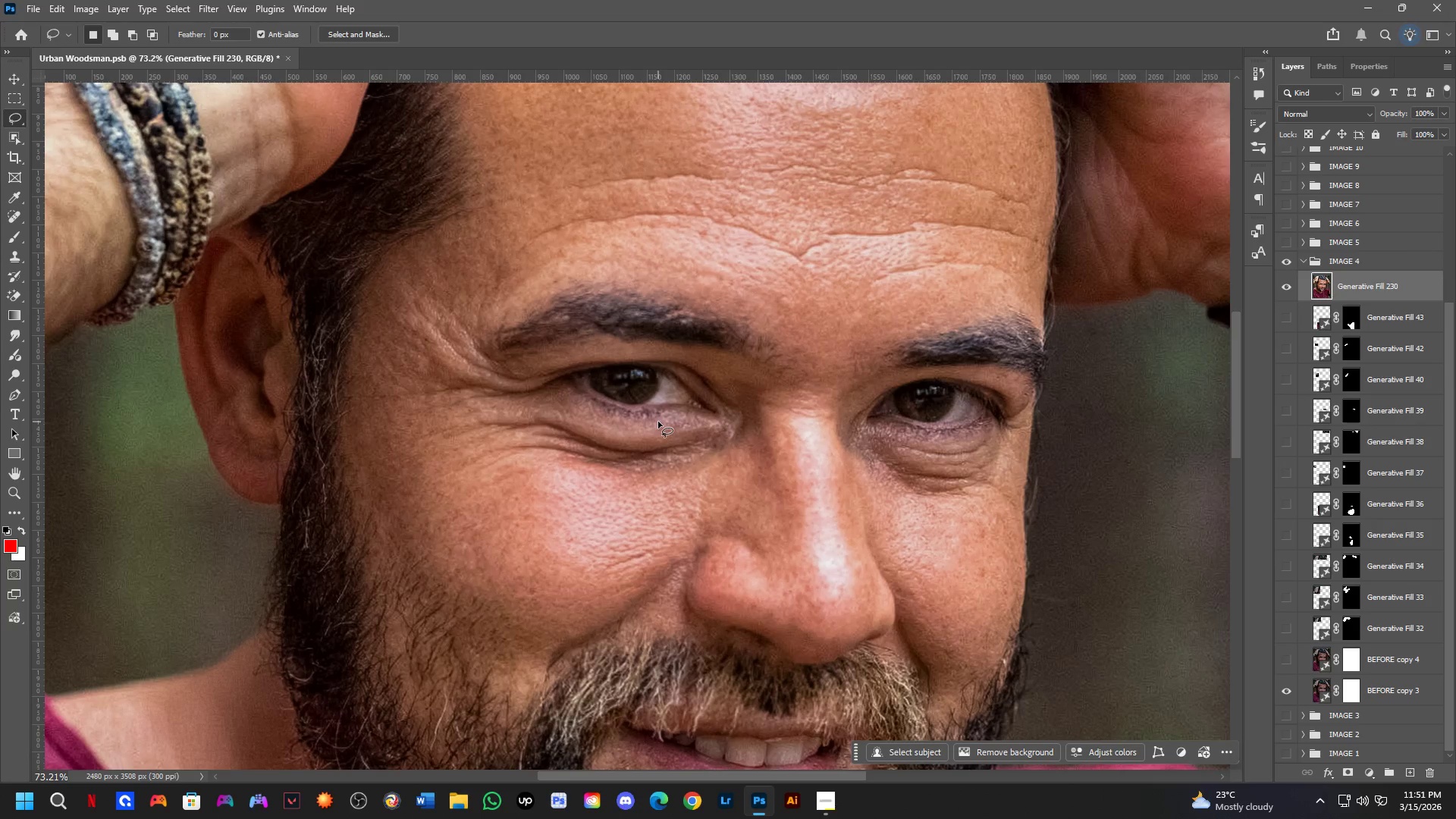 
left_click_drag(start_coordinate=[839, 478], to_coordinate=[781, 492])
 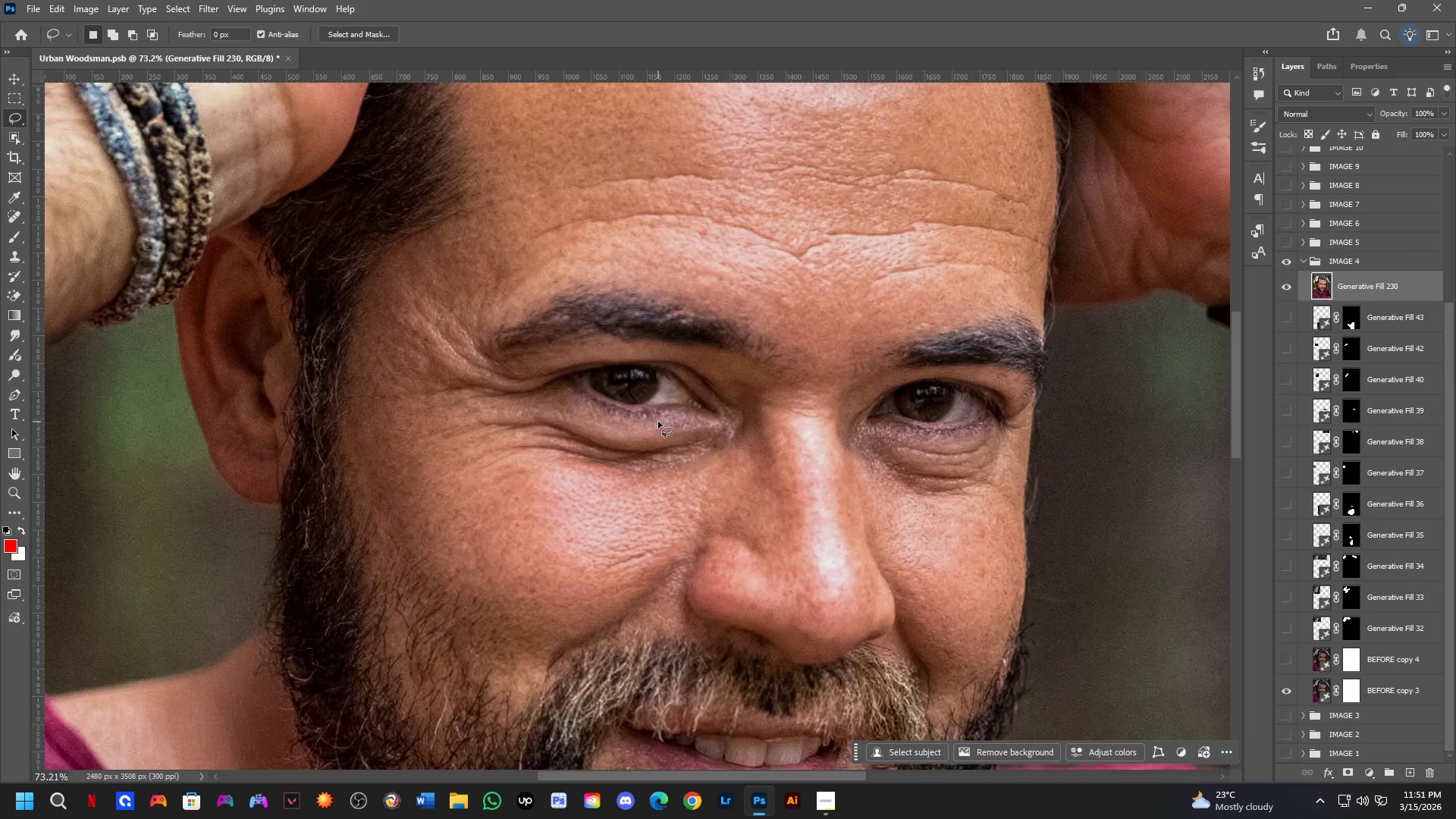 
scroll: coordinate [679, 431], scroll_direction: up, amount: 7.0
 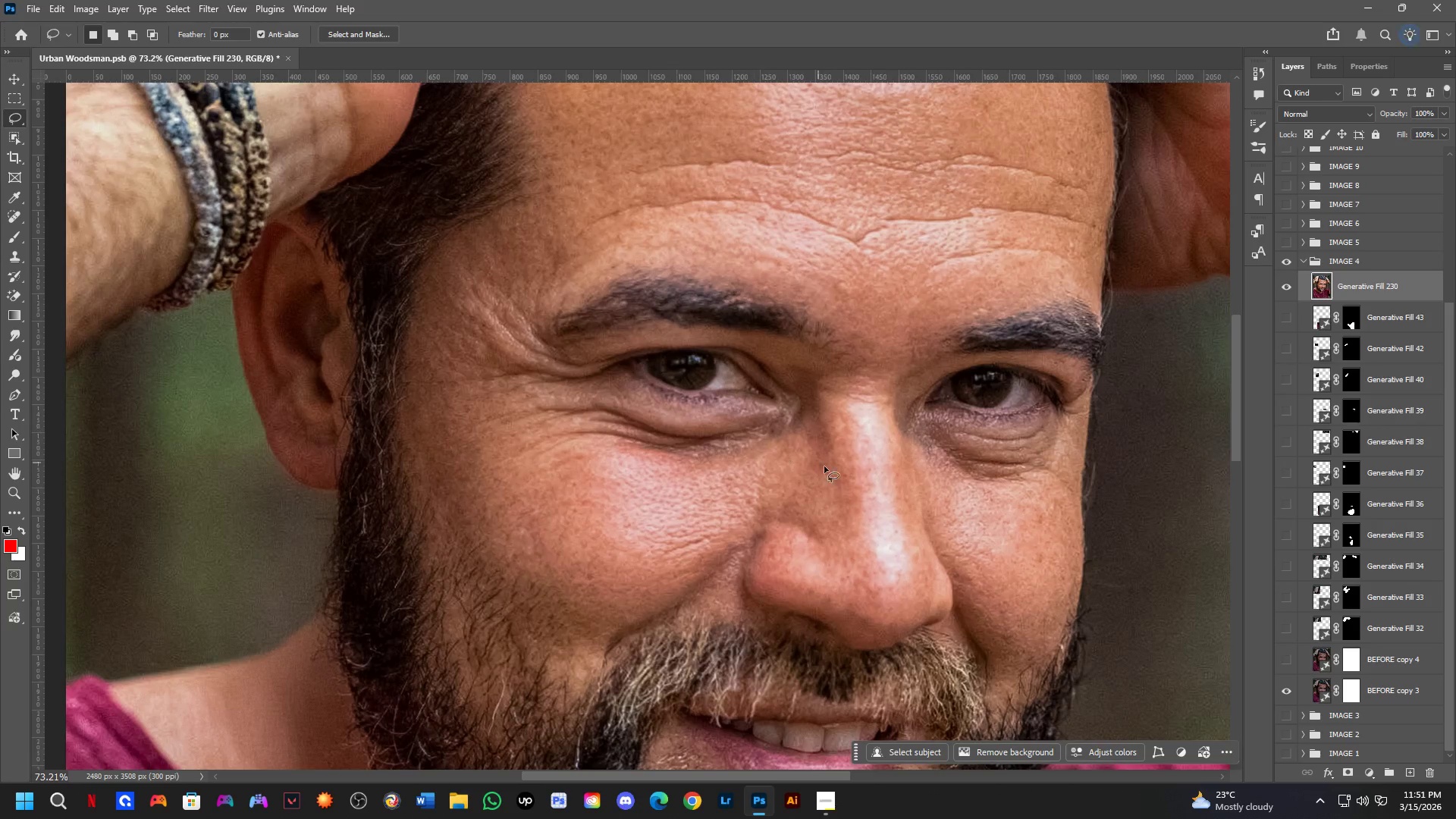 
left_click_drag(start_coordinate=[658, 422], to_coordinate=[676, 423])
 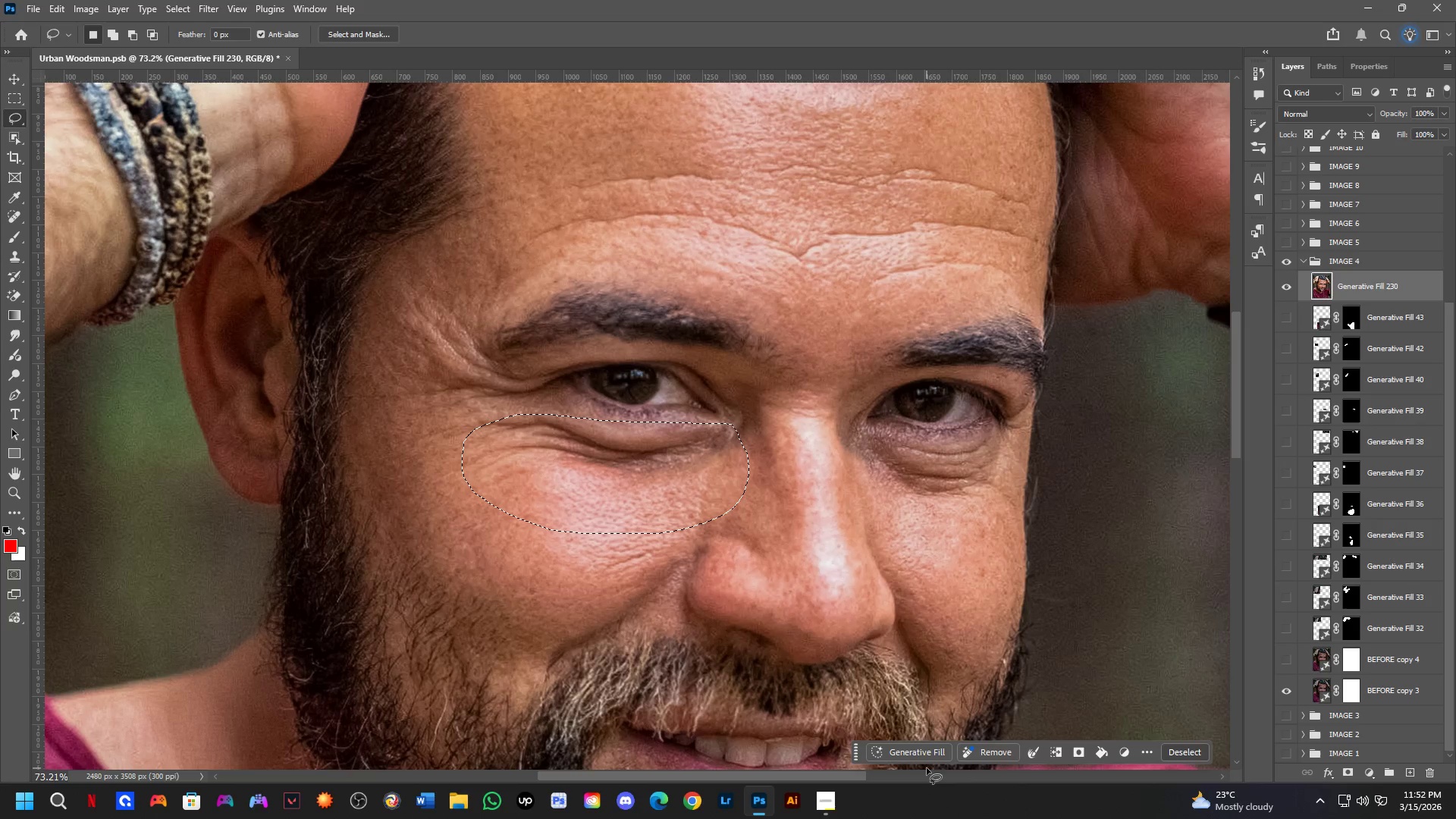 
left_click([934, 746])
 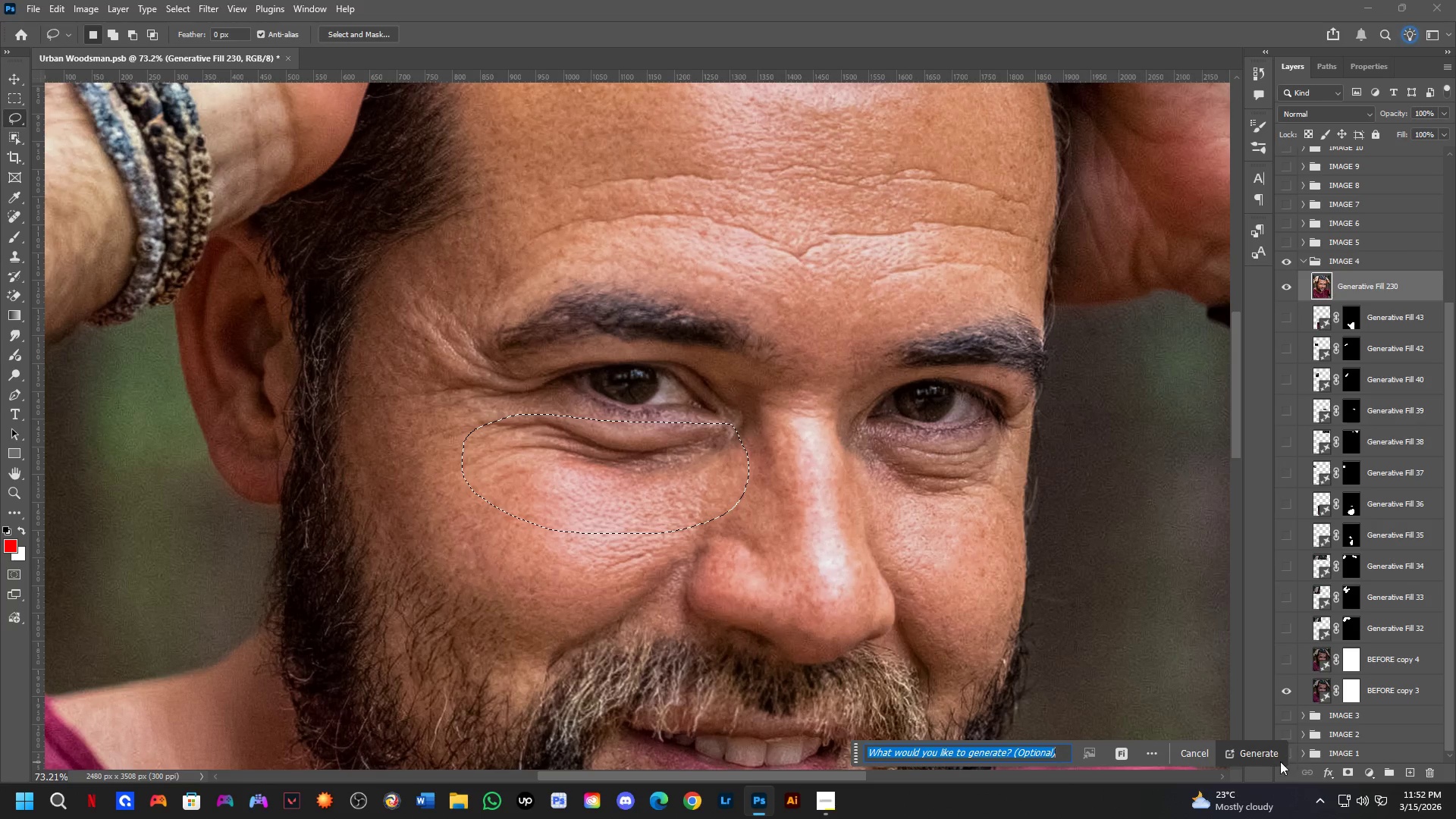 
left_click([1256, 758])
 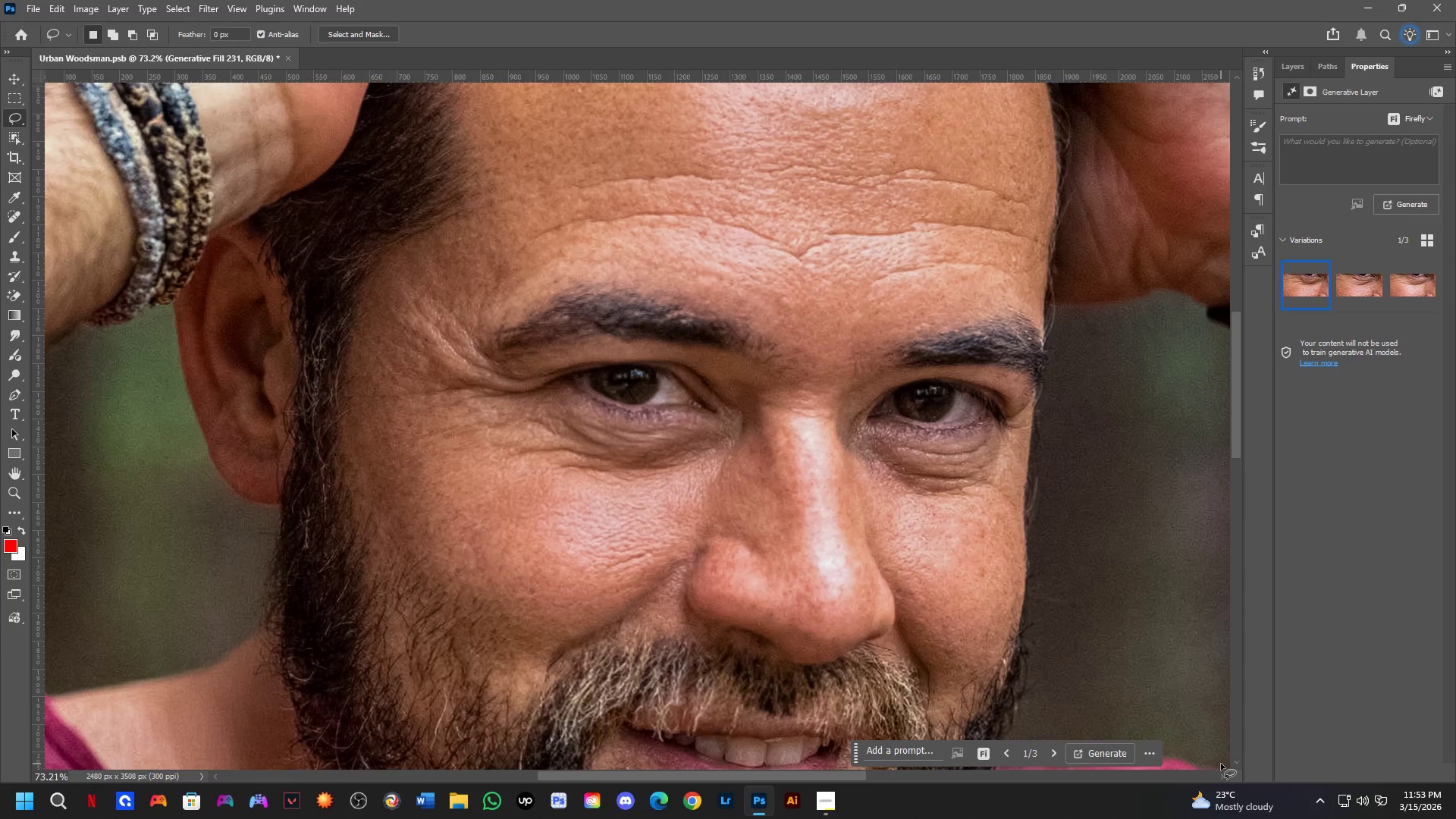 
wait(65.3)
 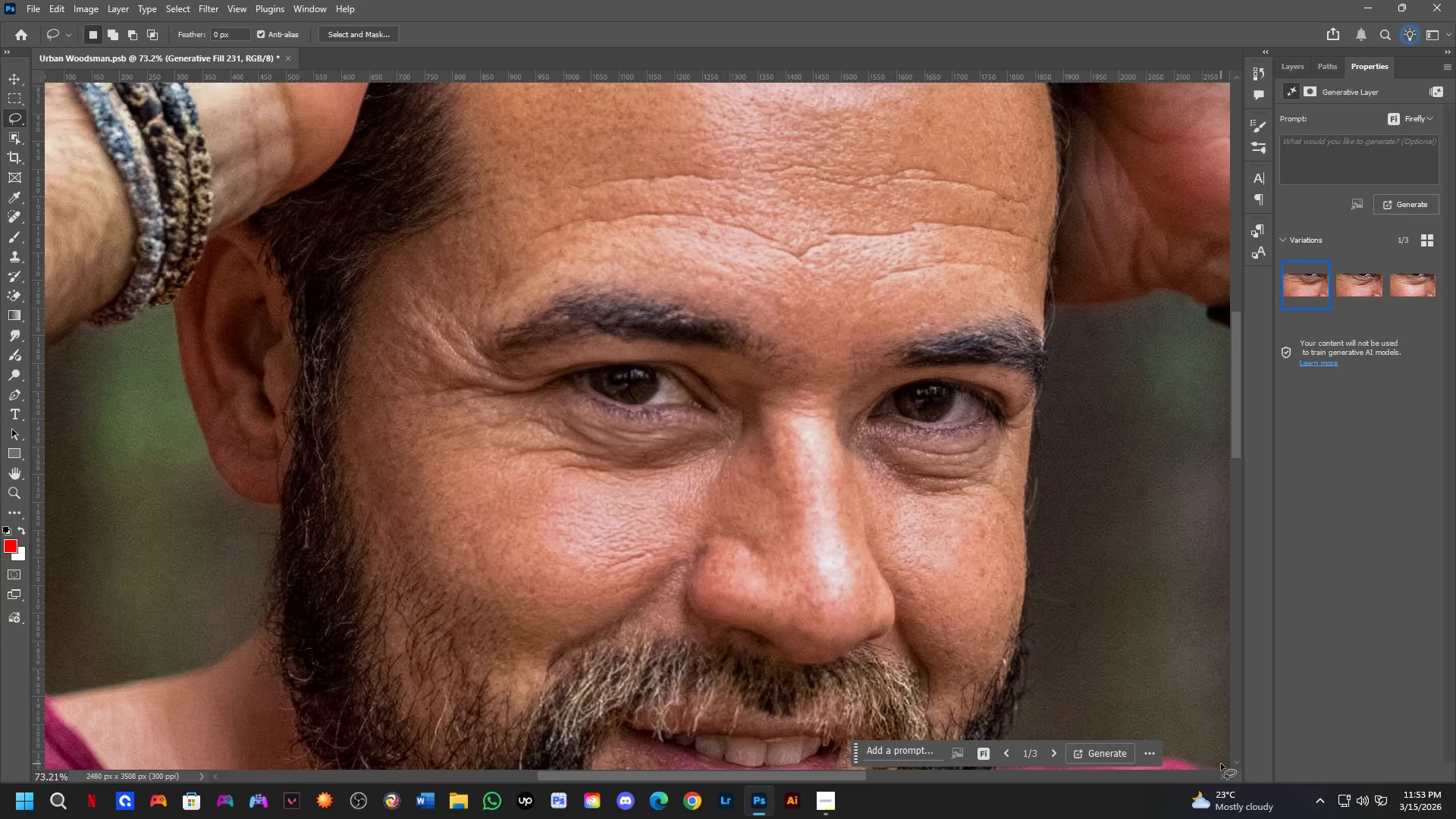 
scroll: coordinate [330, 432], scroll_direction: down, amount: 4.0
 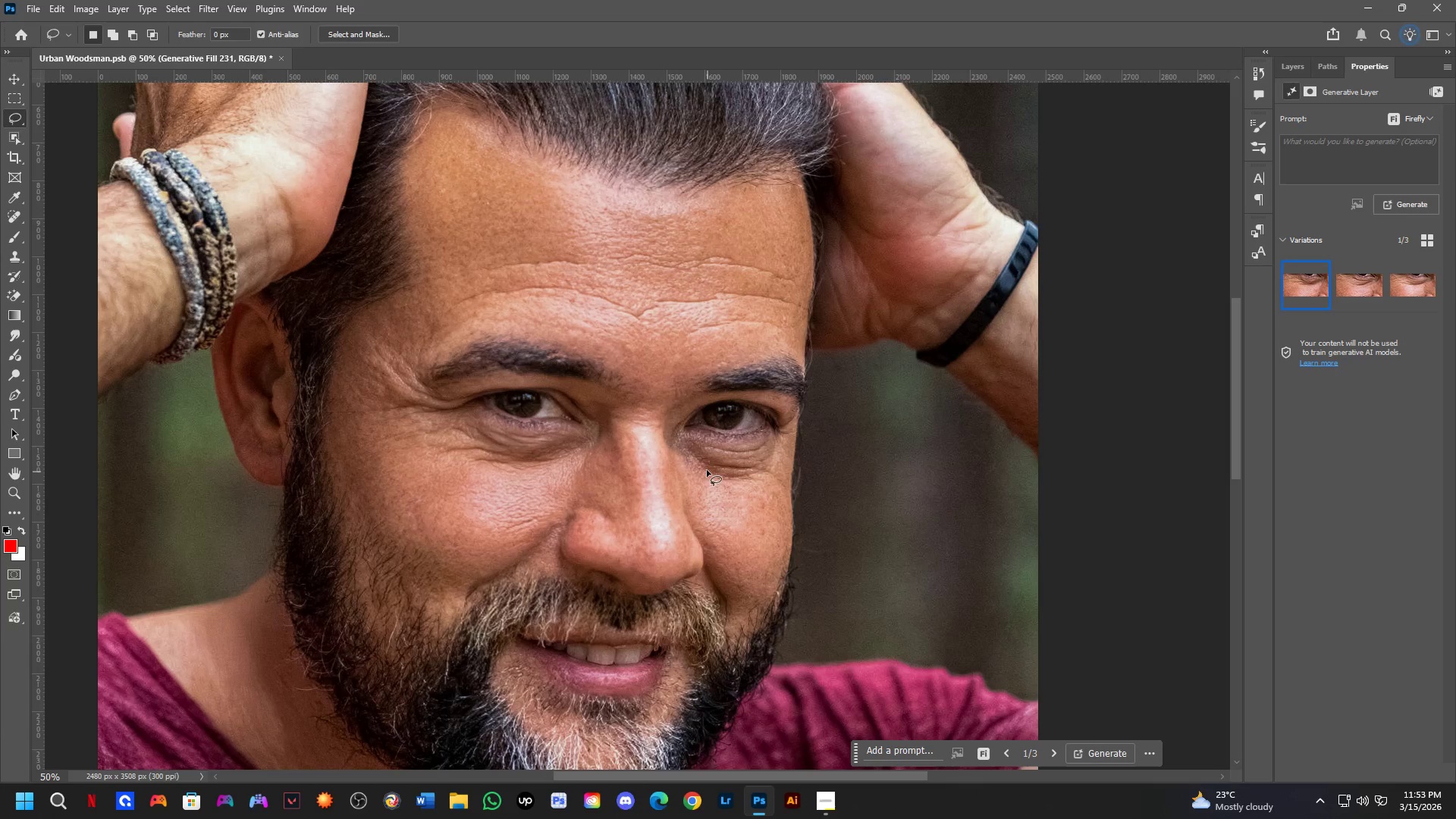 
hold_key(key=Space, duration=0.58)
 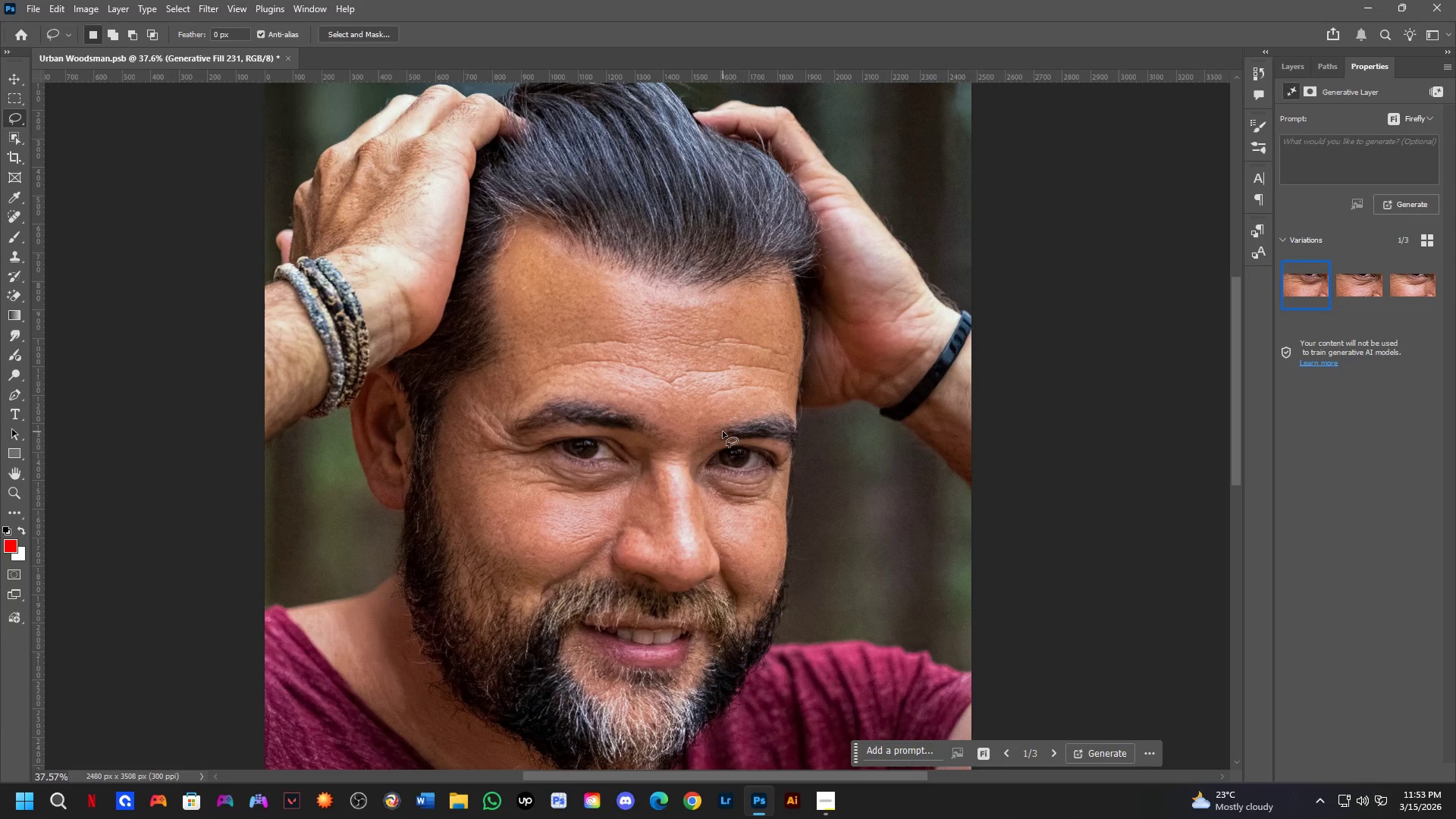 
left_click_drag(start_coordinate=[674, 372], to_coordinate=[697, 424])
 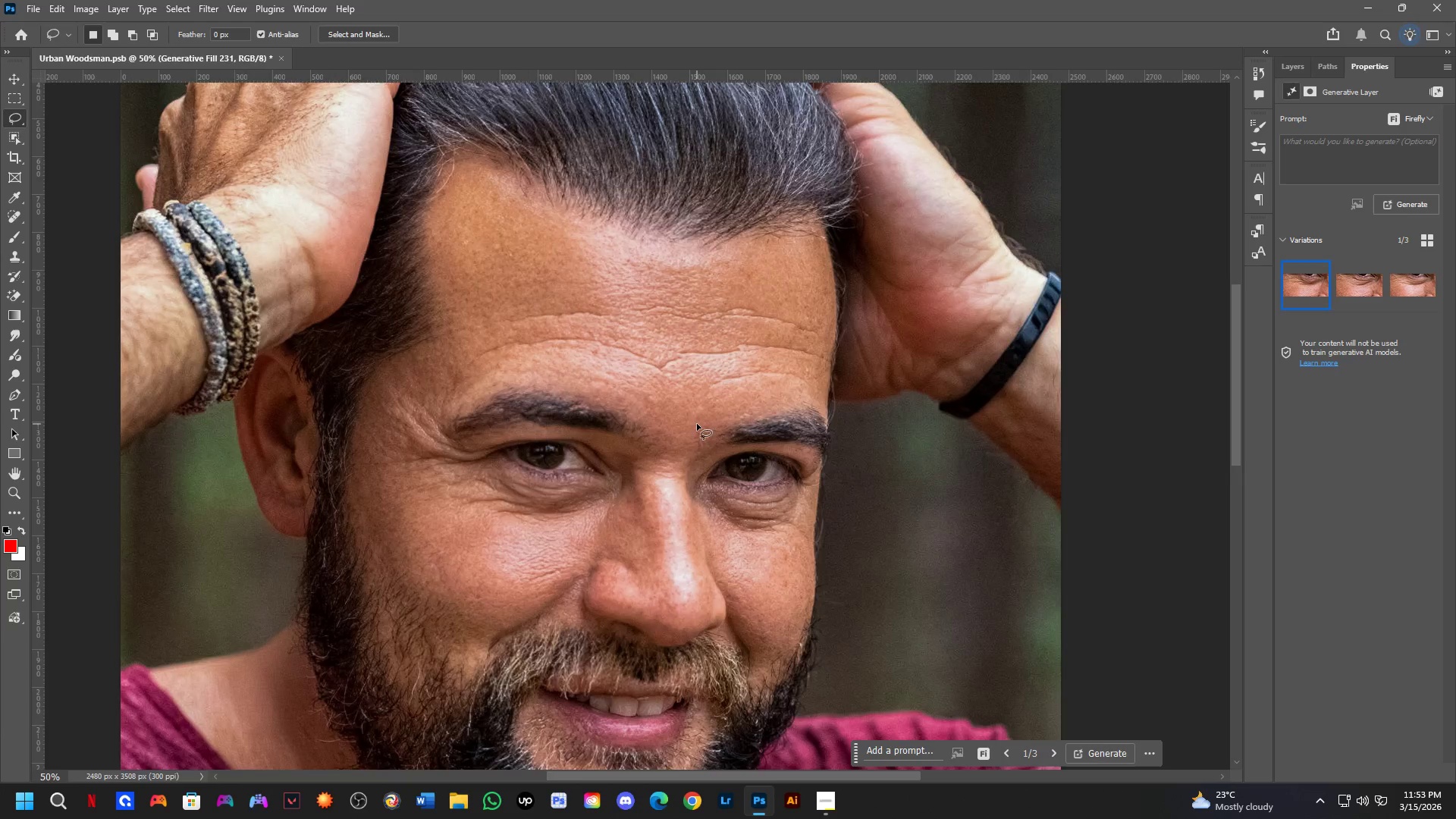 
hold_key(key=Space, duration=0.86)
 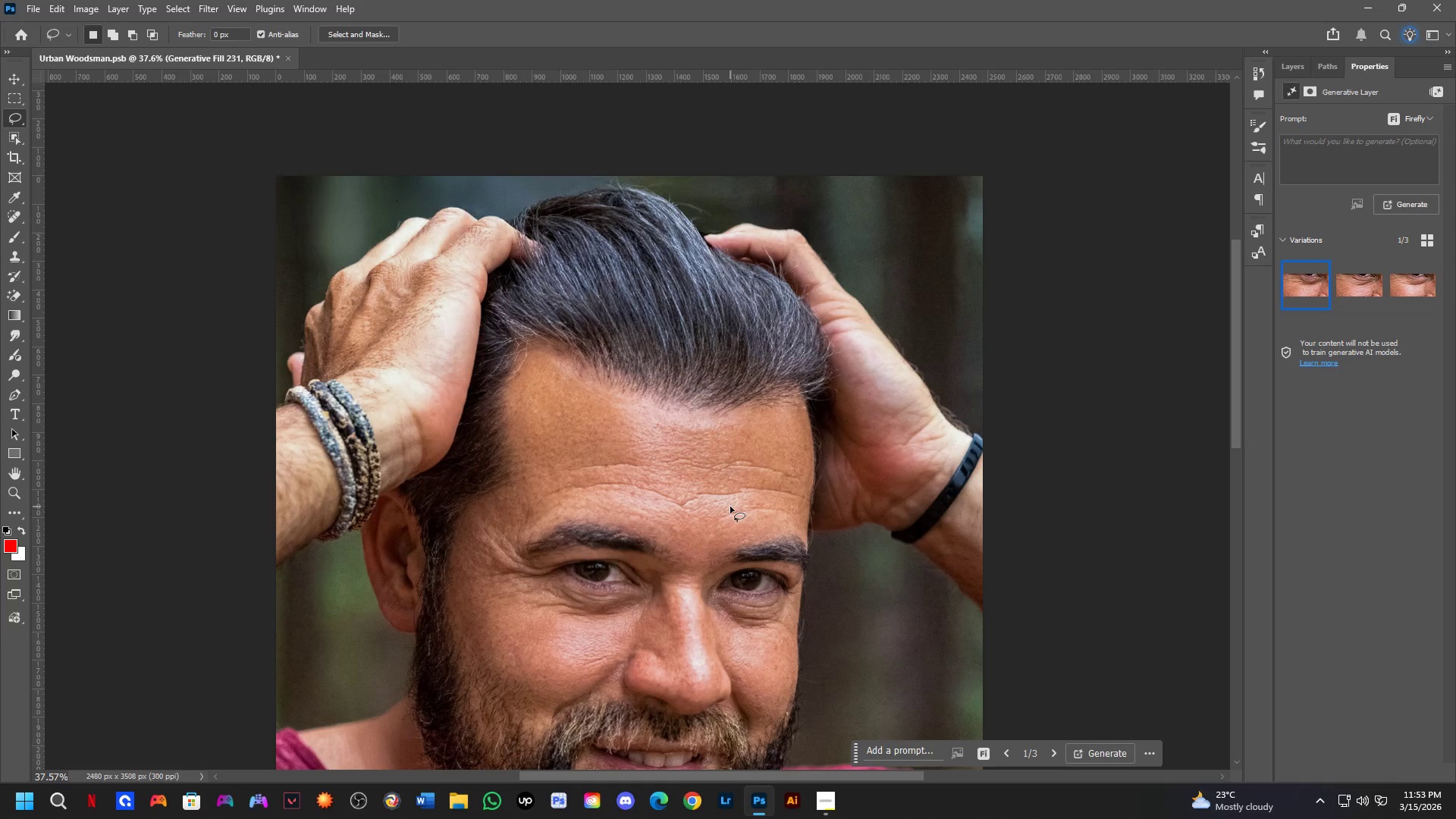 
scroll: coordinate [702, 431], scroll_direction: down, amount: 3.0
 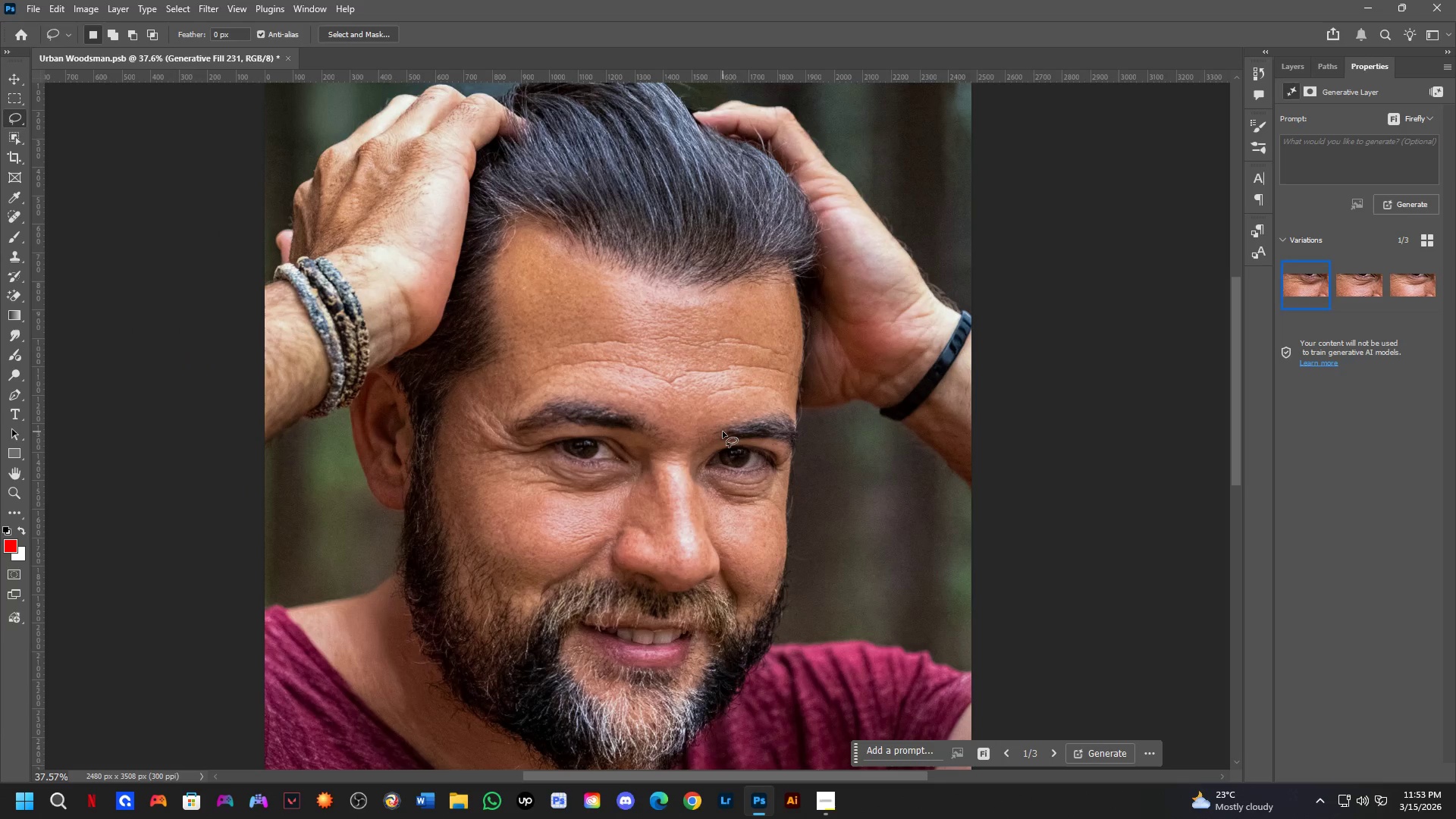 
left_click_drag(start_coordinate=[723, 431], to_coordinate=[730, 510])
 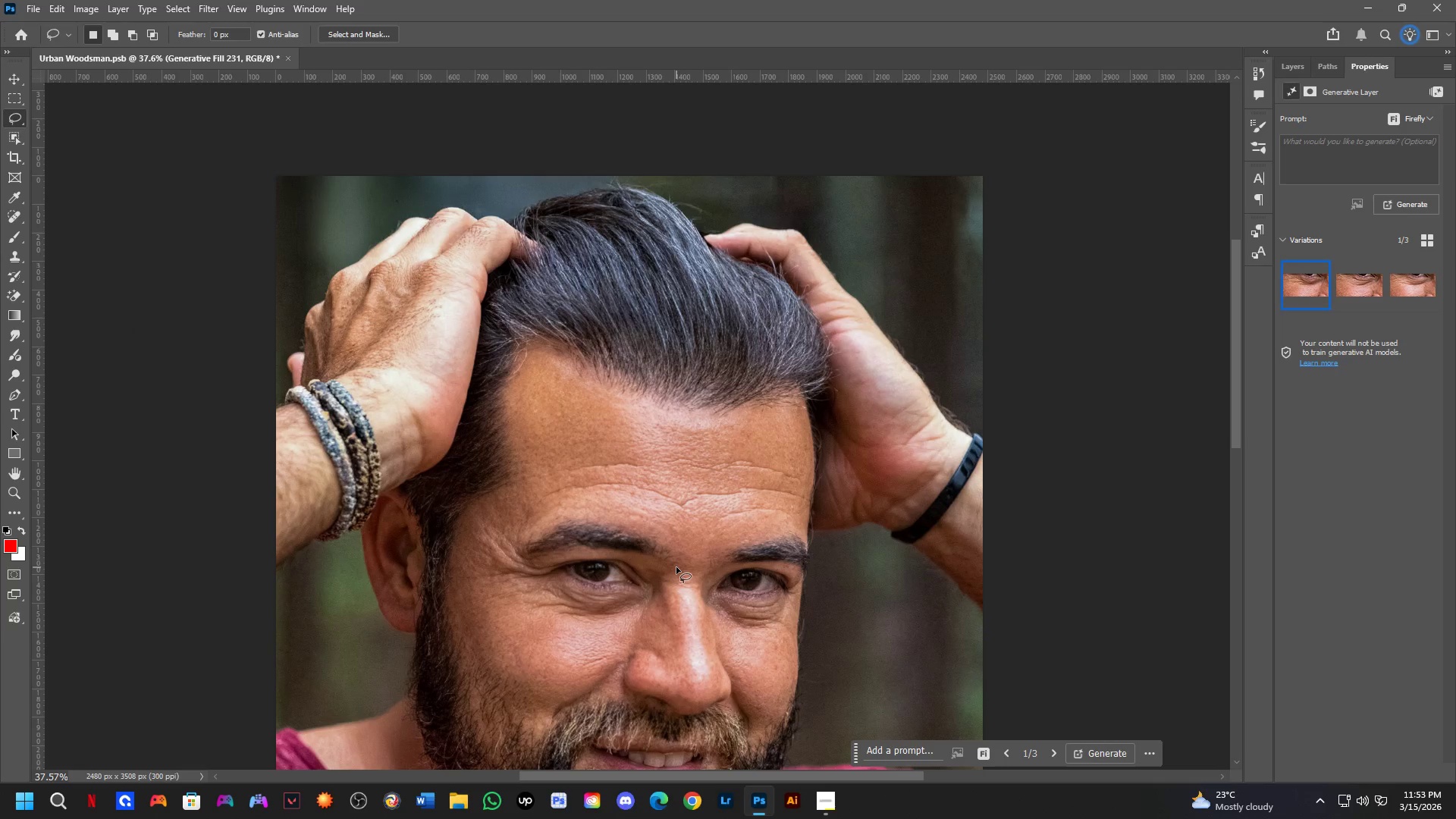 
hold_key(key=Space, duration=0.64)
 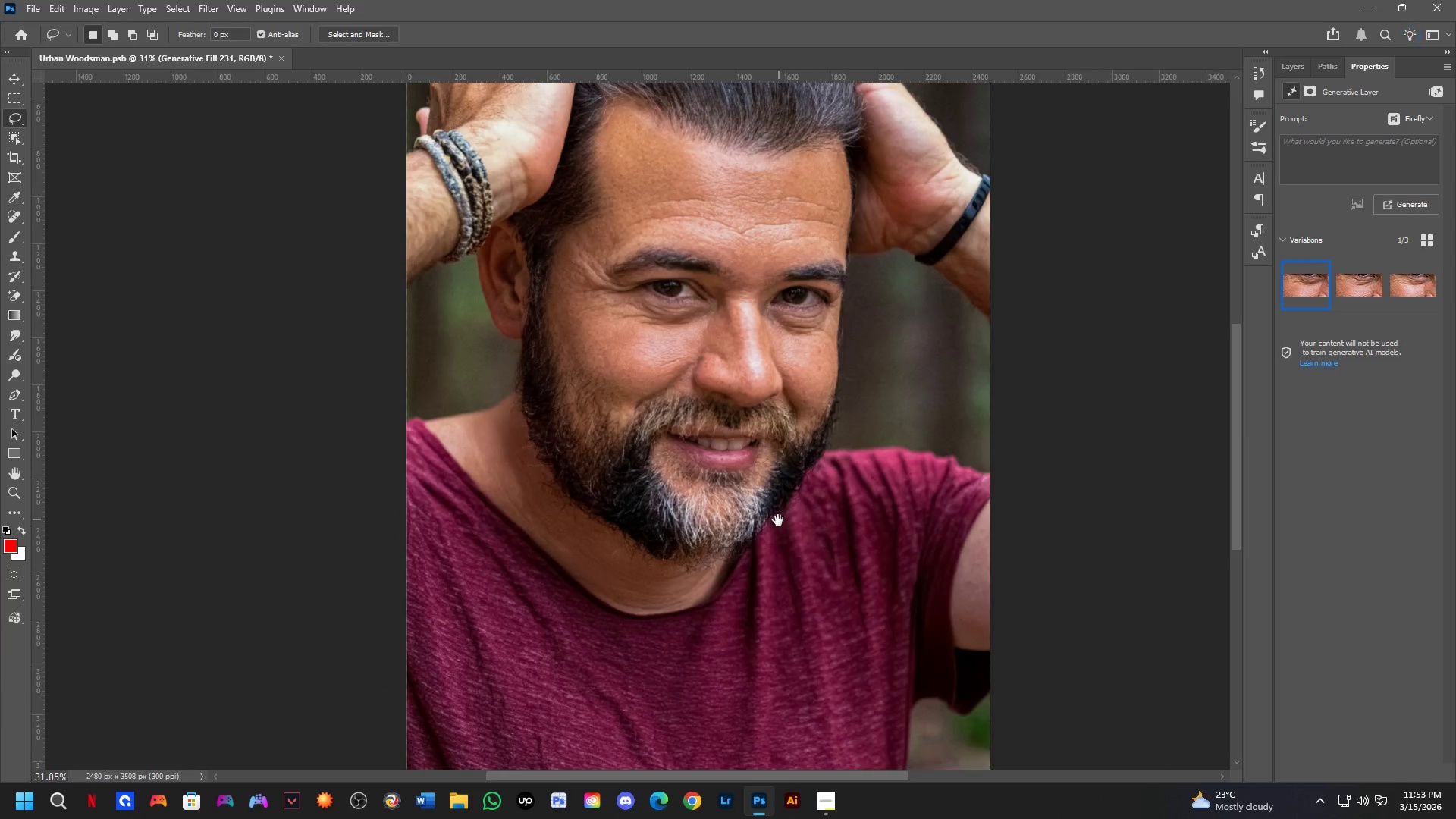 
left_click_drag(start_coordinate=[676, 499], to_coordinate=[734, 191])
 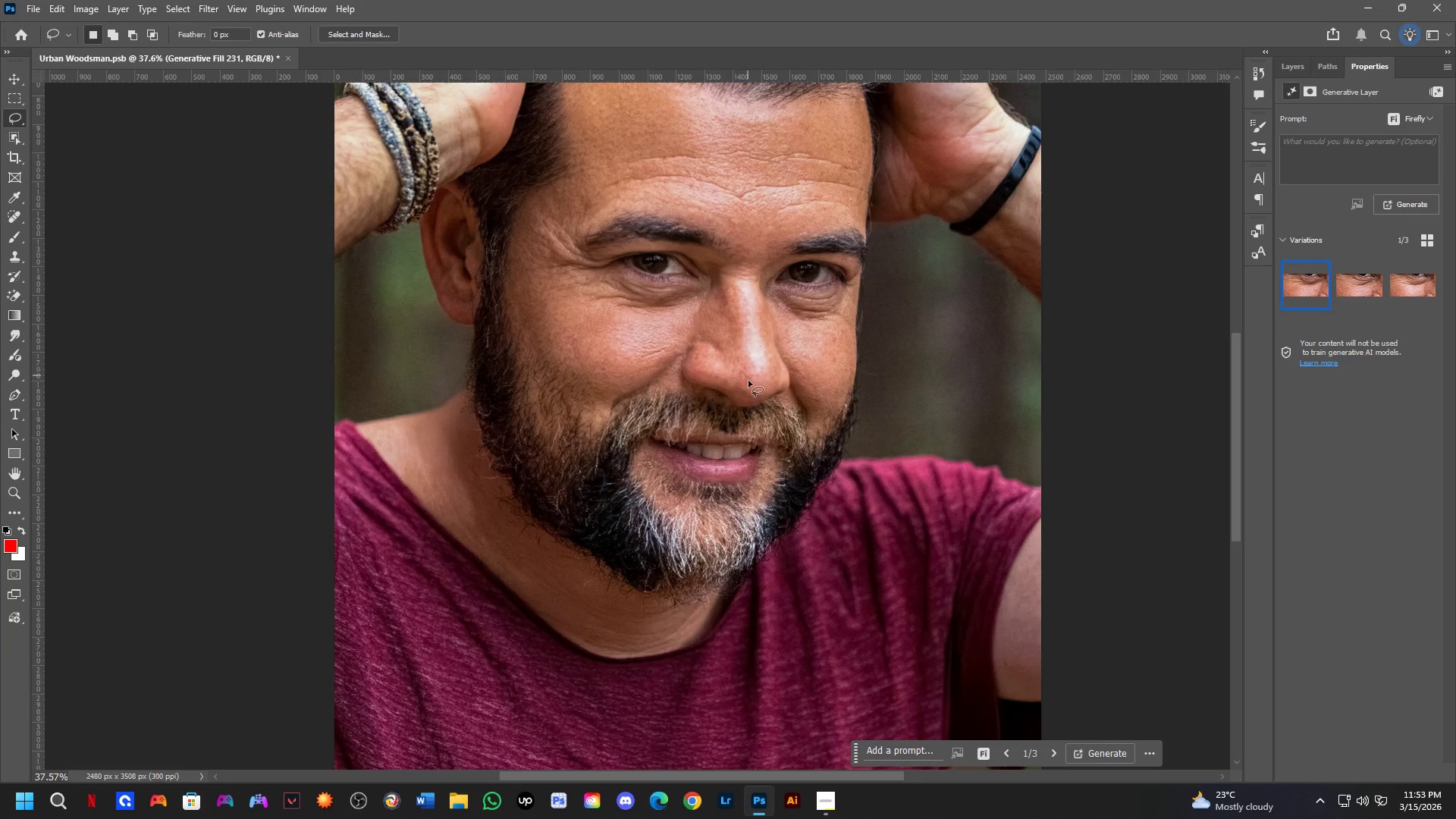 
hold_key(key=Space, duration=0.53)
 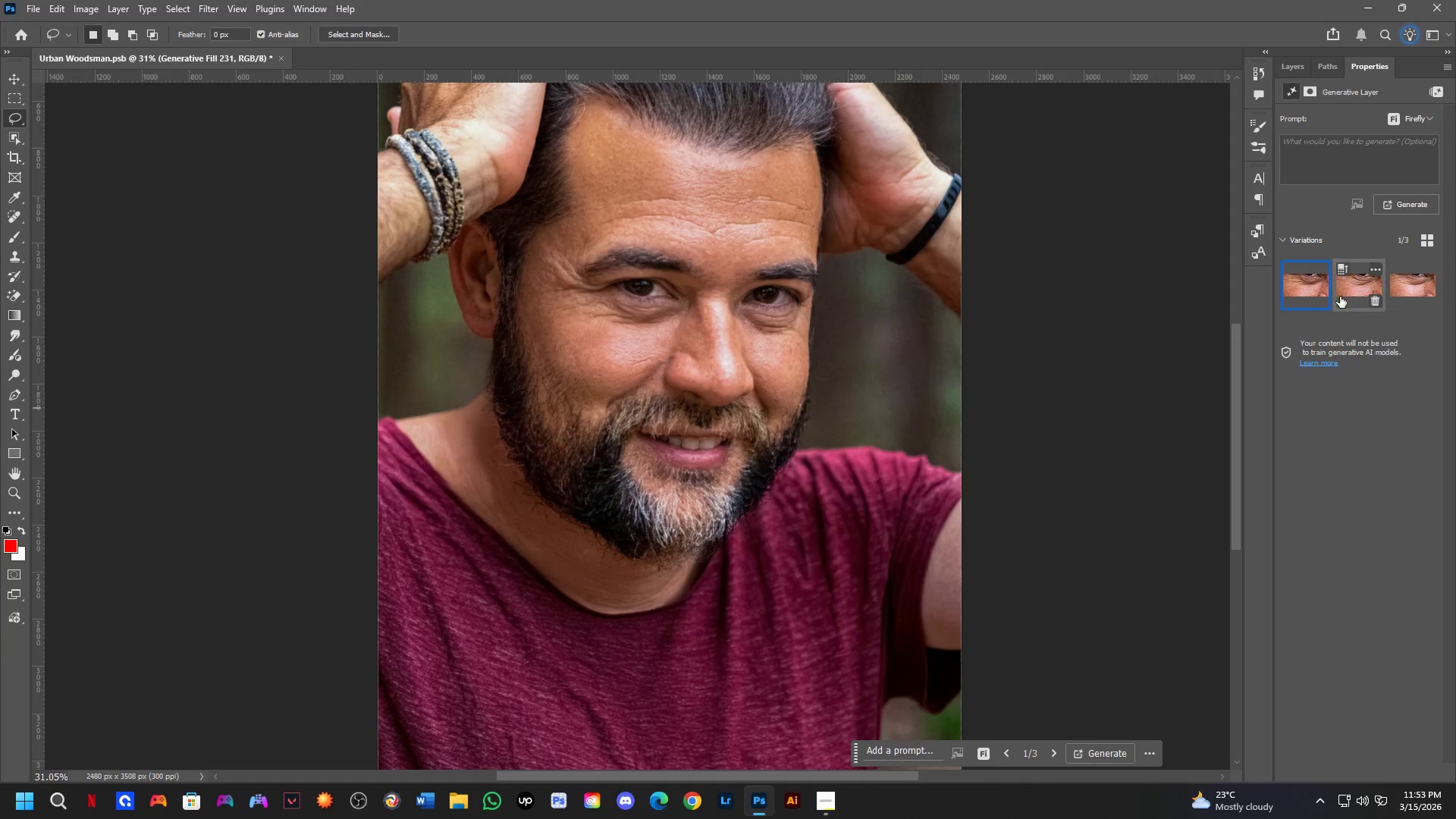 
left_click_drag(start_coordinate=[779, 519], to_coordinate=[750, 519])
 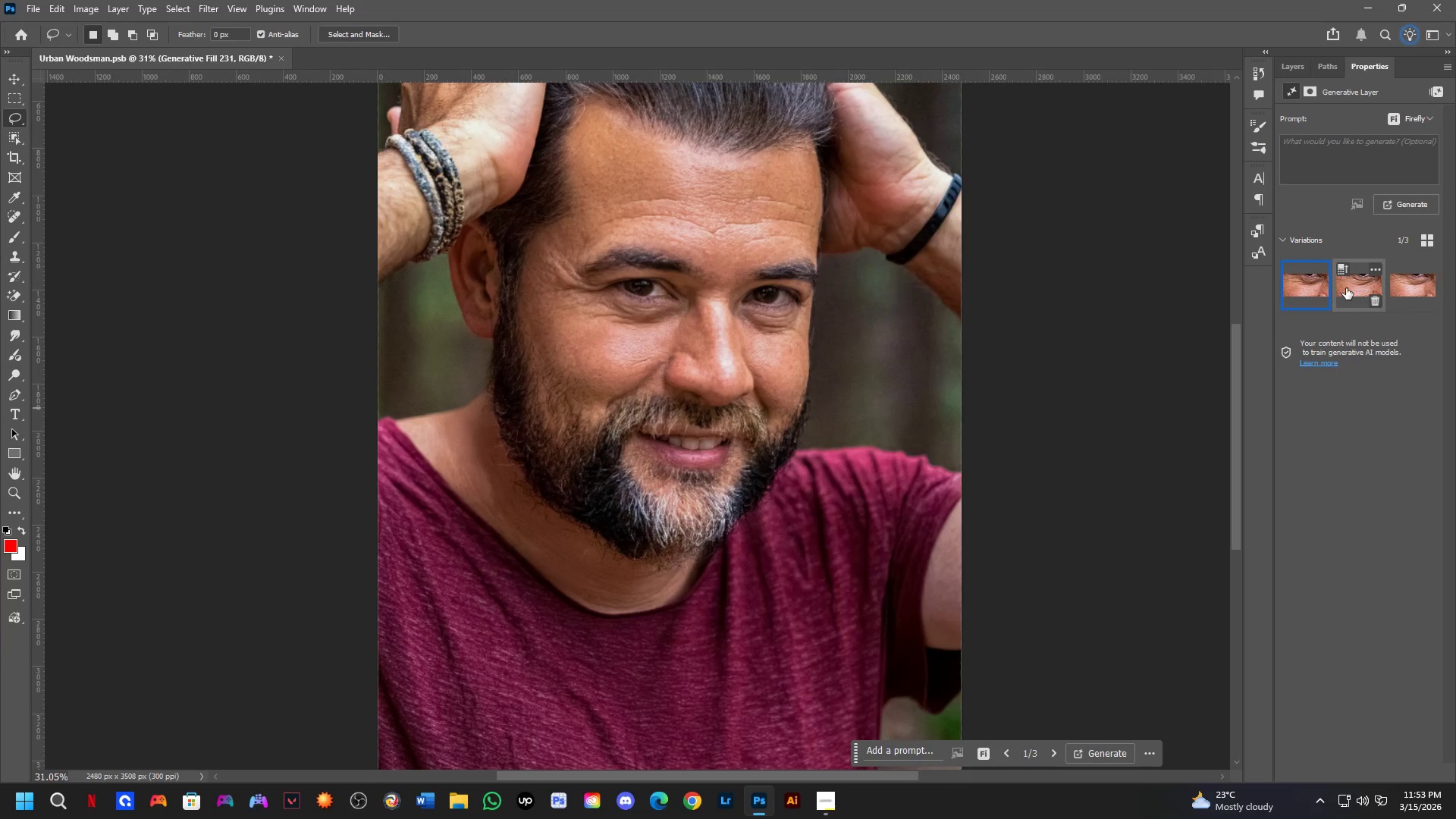 
scroll: coordinate [748, 407], scroll_direction: down, amount: 2.0
 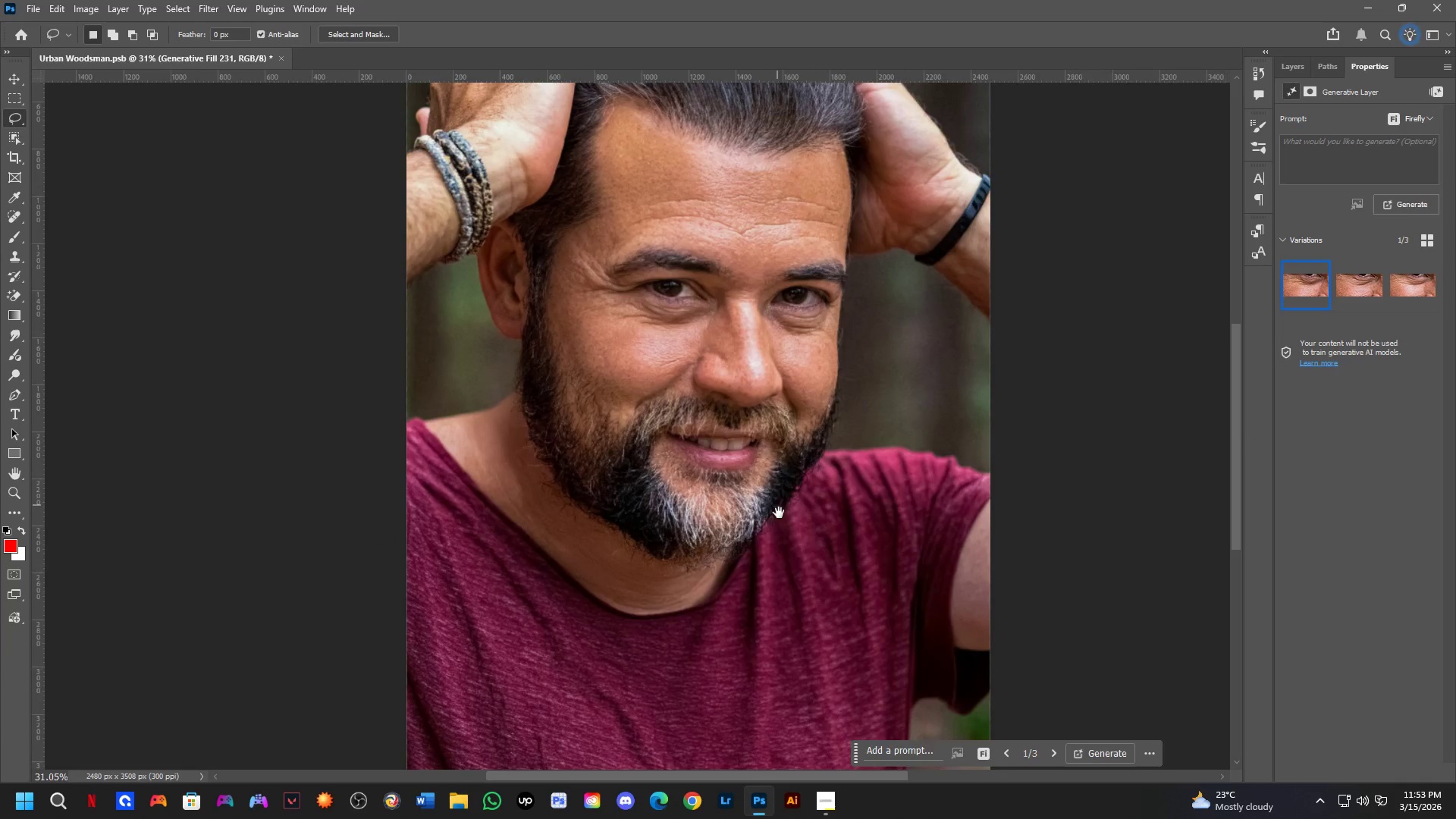 
left_click([1346, 288])
 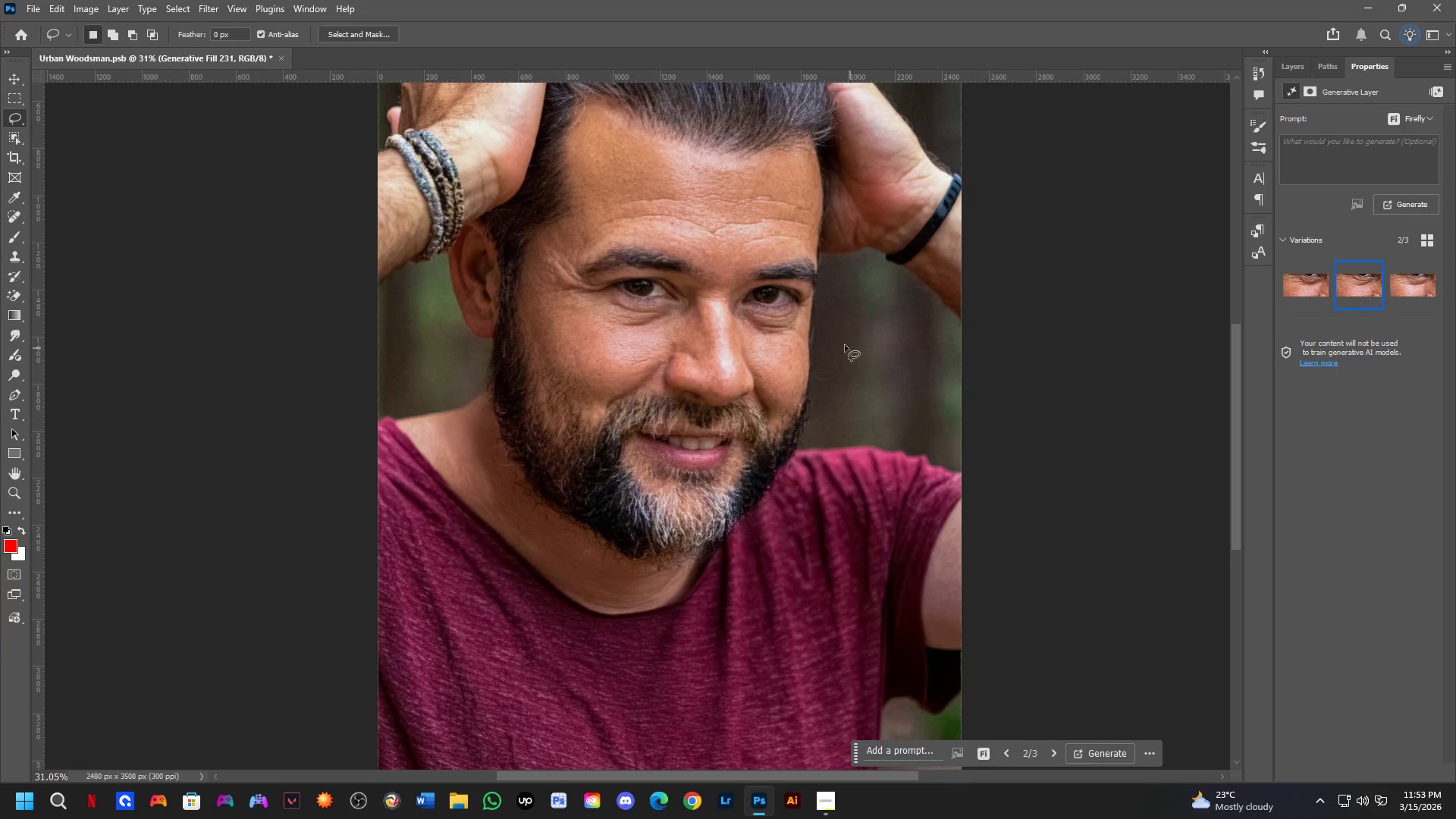 
scroll: coordinate [679, 310], scroll_direction: up, amount: 11.0
 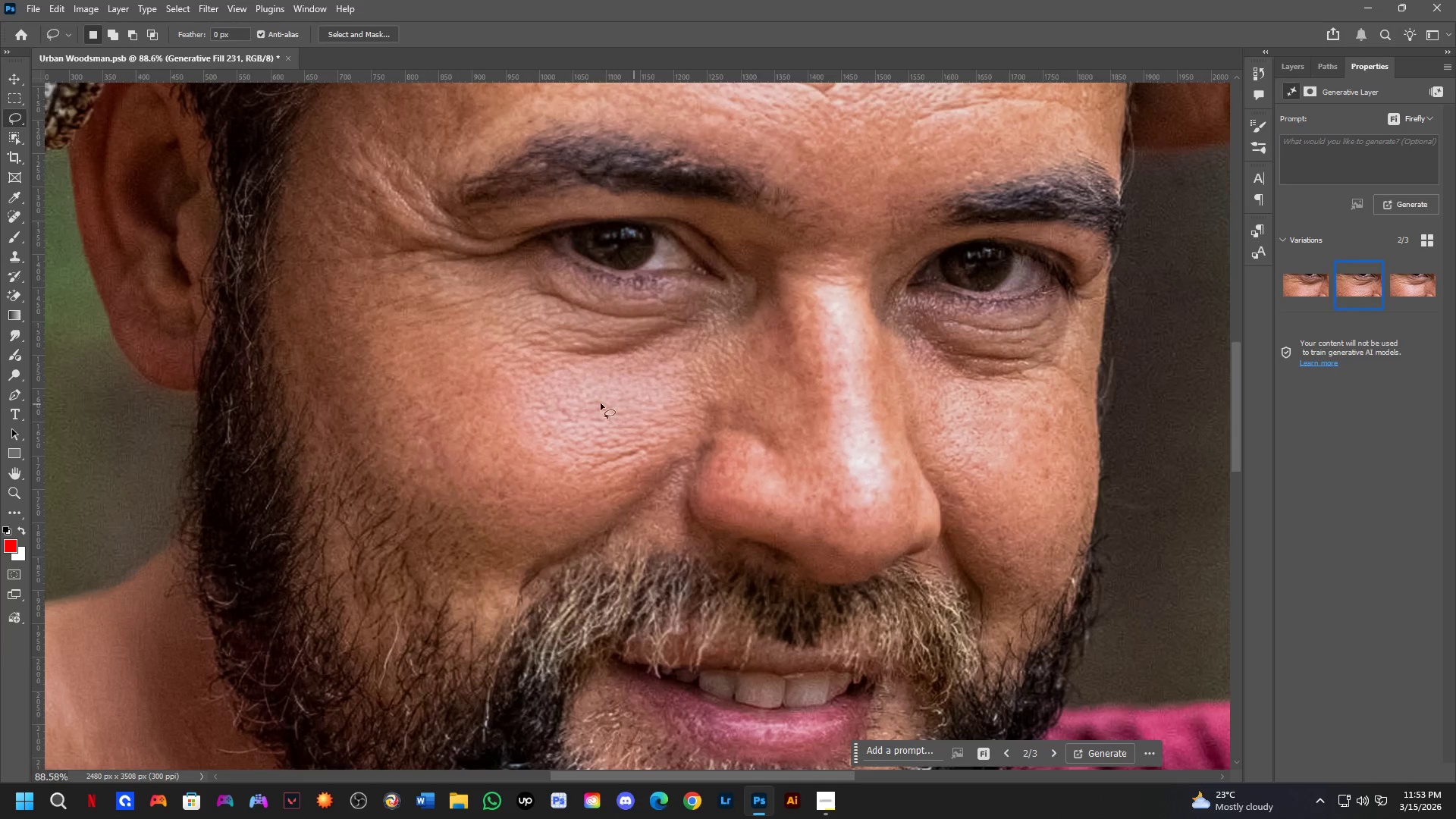 
scroll: coordinate [559, 397], scroll_direction: down, amount: 3.0
 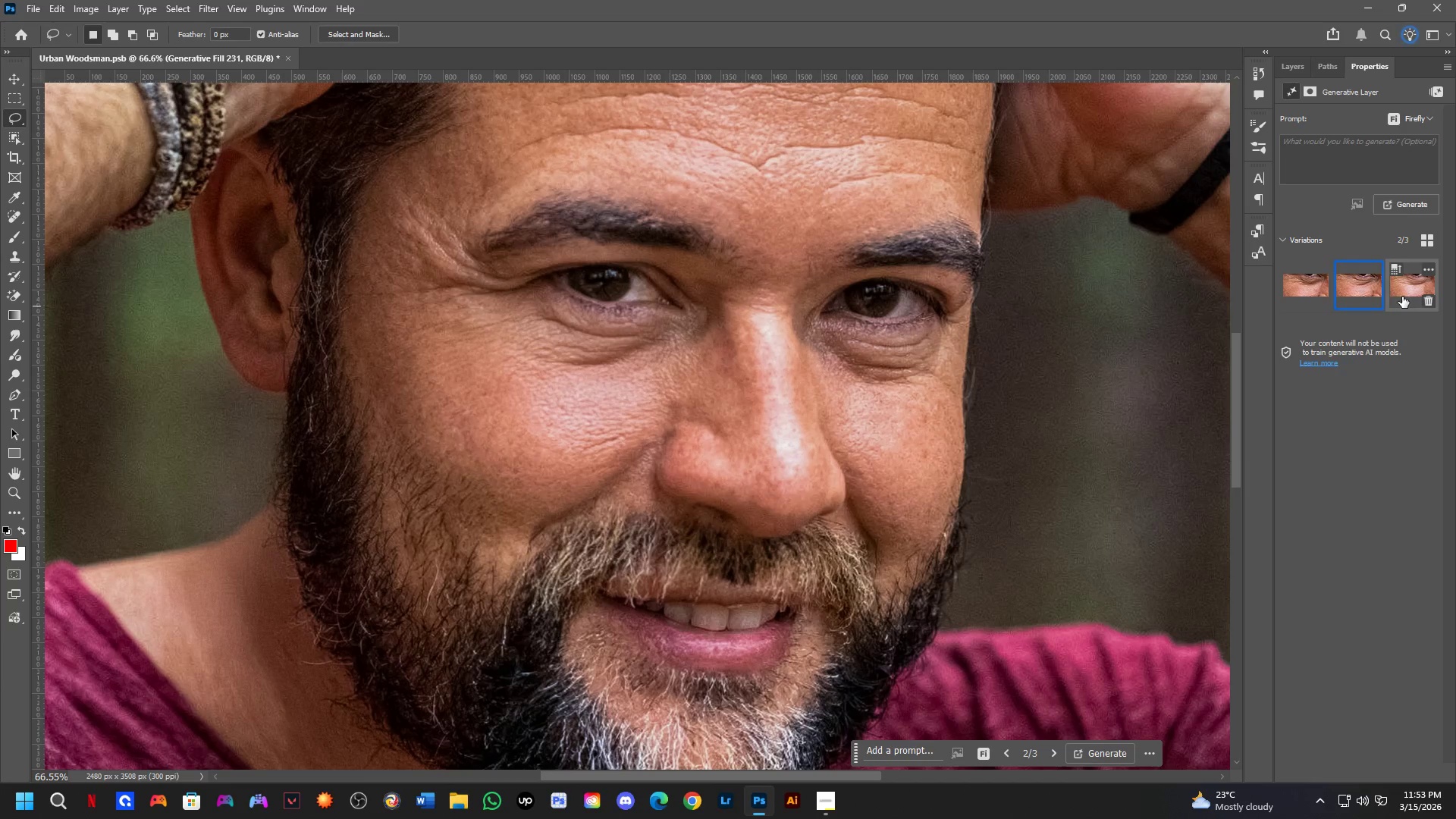 
left_click([1403, 297])
 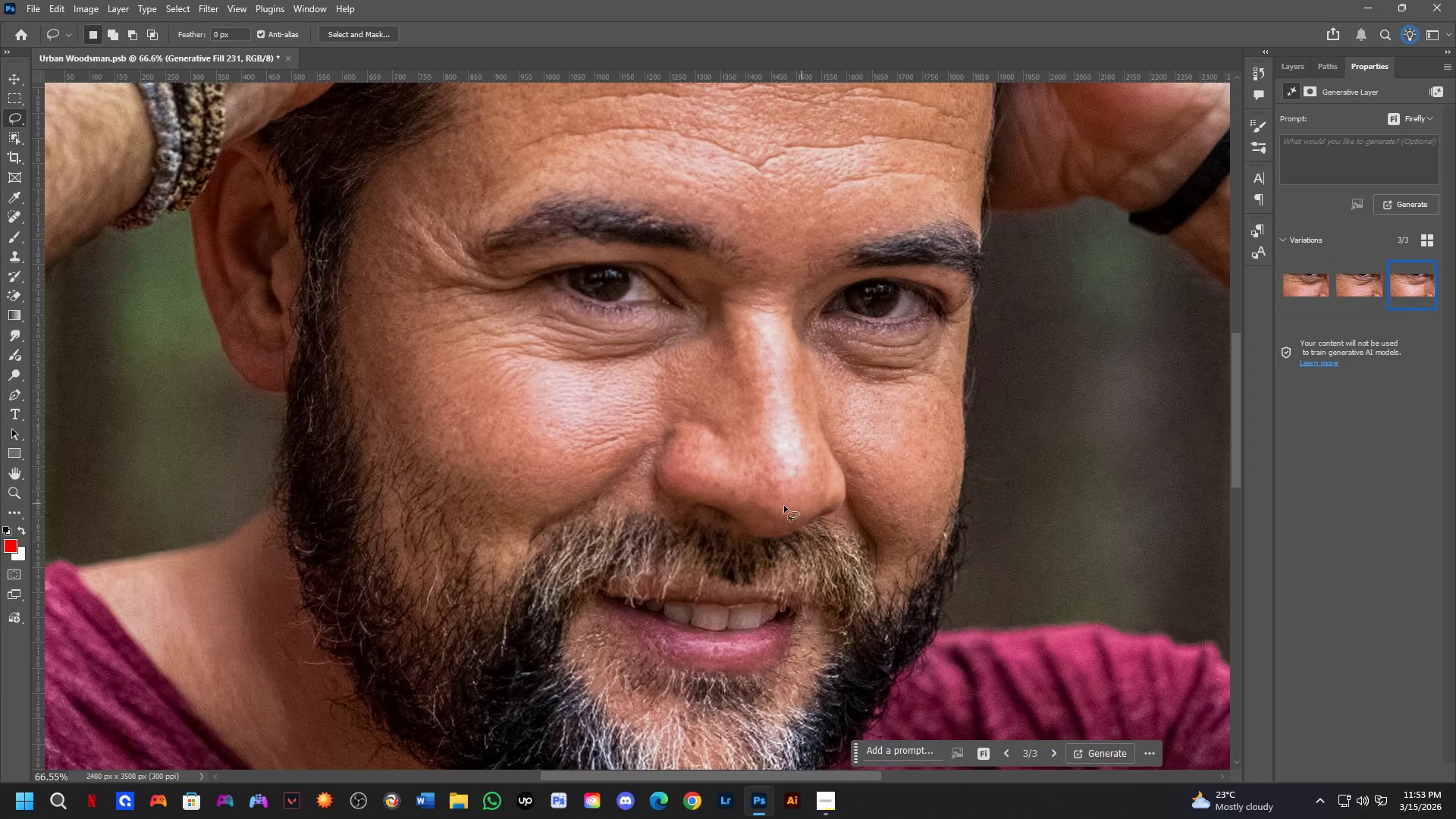 
hold_key(key=Space, duration=0.48)
 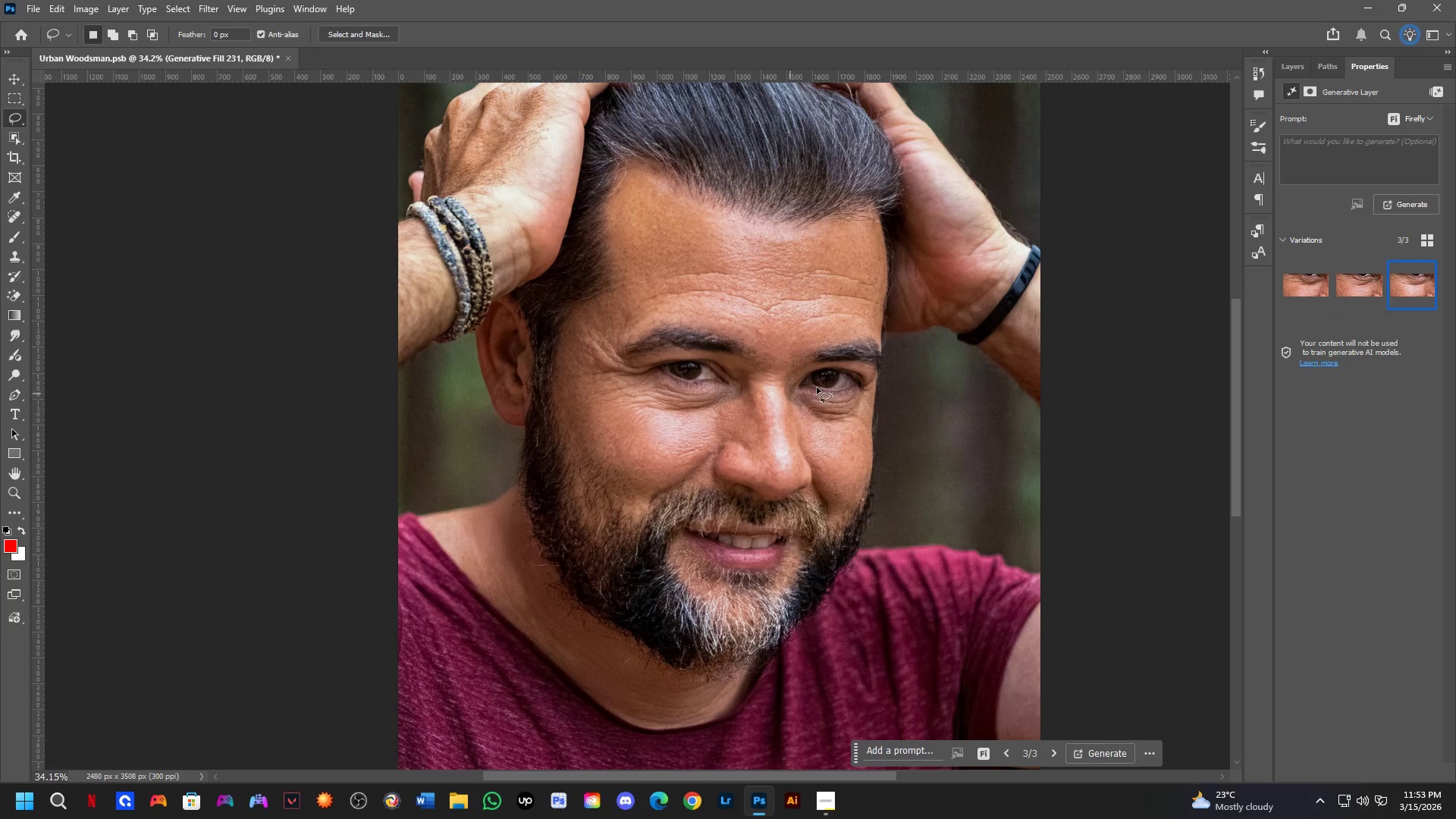 
left_click_drag(start_coordinate=[802, 491], to_coordinate=[802, 477])
 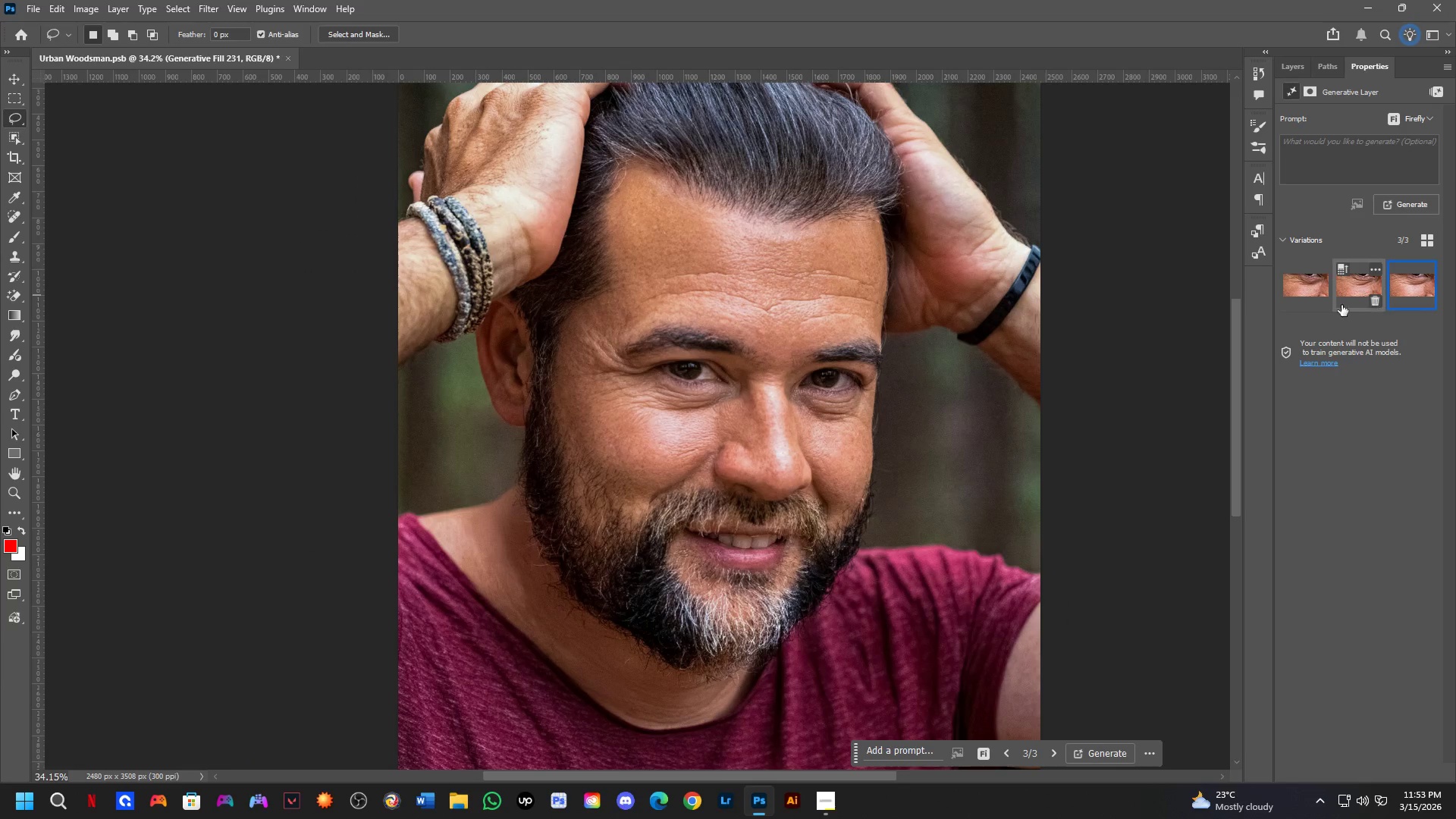 
scroll: coordinate [778, 474], scroll_direction: down, amount: 7.0
 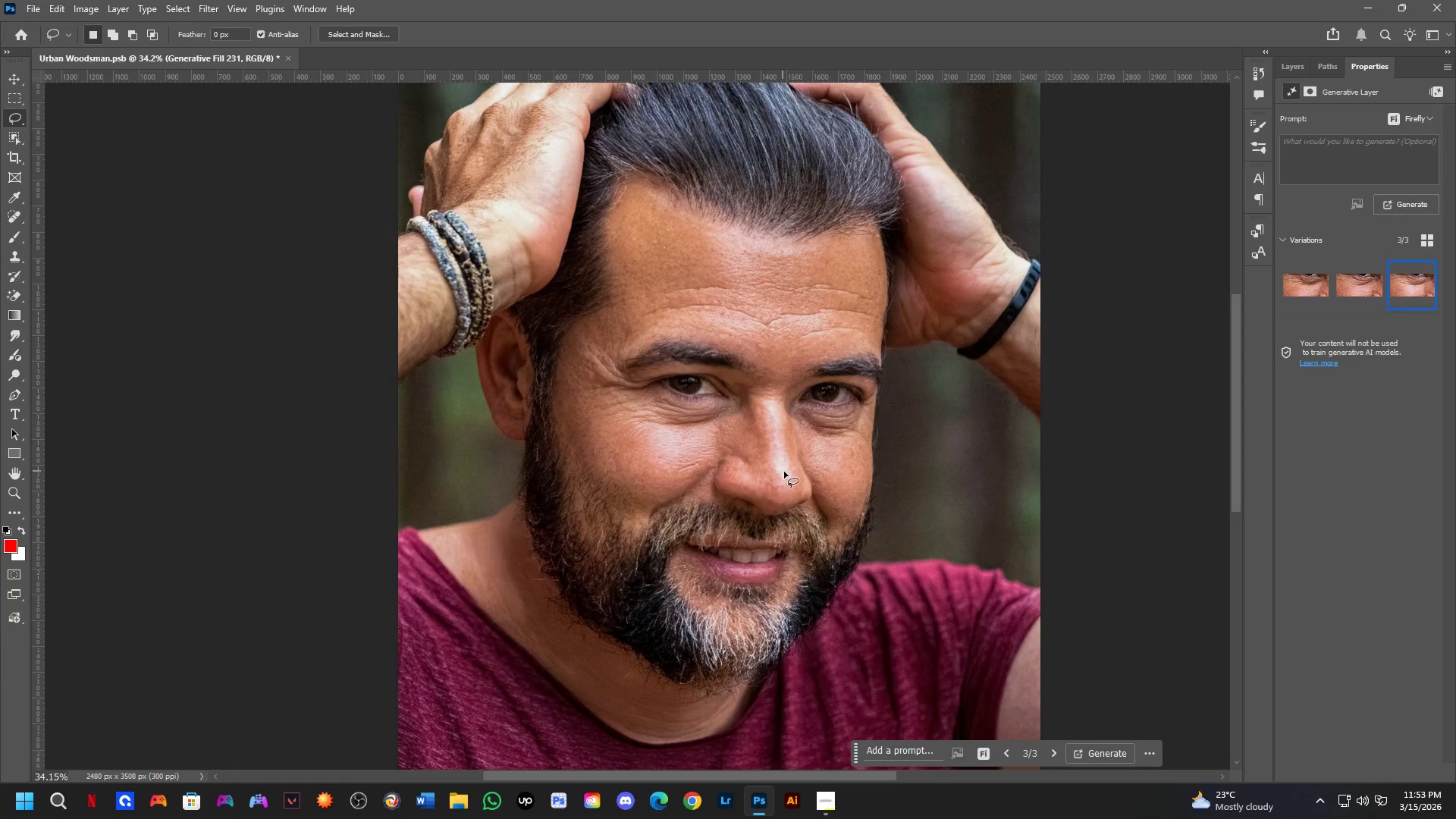 
left_click([1297, 287])
 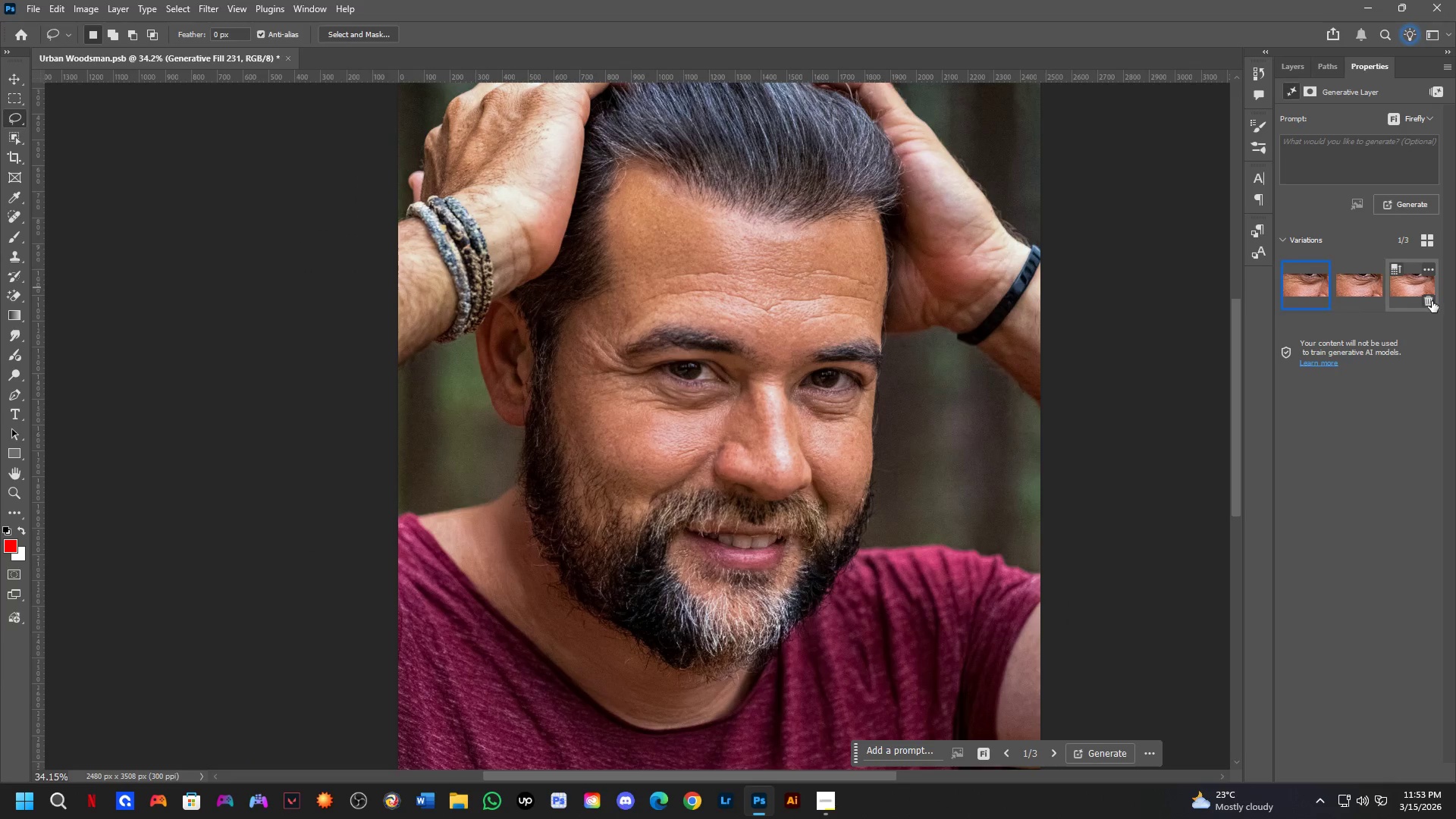 
left_click([1401, 296])
 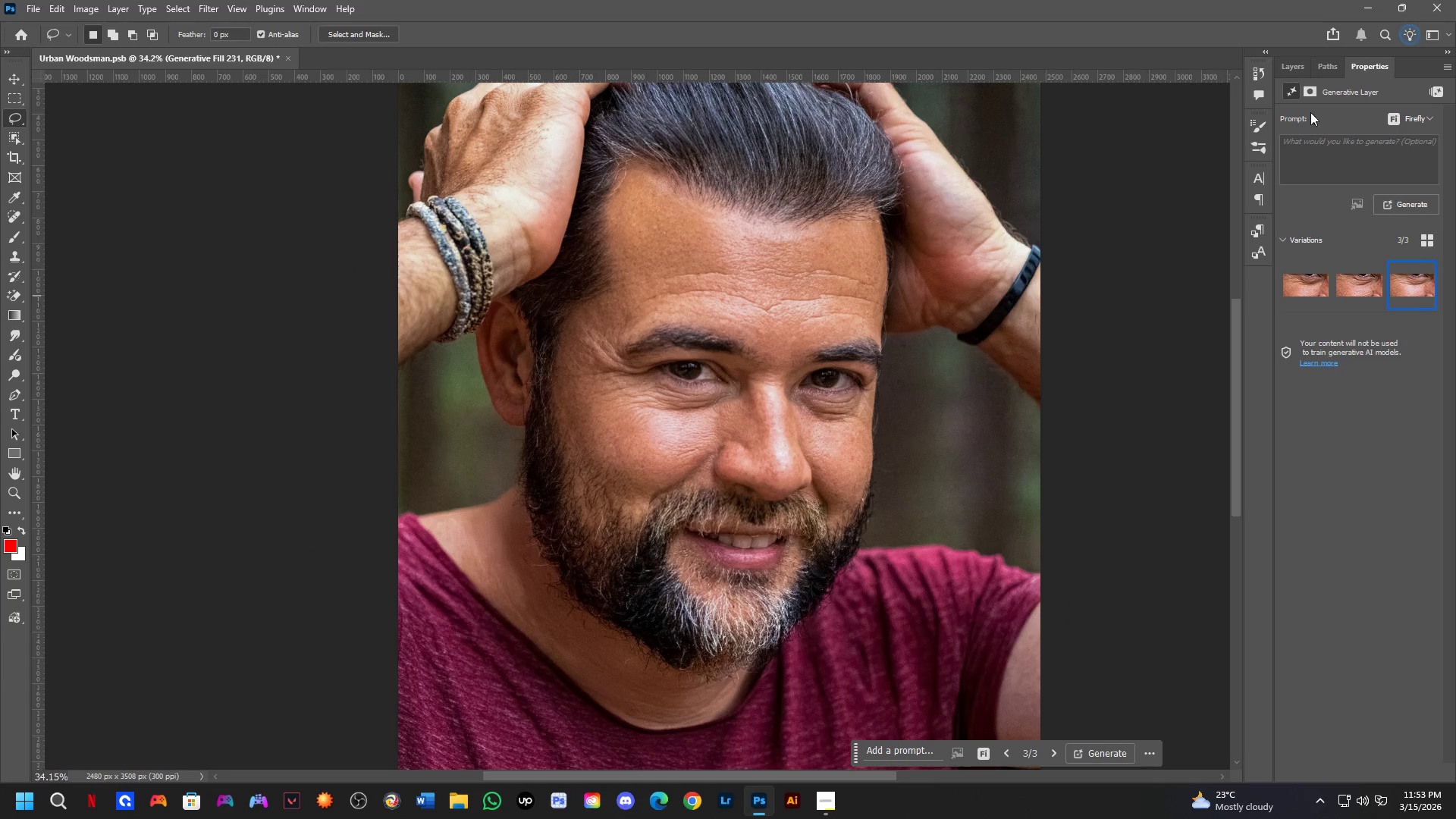 
left_click([1302, 64])
 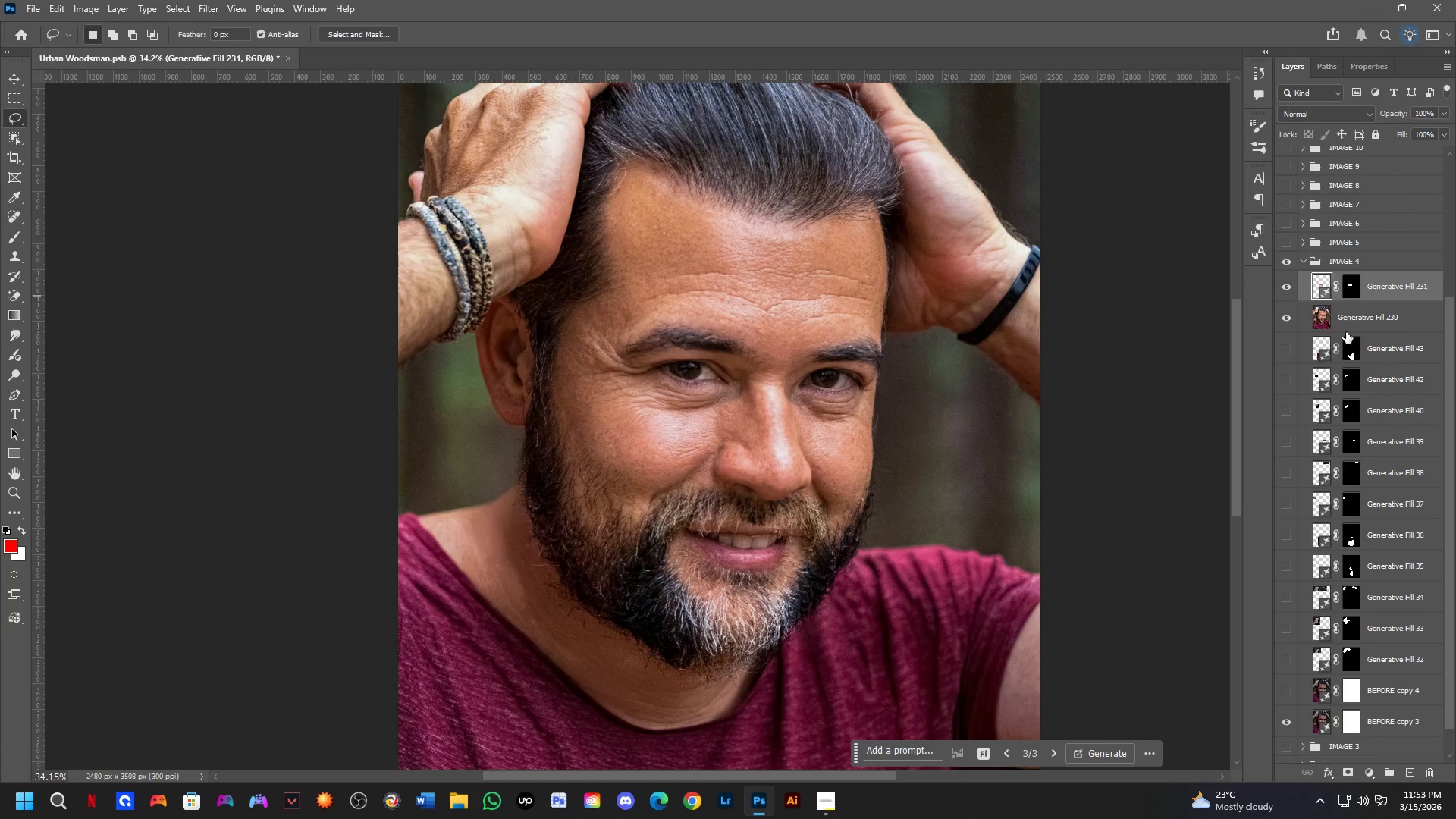 
key(Control+Shift+ShiftLeft)
 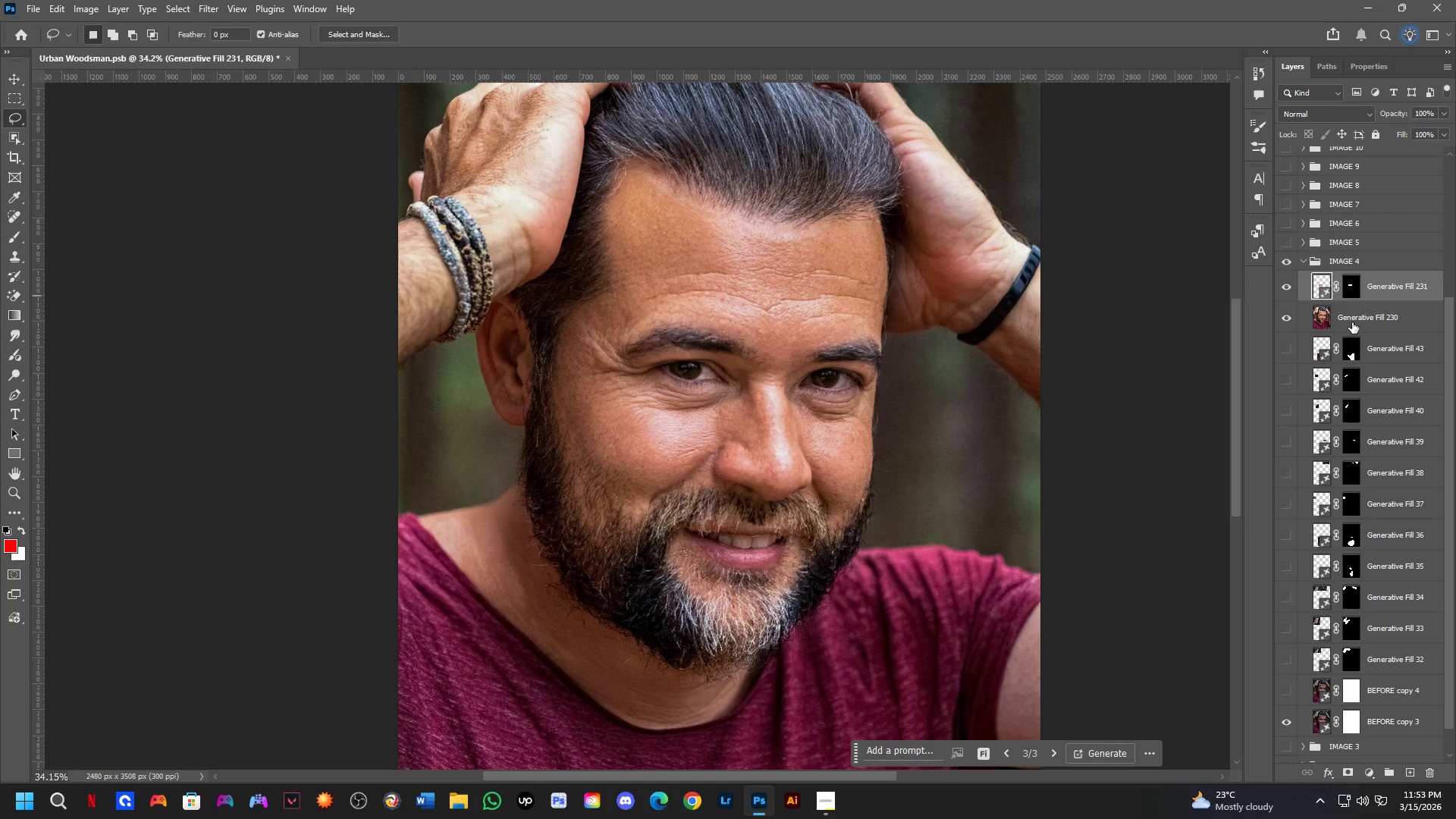 
left_click([1352, 318])
 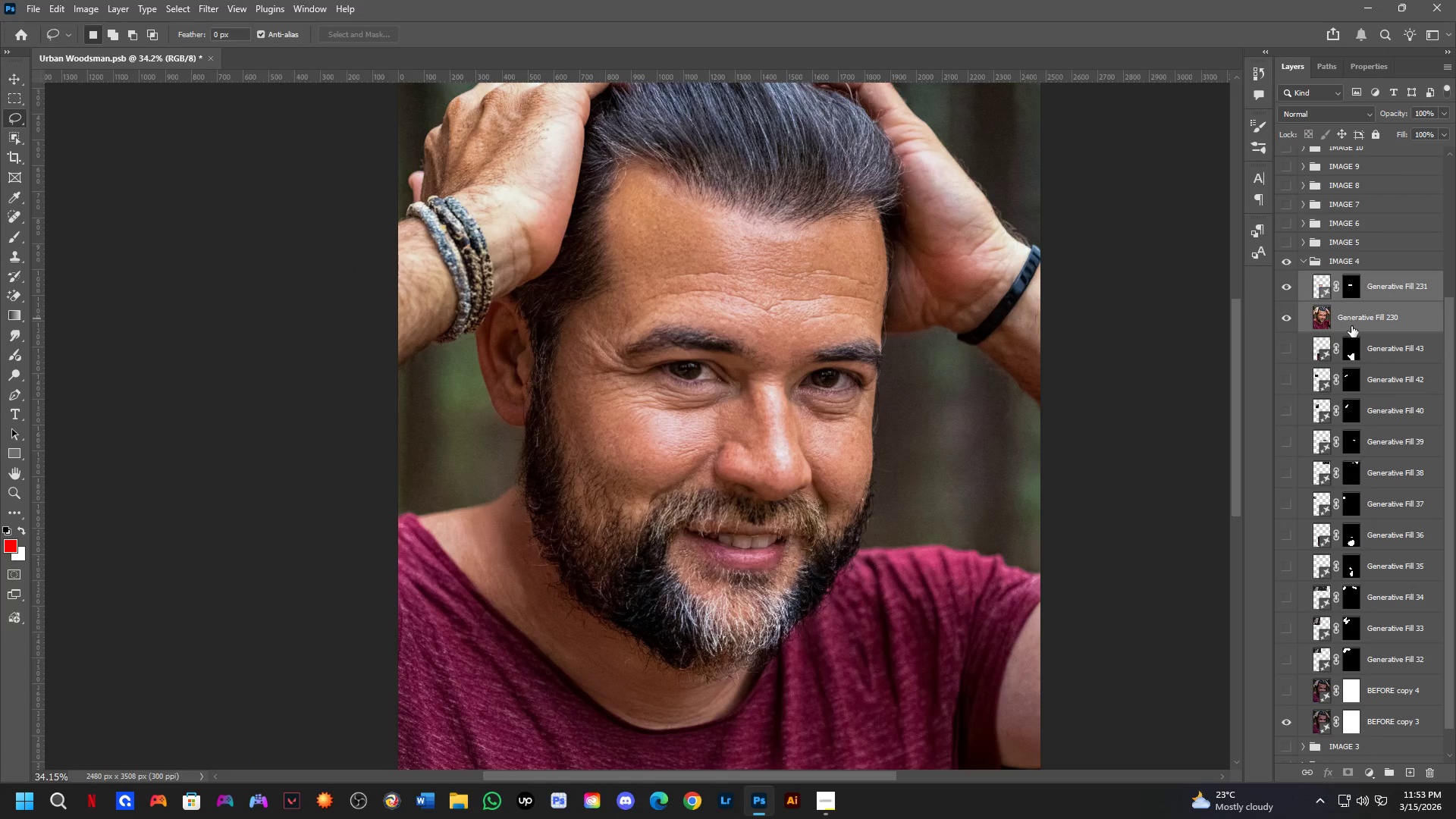 
key(Control+E)
 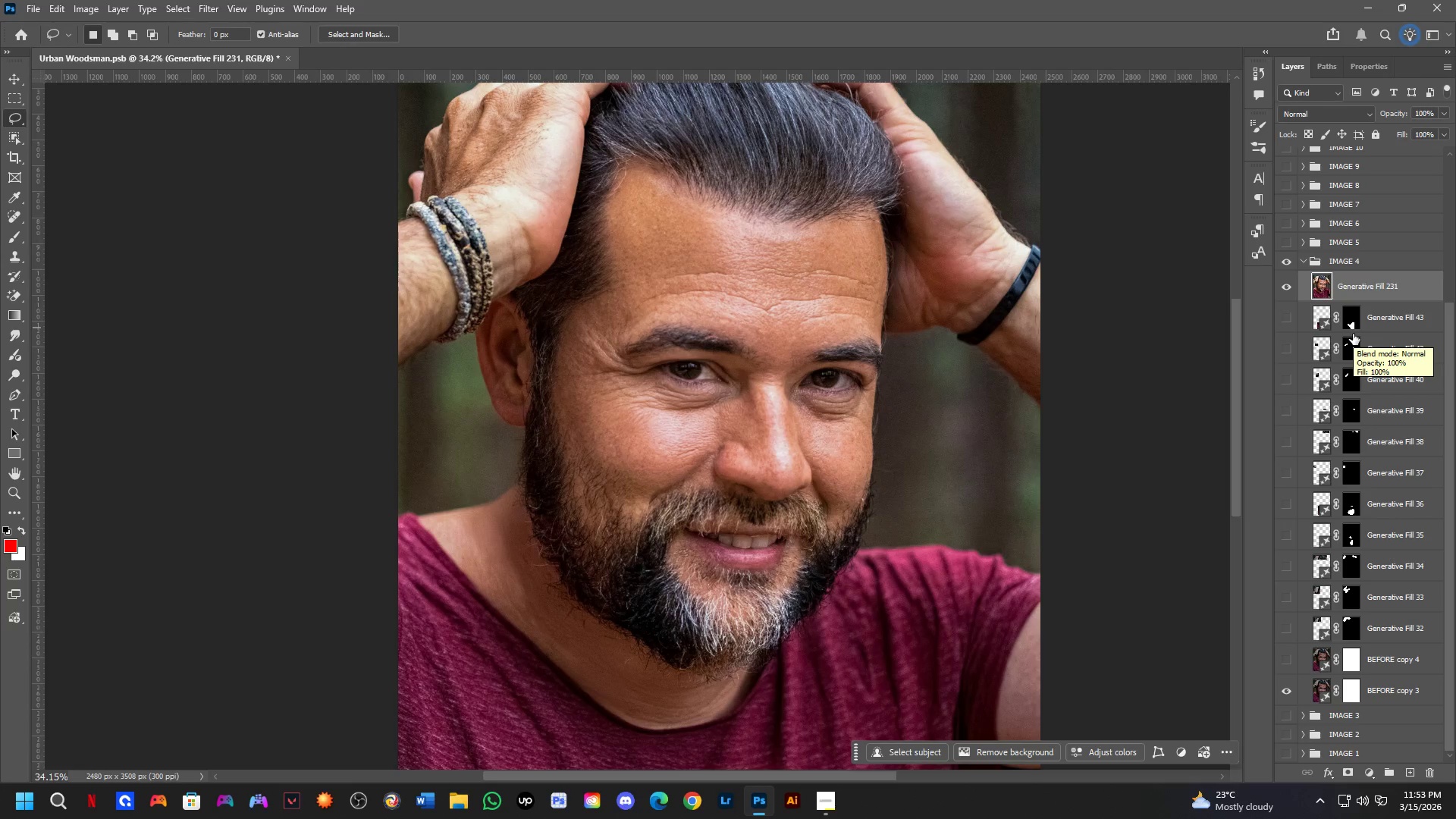 
wait(25.82)
 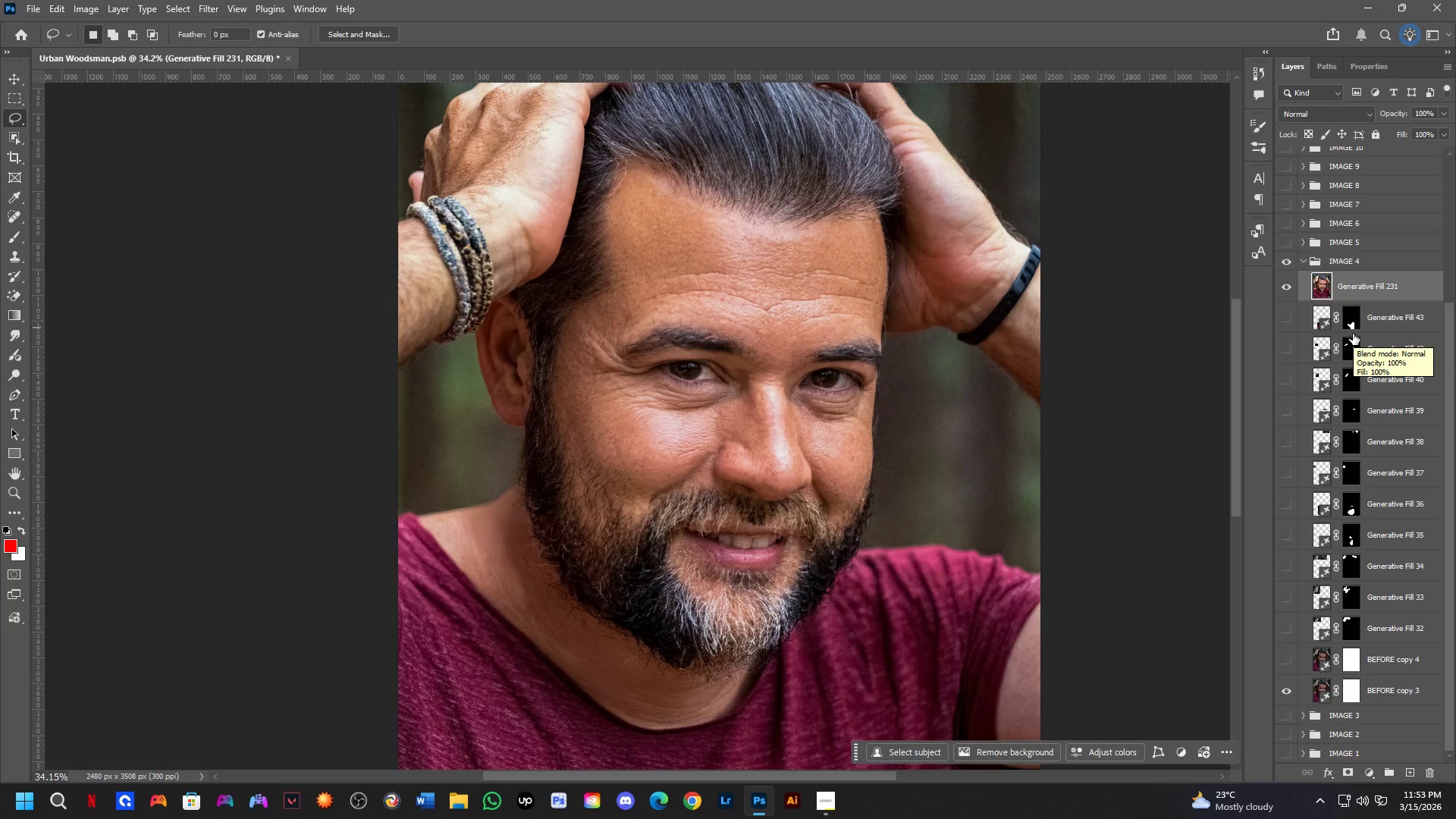 
mouse_move([1331, 298])
 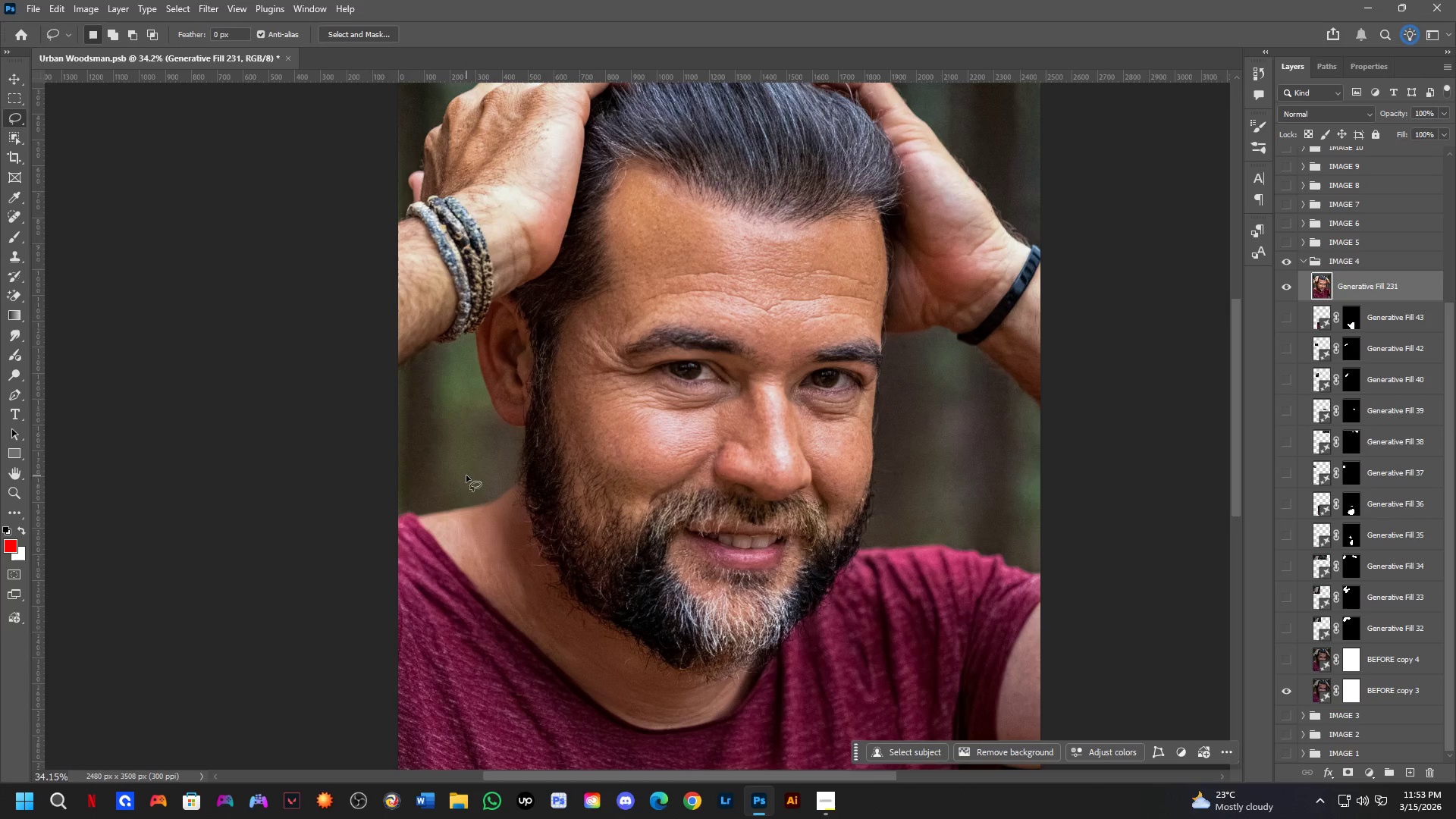 
scroll: coordinate [539, 339], scroll_direction: up, amount: 6.0
 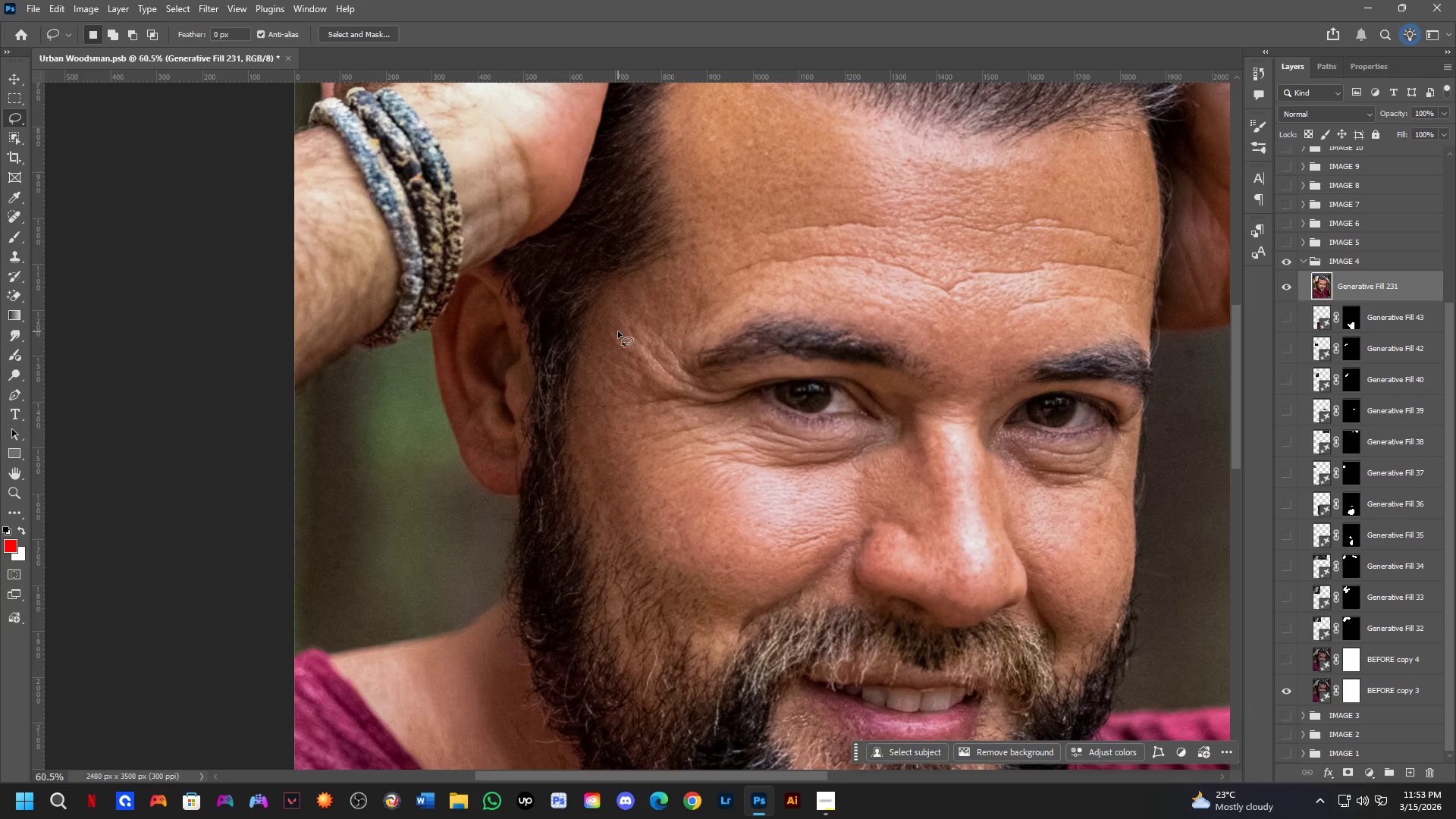 
hold_key(key=Space, duration=0.59)
 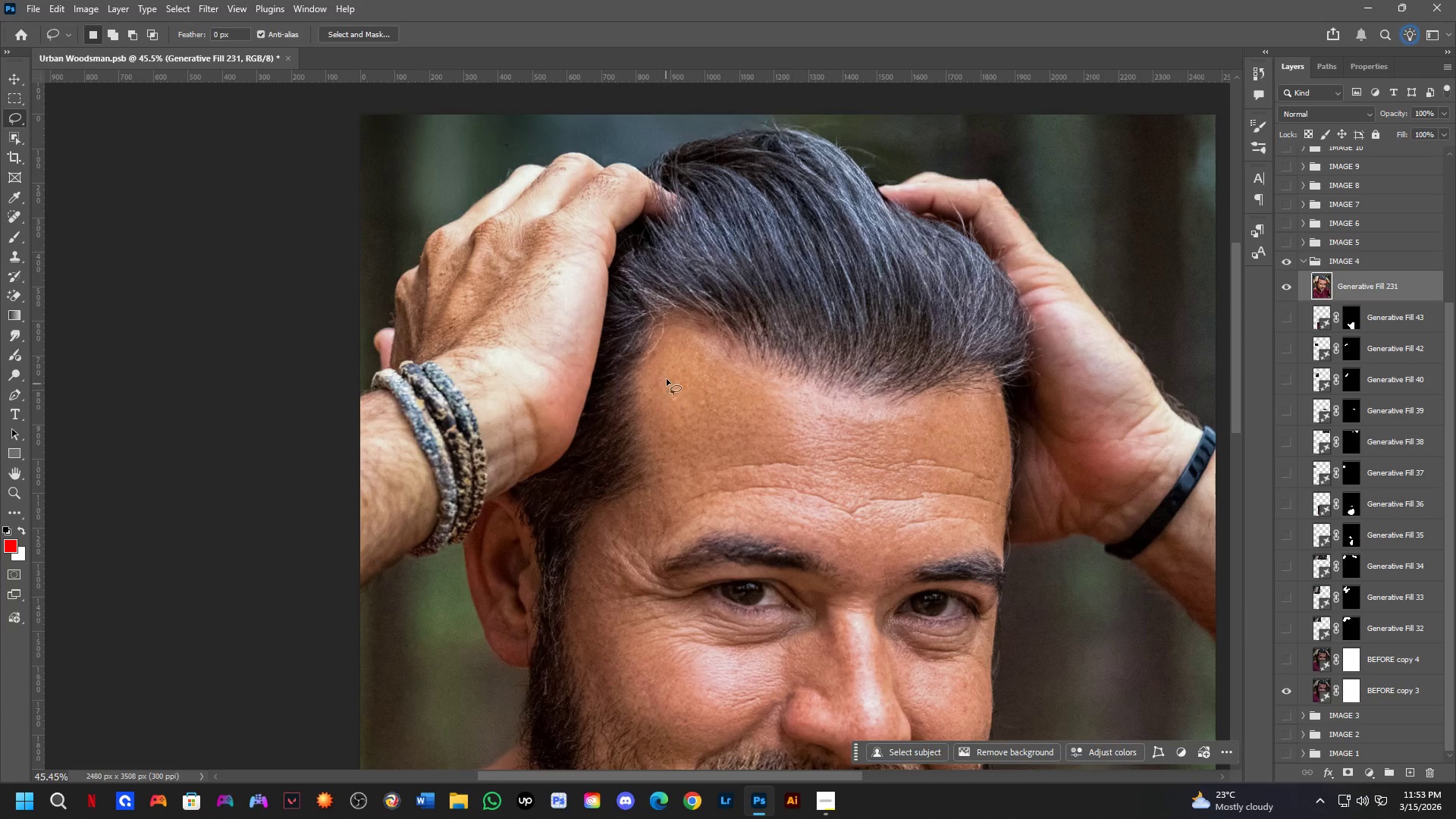 
scroll: coordinate [618, 345], scroll_direction: down, amount: 3.0
 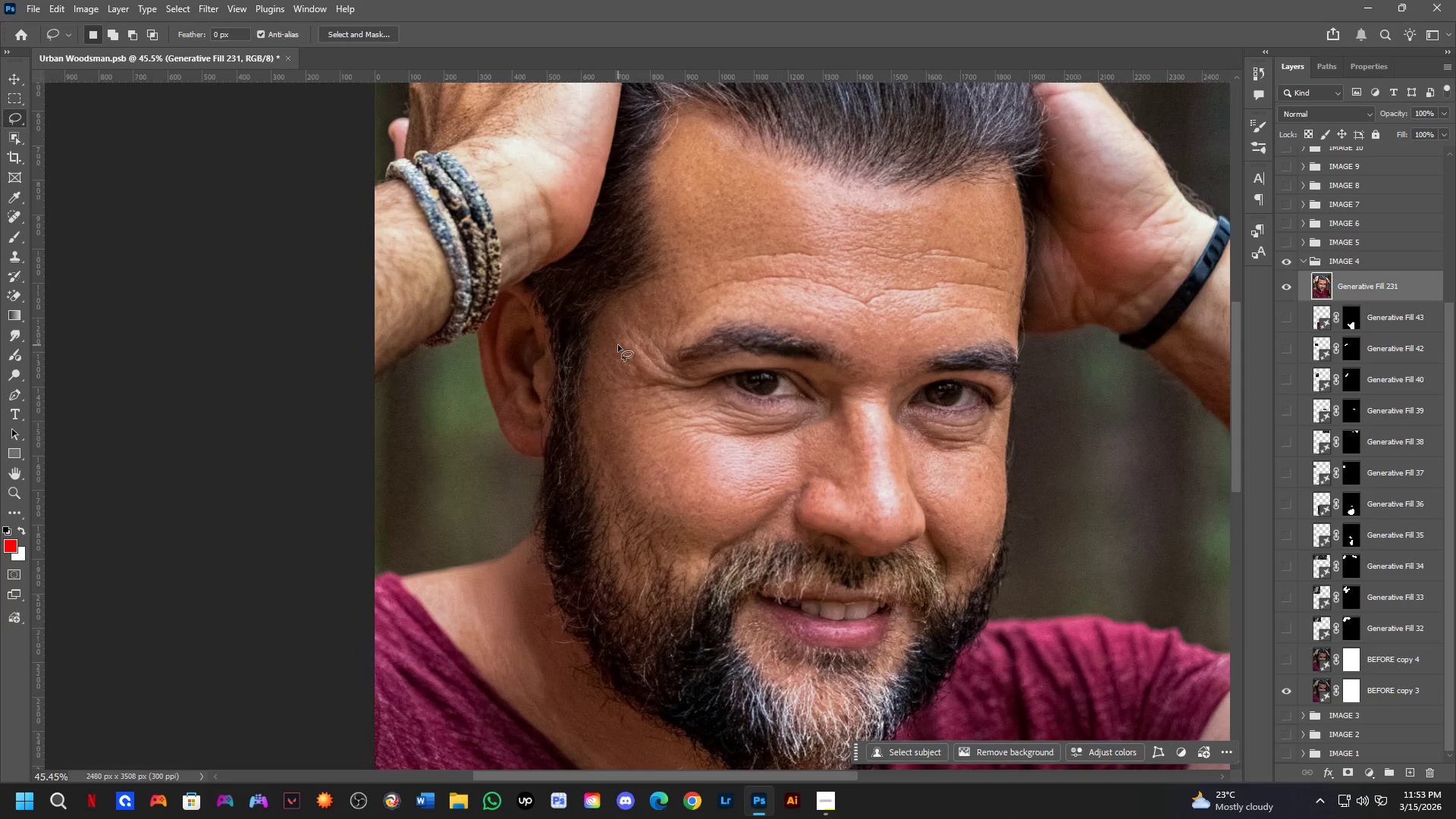 
left_click_drag(start_coordinate=[696, 295], to_coordinate=[682, 505])
 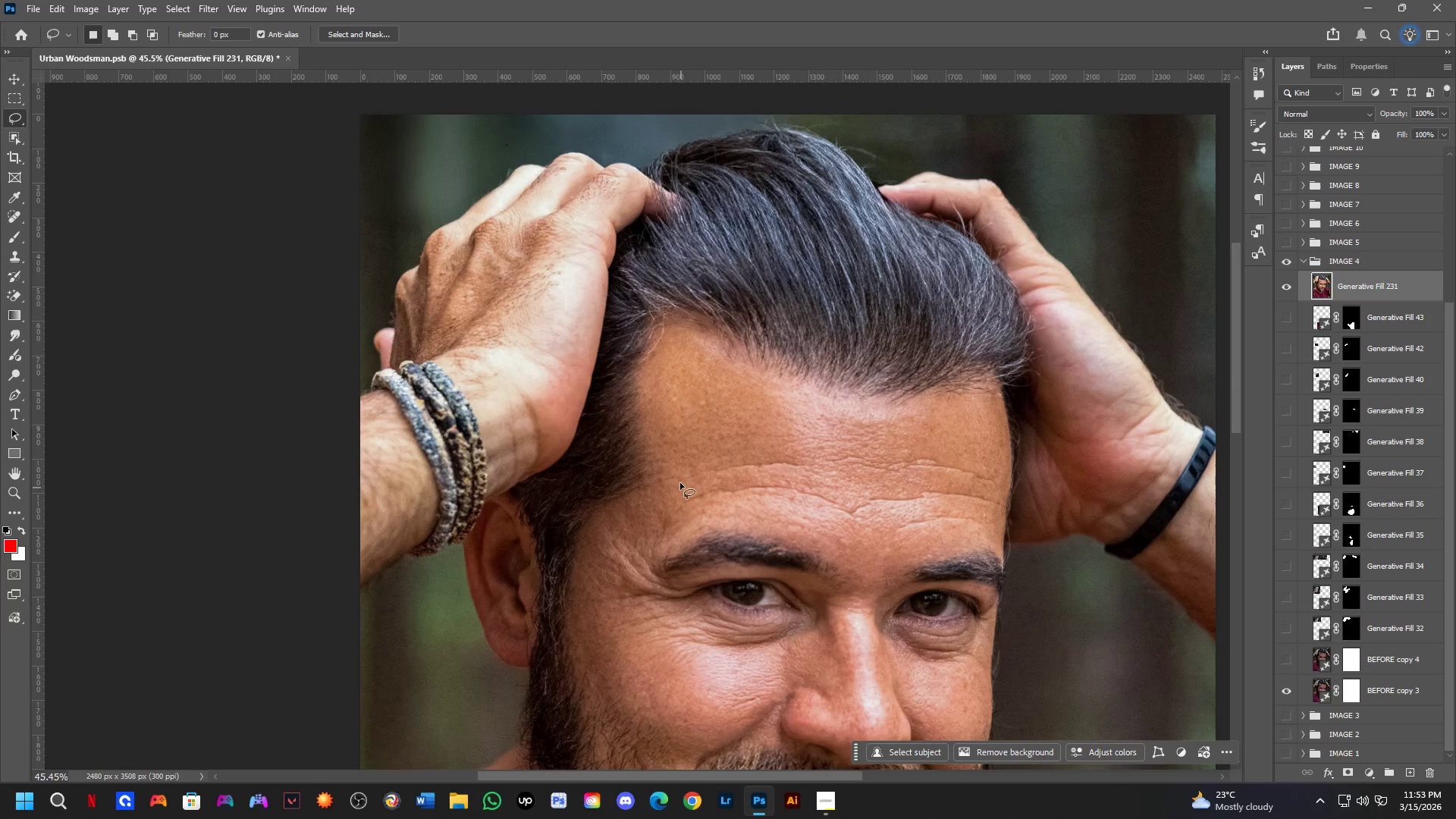 
hold_key(key=Space, duration=2.16)
 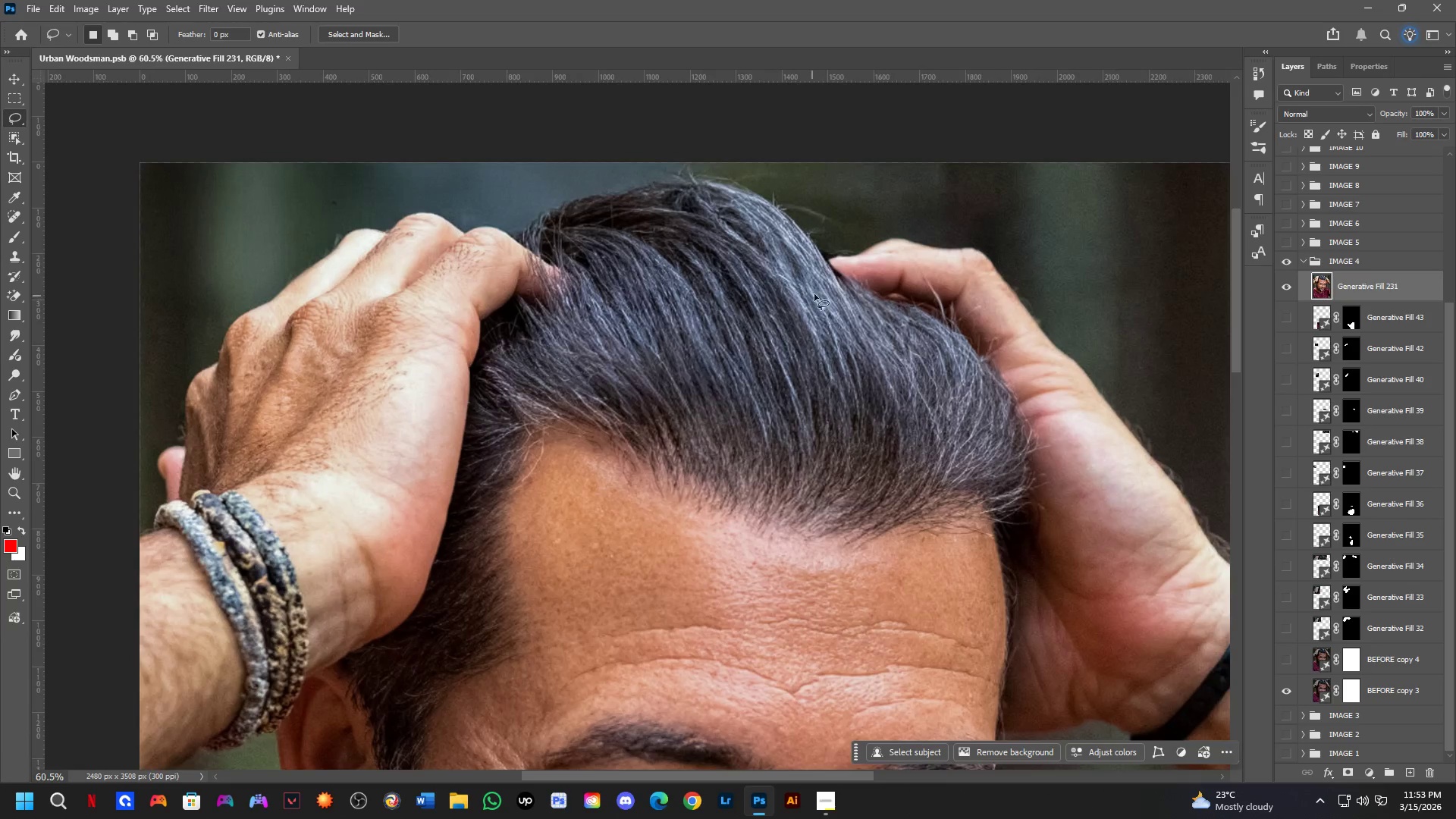 
hold_key(key=Space, duration=0.5)
 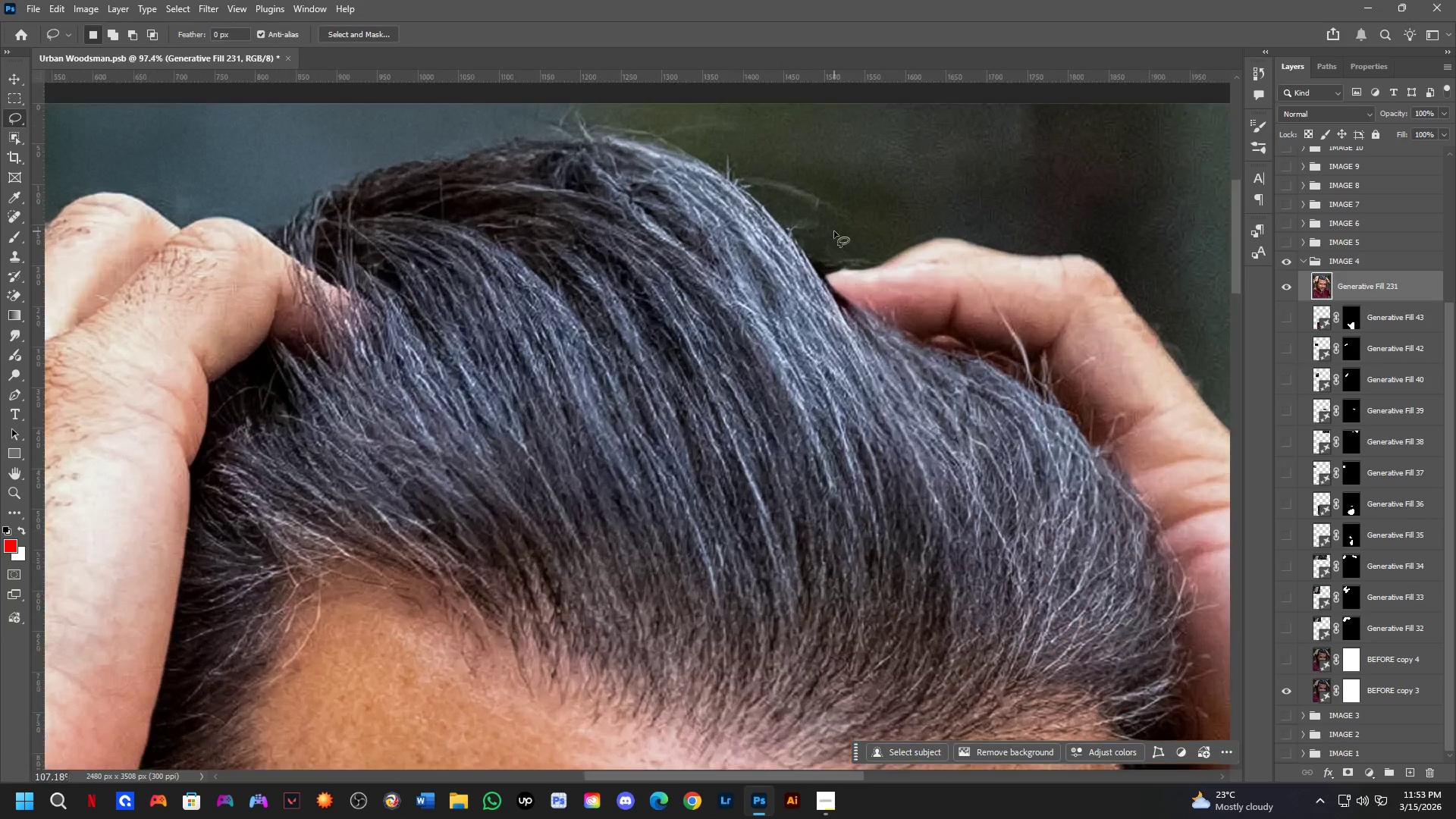 
left_click_drag(start_coordinate=[886, 217], to_coordinate=[793, 310])
 